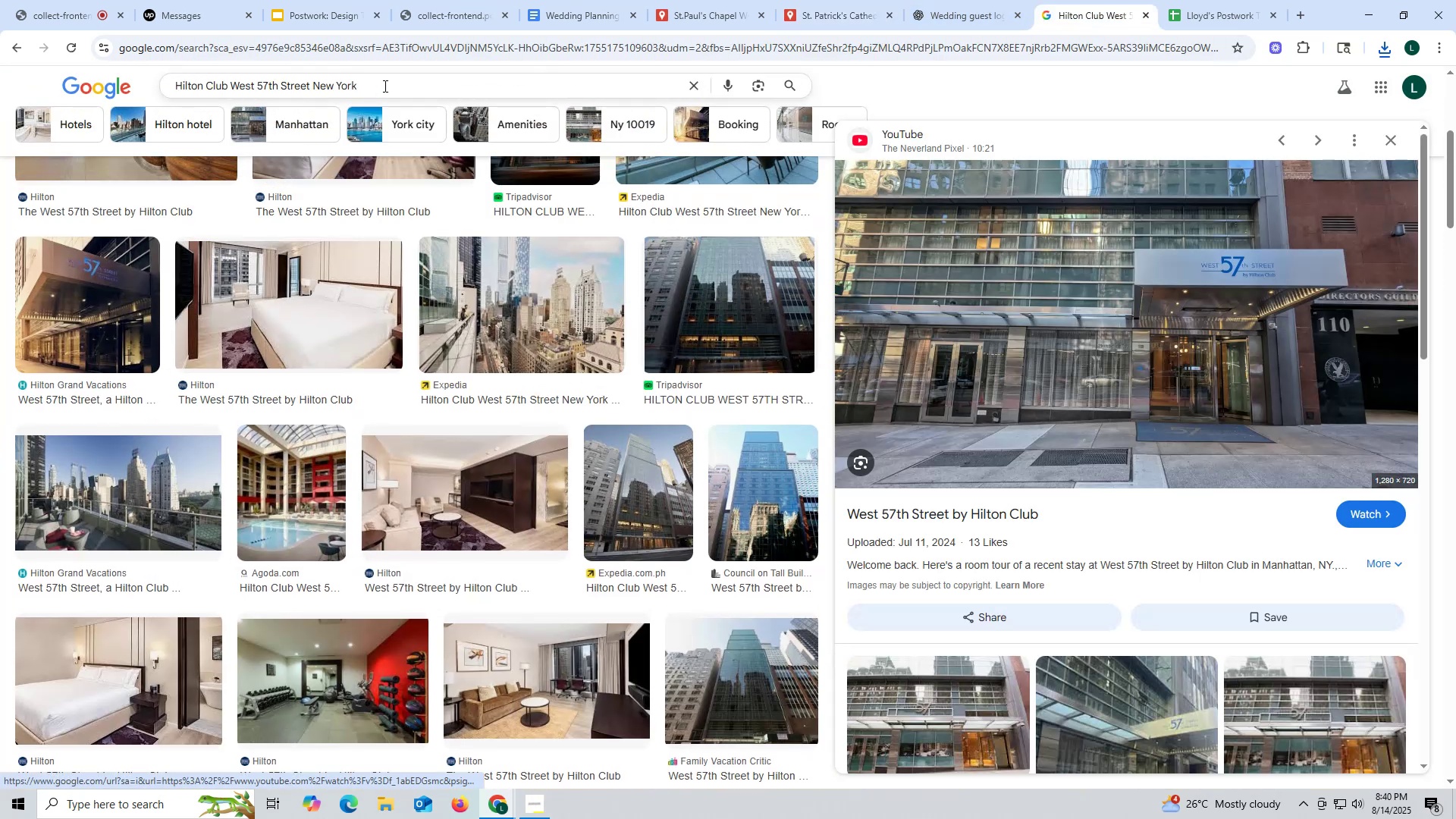 
left_click([384, 86])
 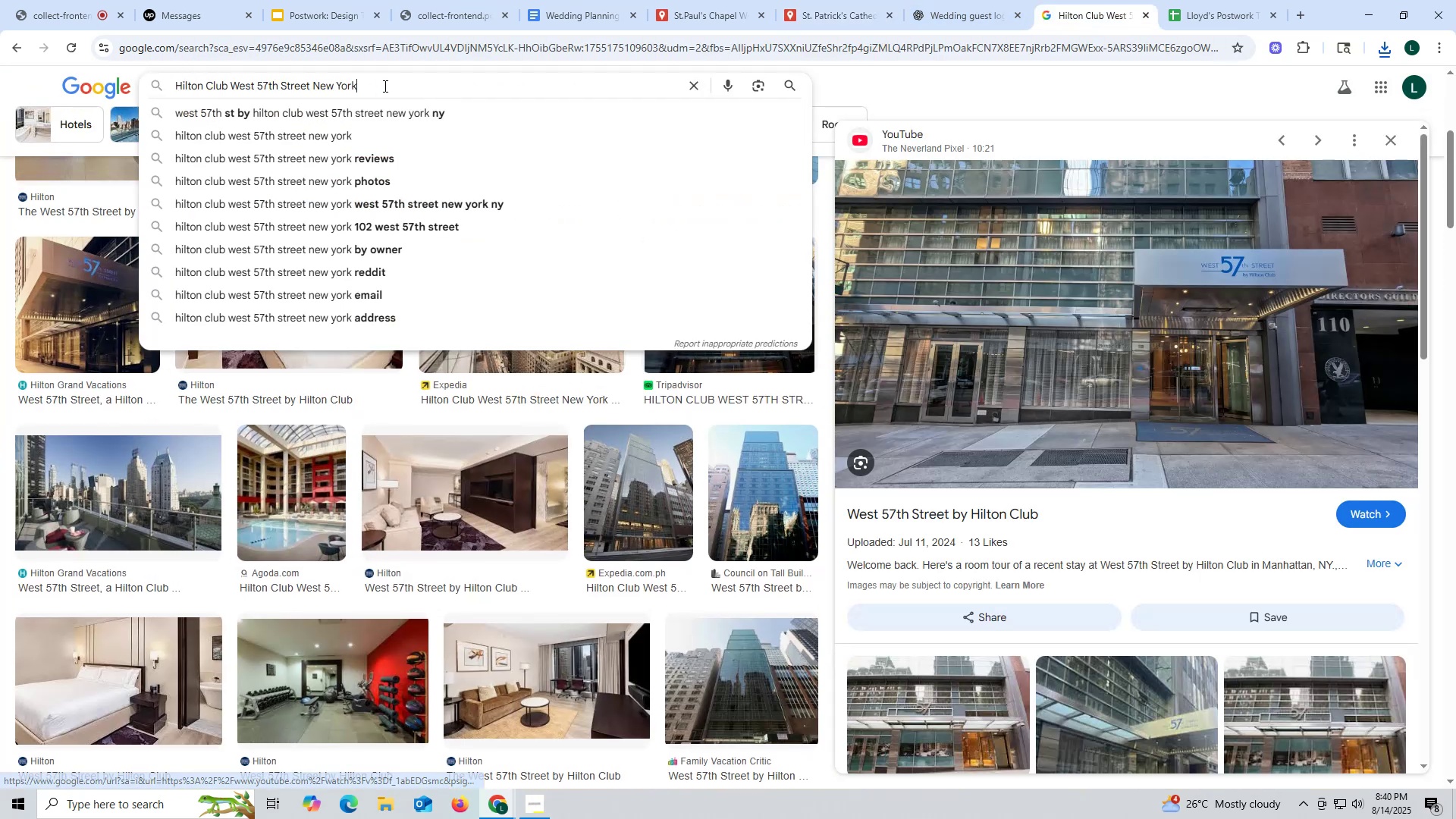 
type( rates)
 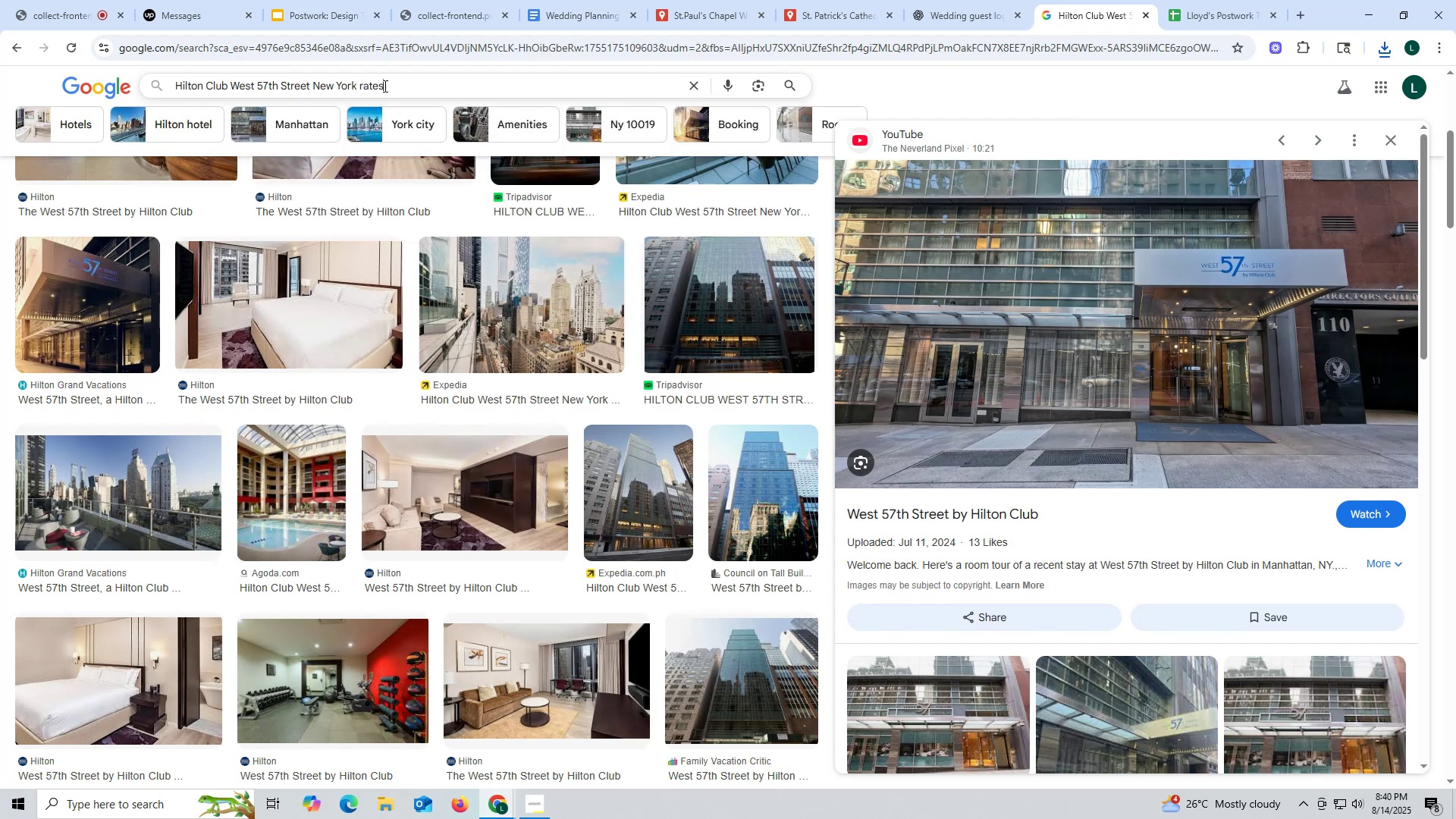 
key(Enter)
 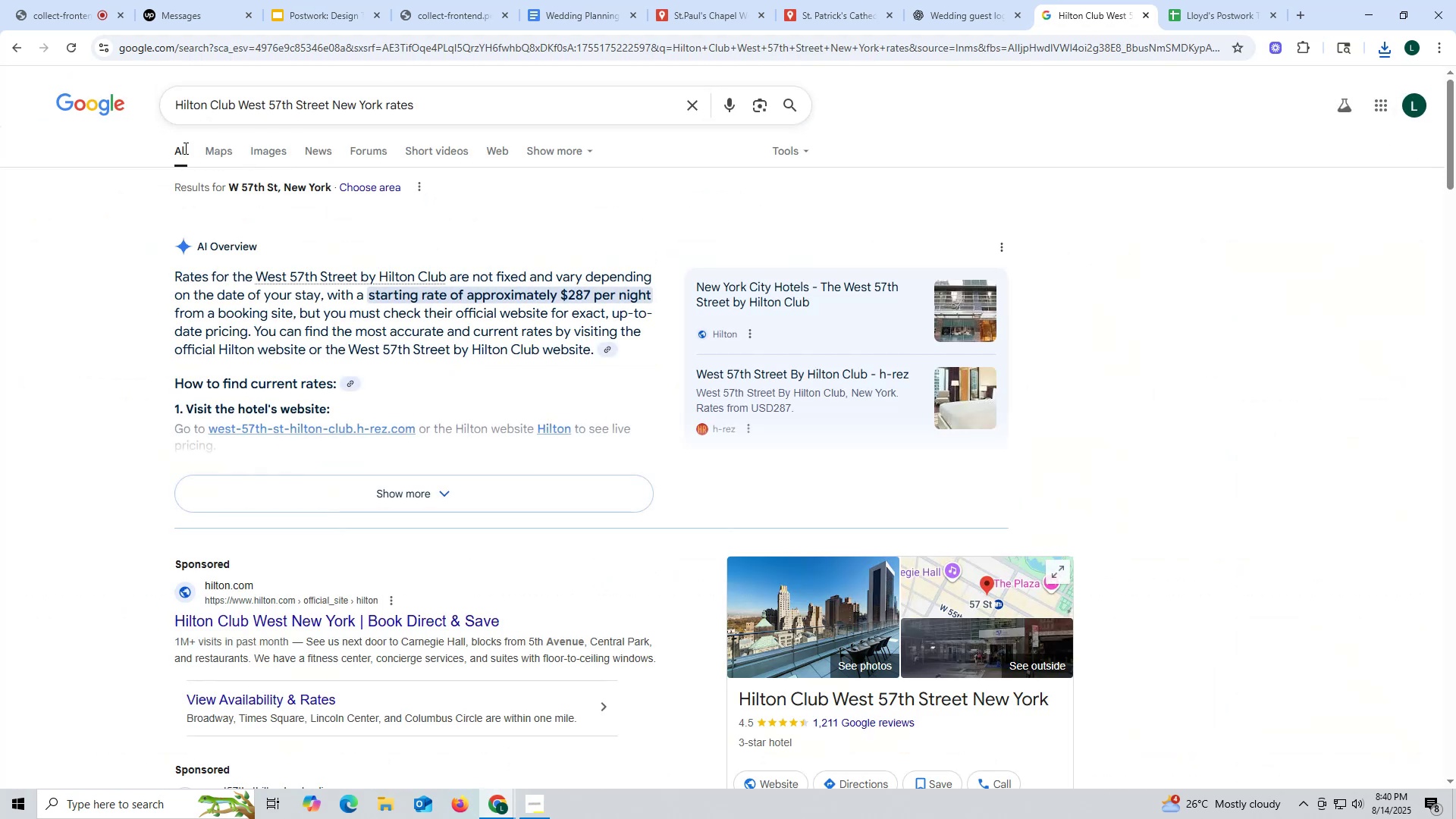 
wait(12.33)
 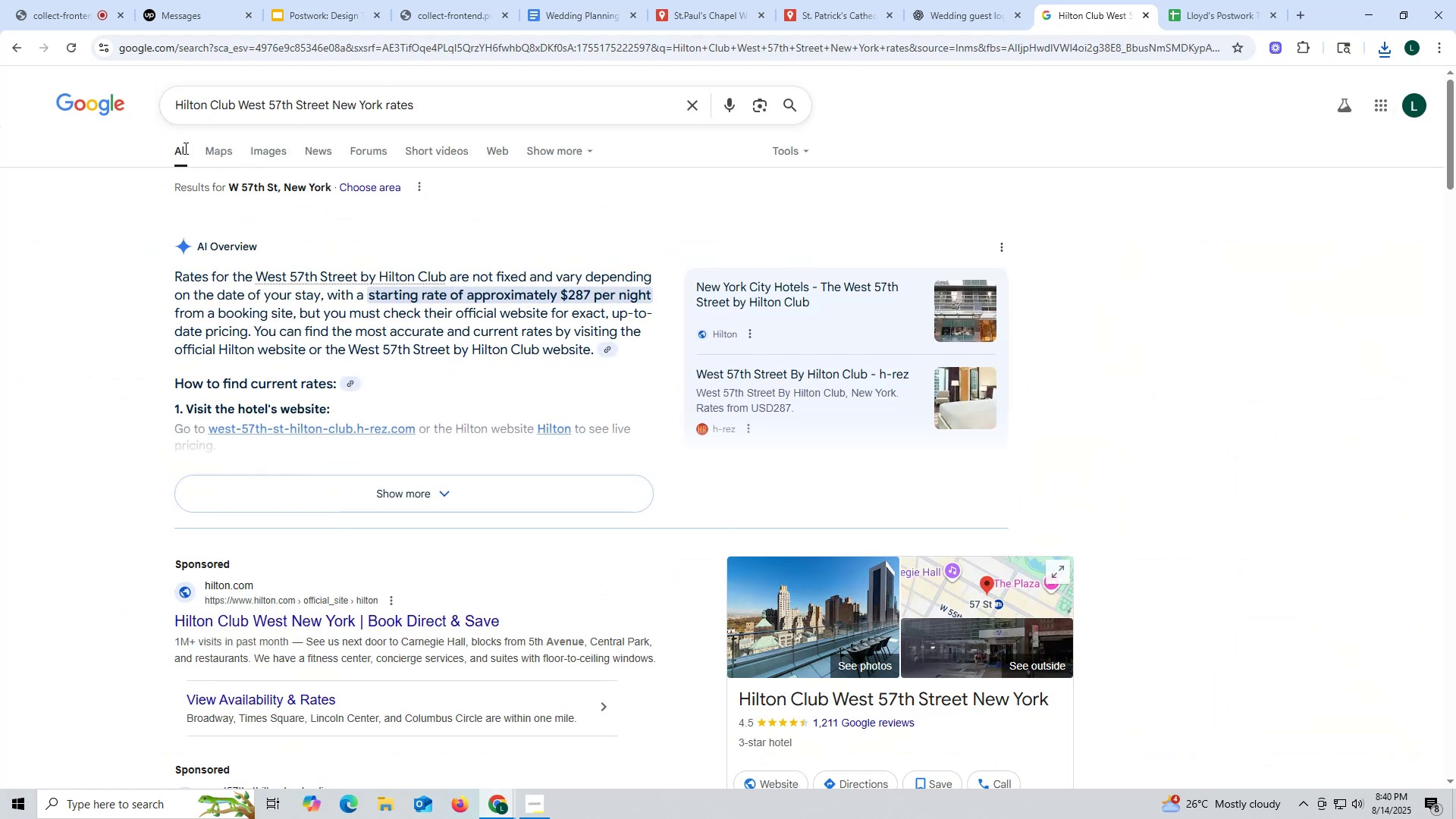 
scroll: coordinate [329, 456], scroll_direction: down, amount: 5.0
 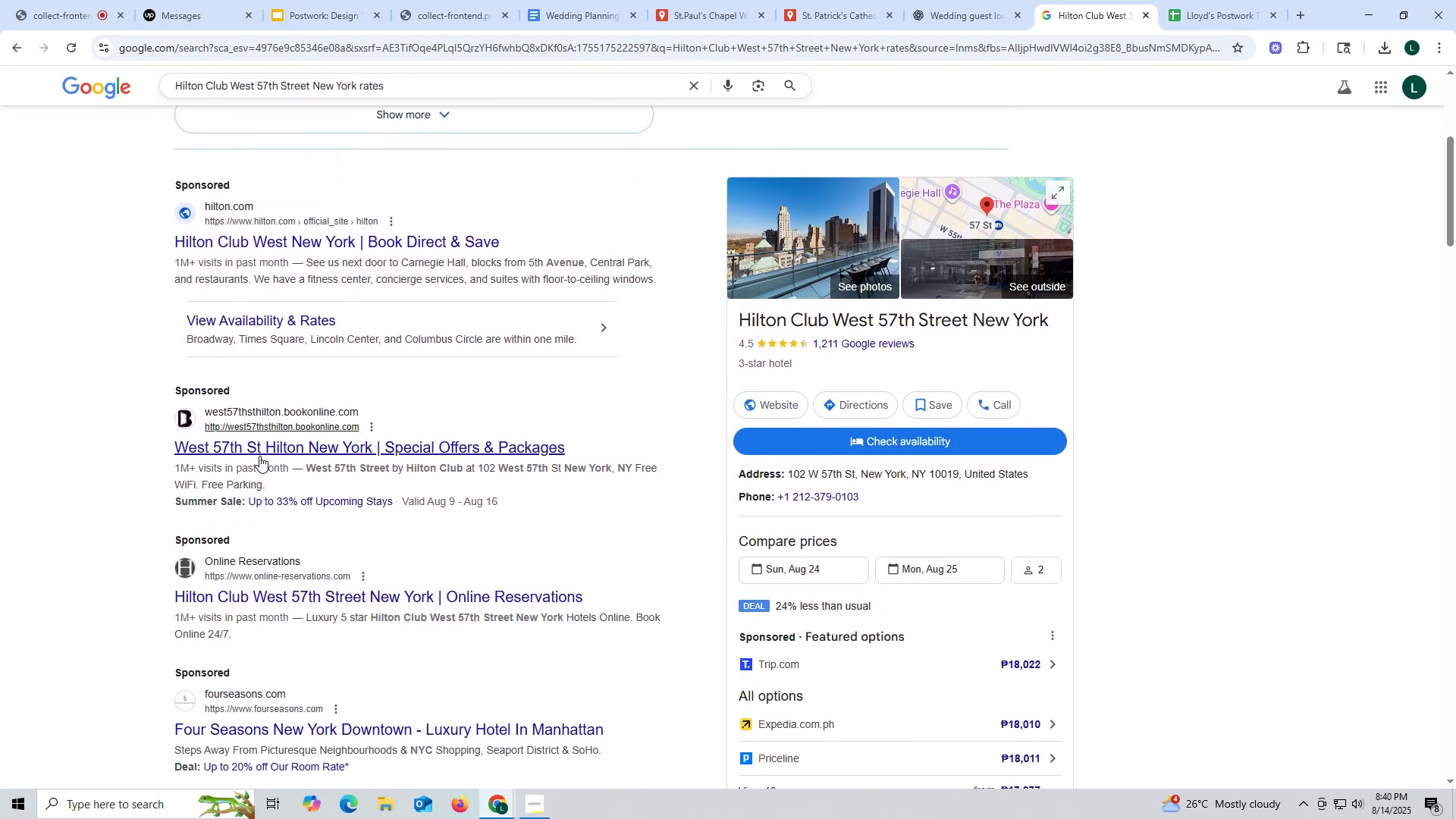 
left_click([262, 451])
 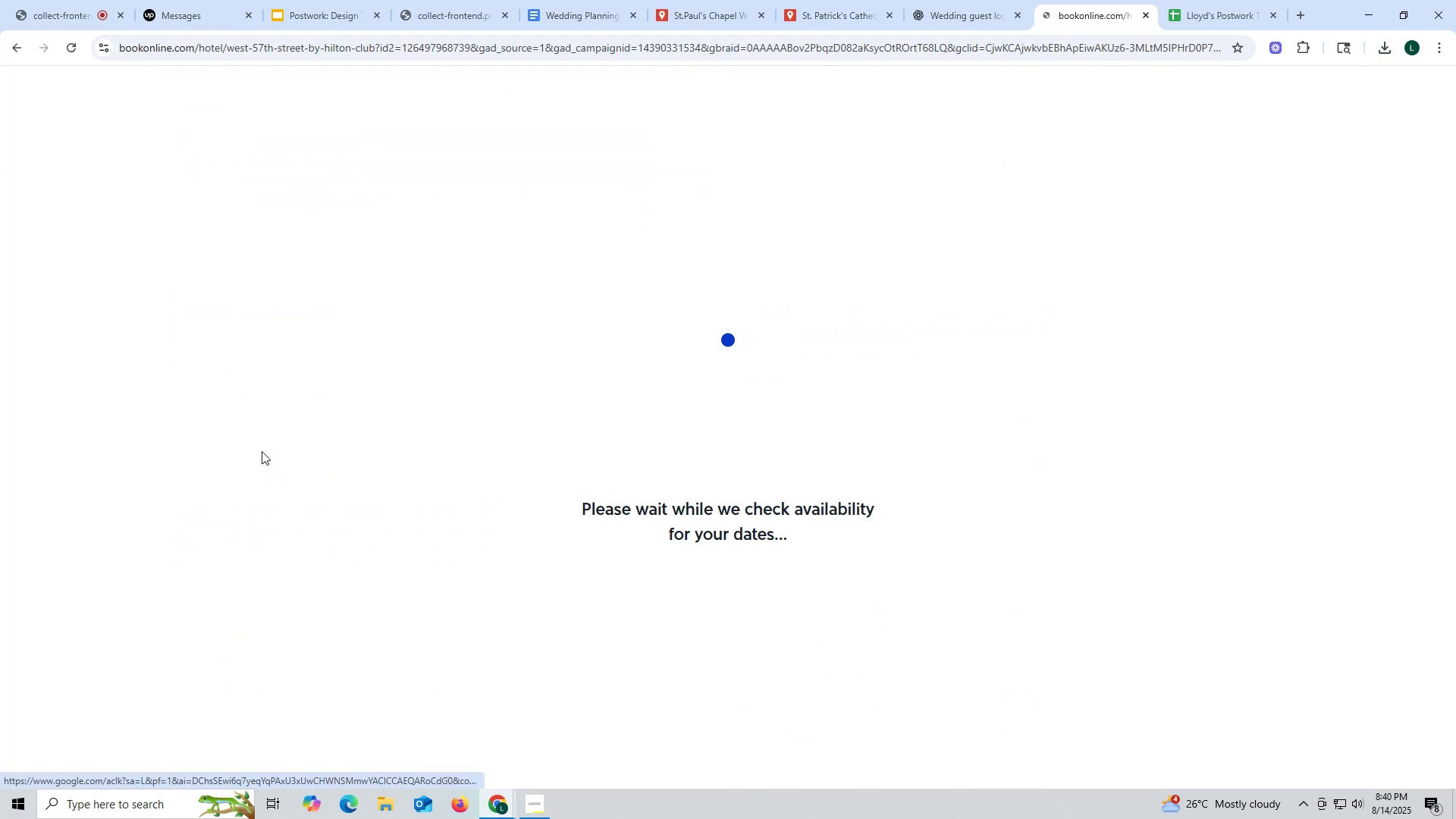 
mouse_move([354, 453])
 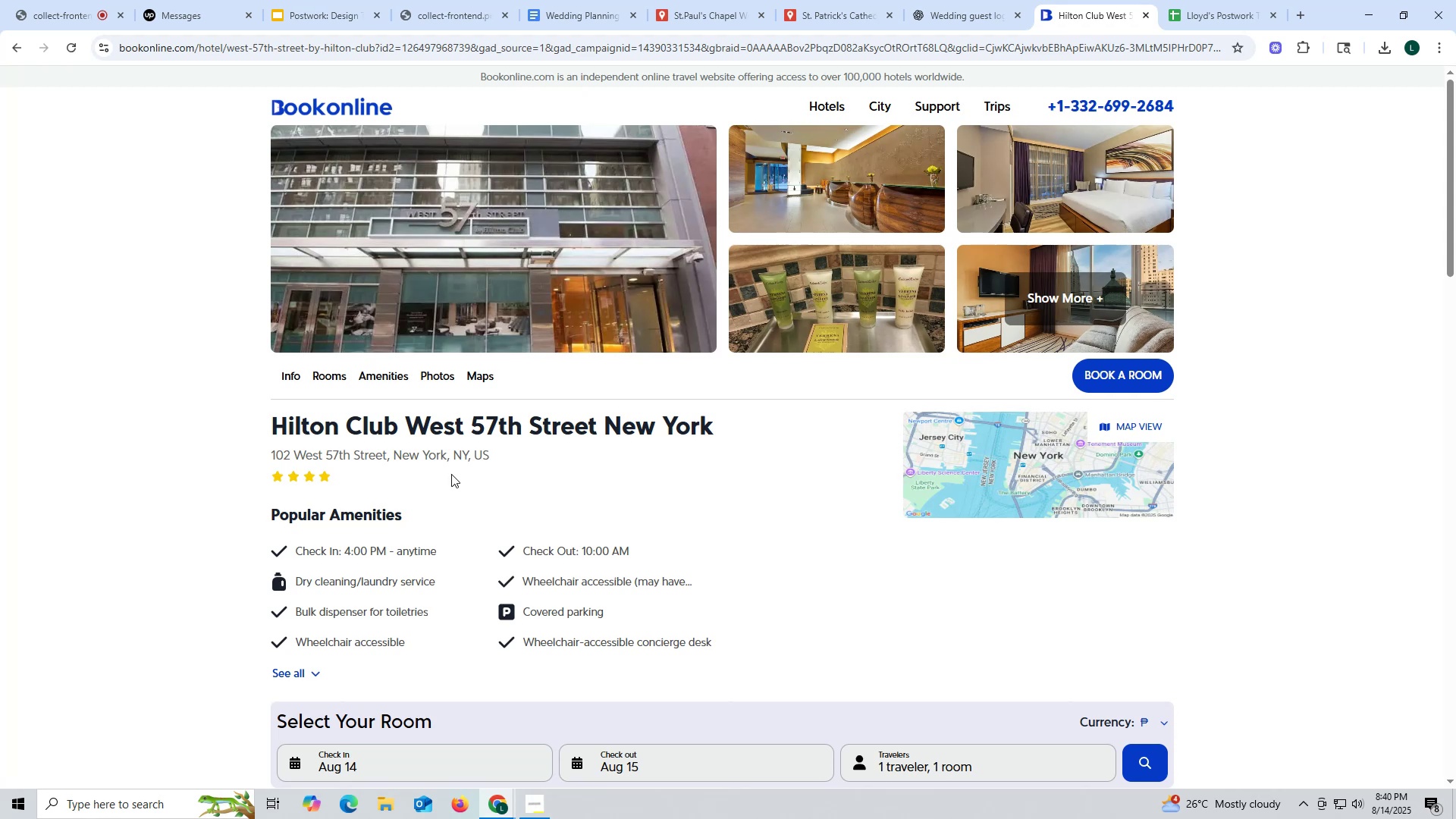 
scroll: coordinate [462, 474], scroll_direction: down, amount: 5.0
 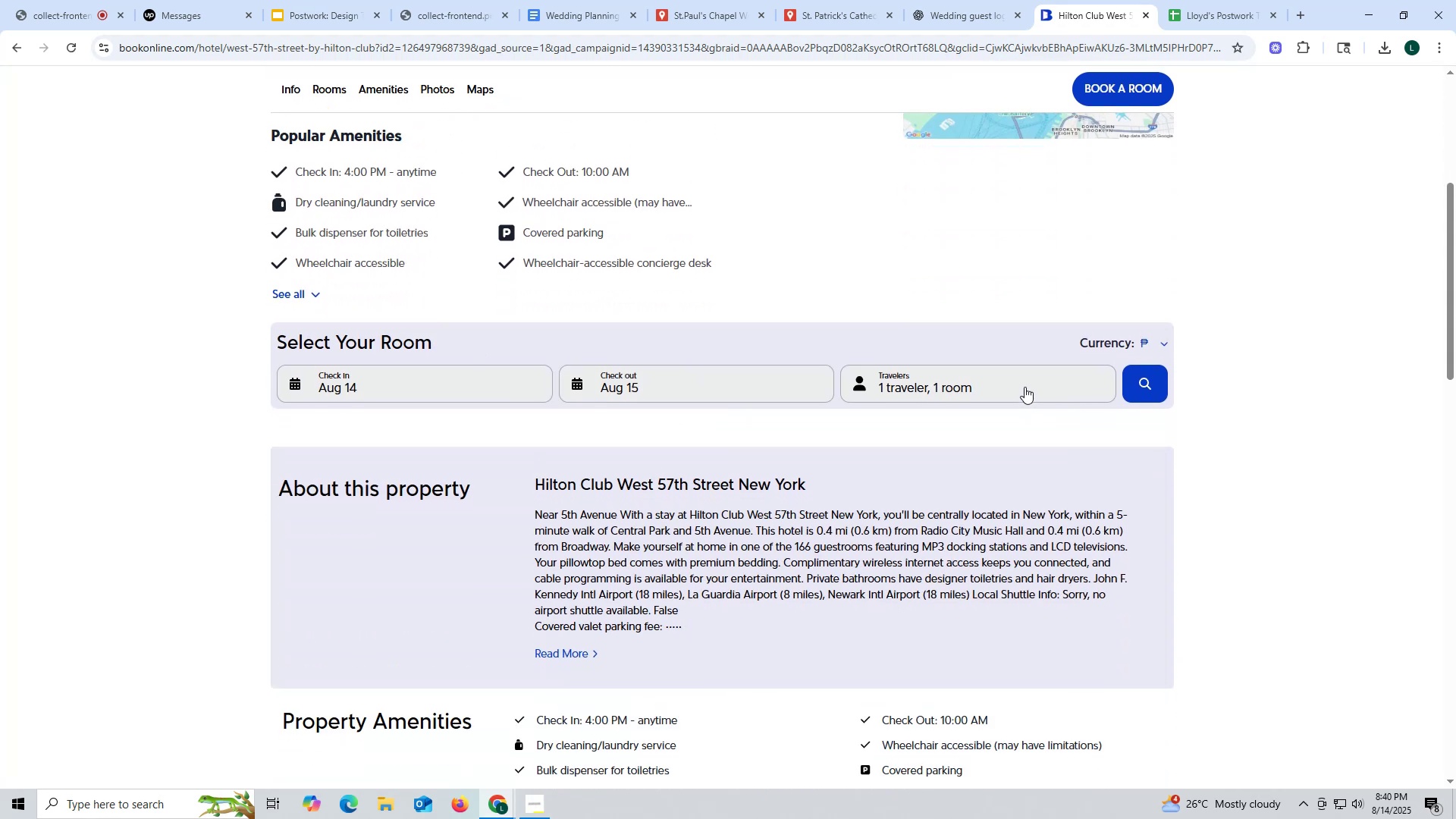 
left_click([1025, 387])
 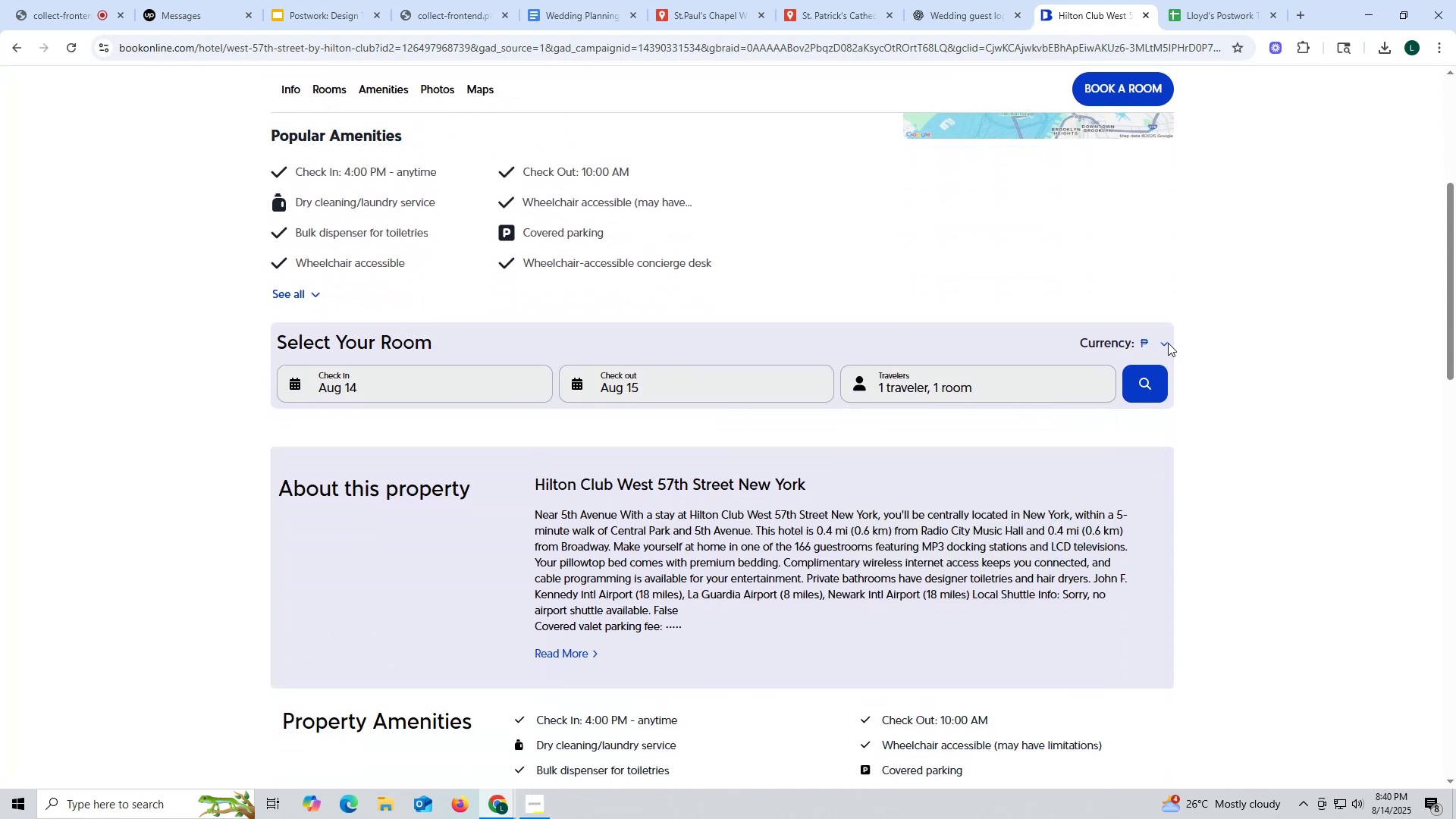 
double_click([1168, 343])
 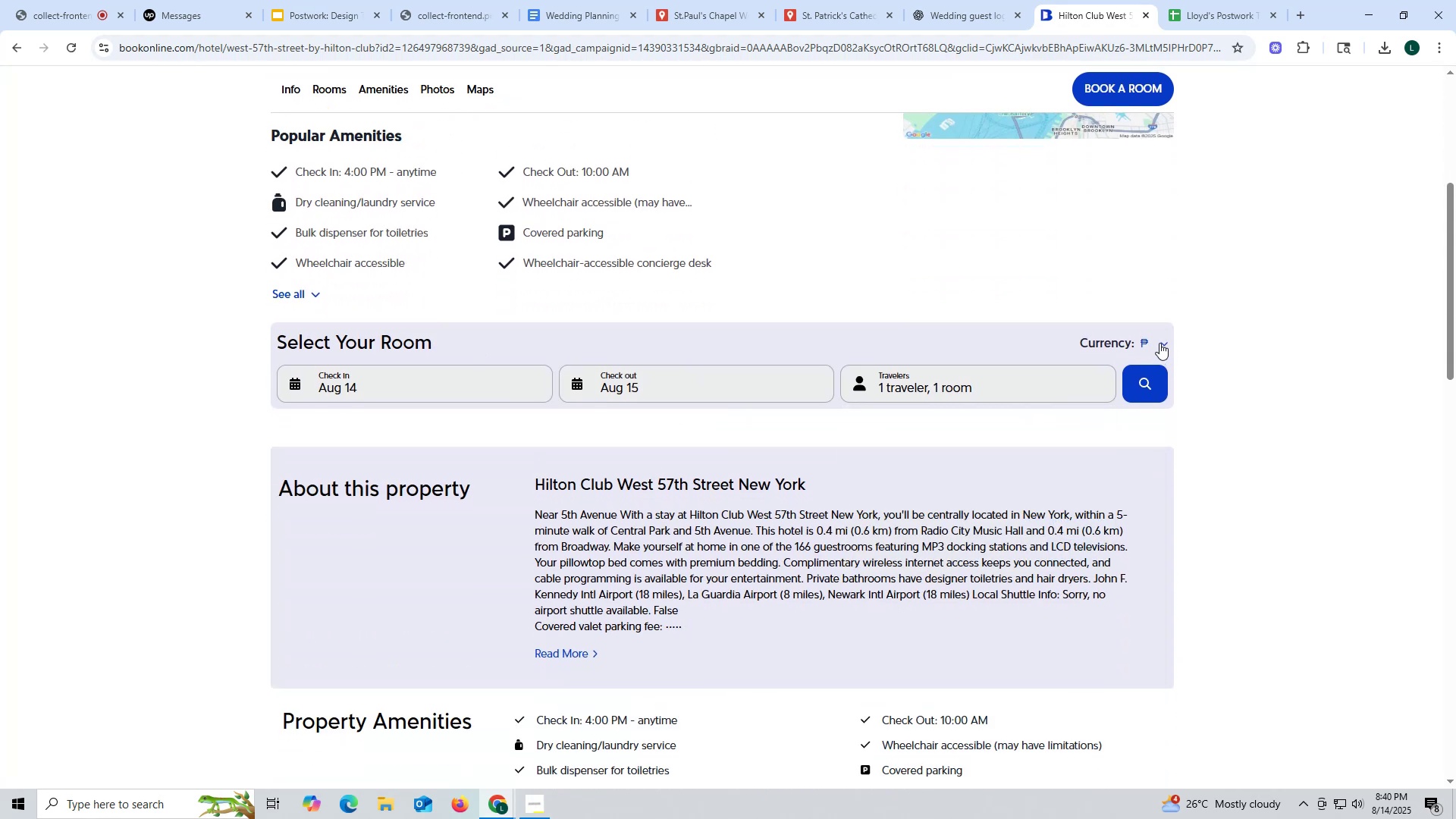 
left_click([1159, 343])
 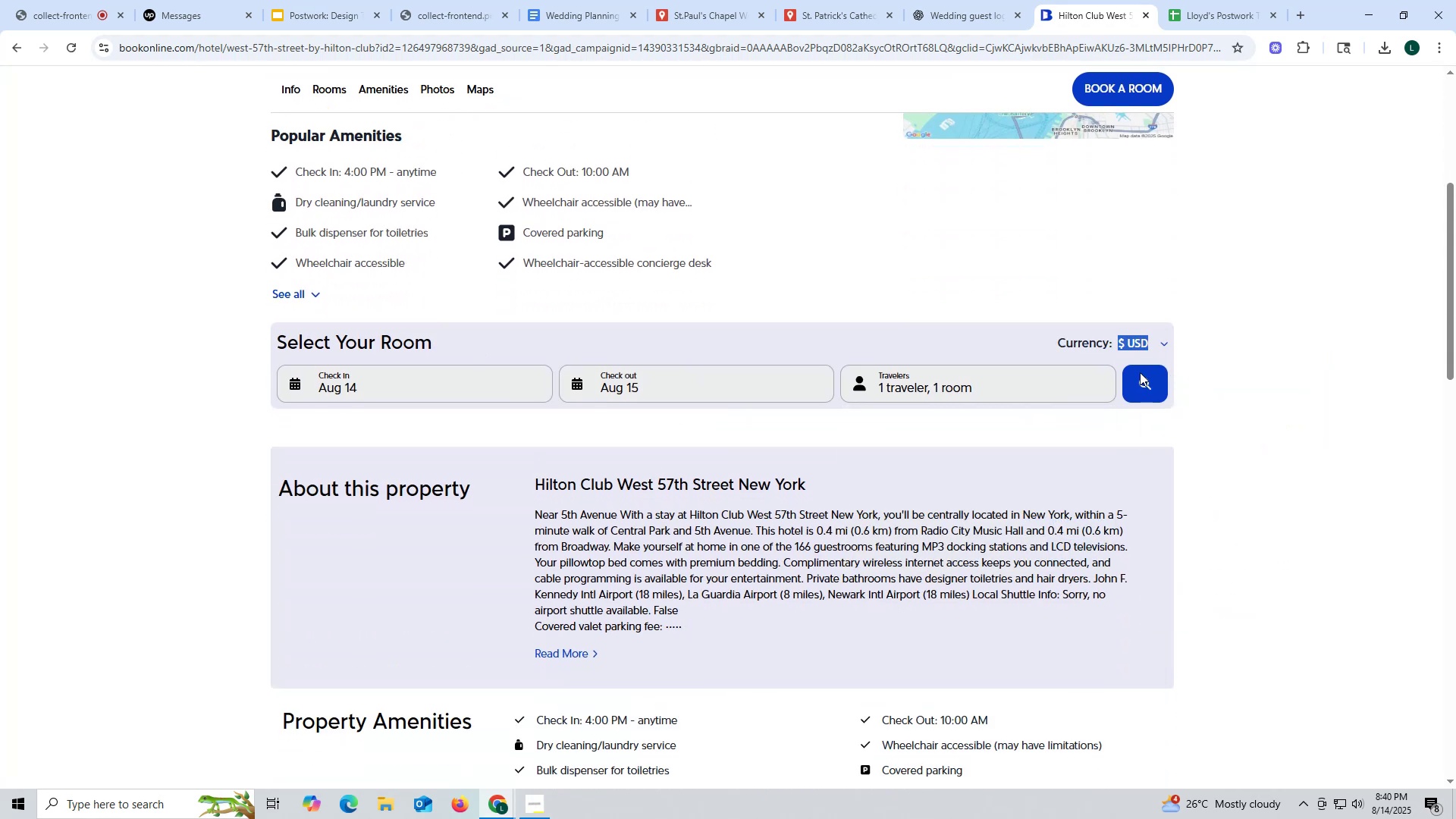 
left_click([1059, 384])
 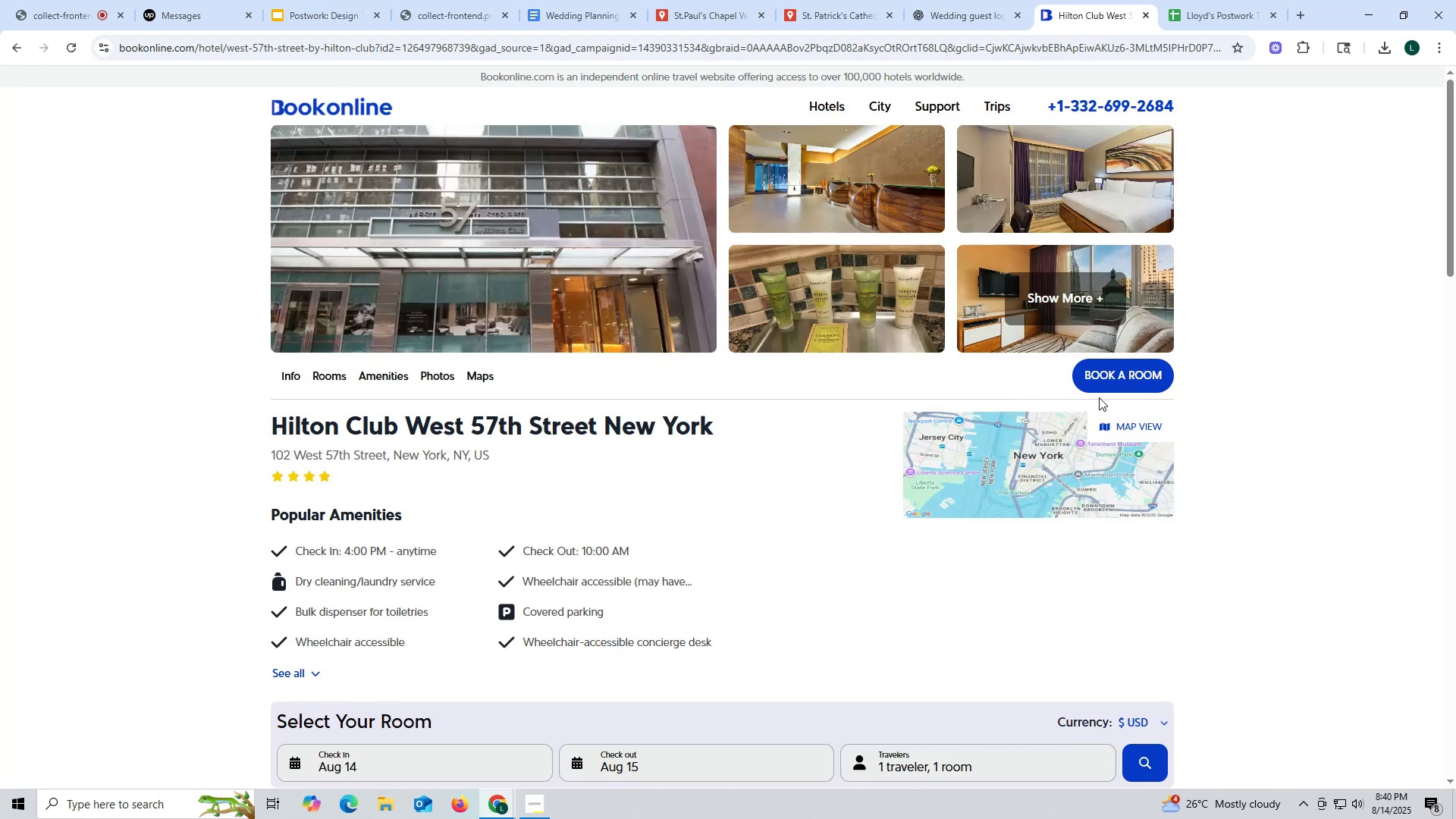 
scroll: coordinate [955, 558], scroll_direction: down, amount: 4.0
 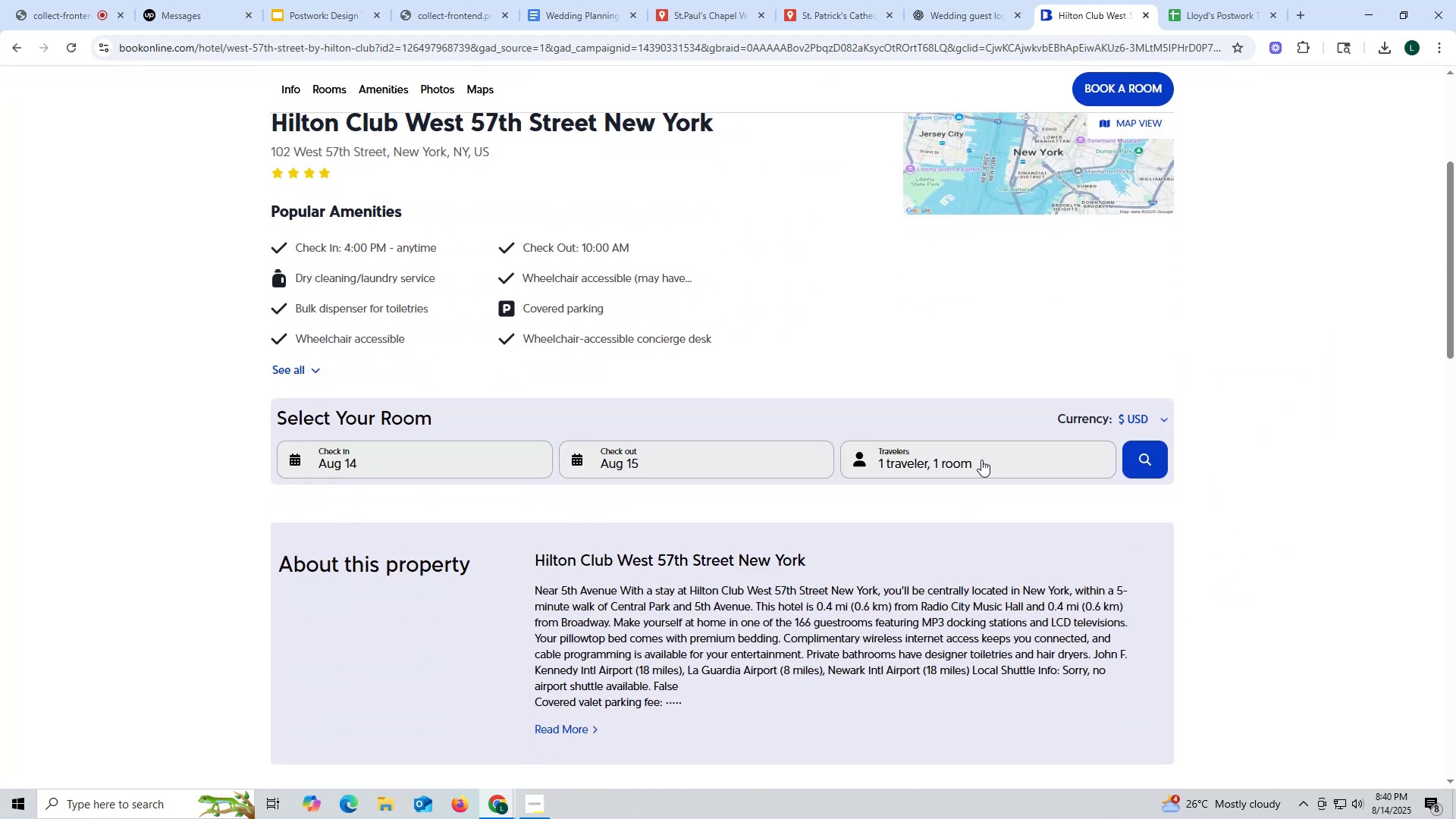 
left_click([983, 456])
 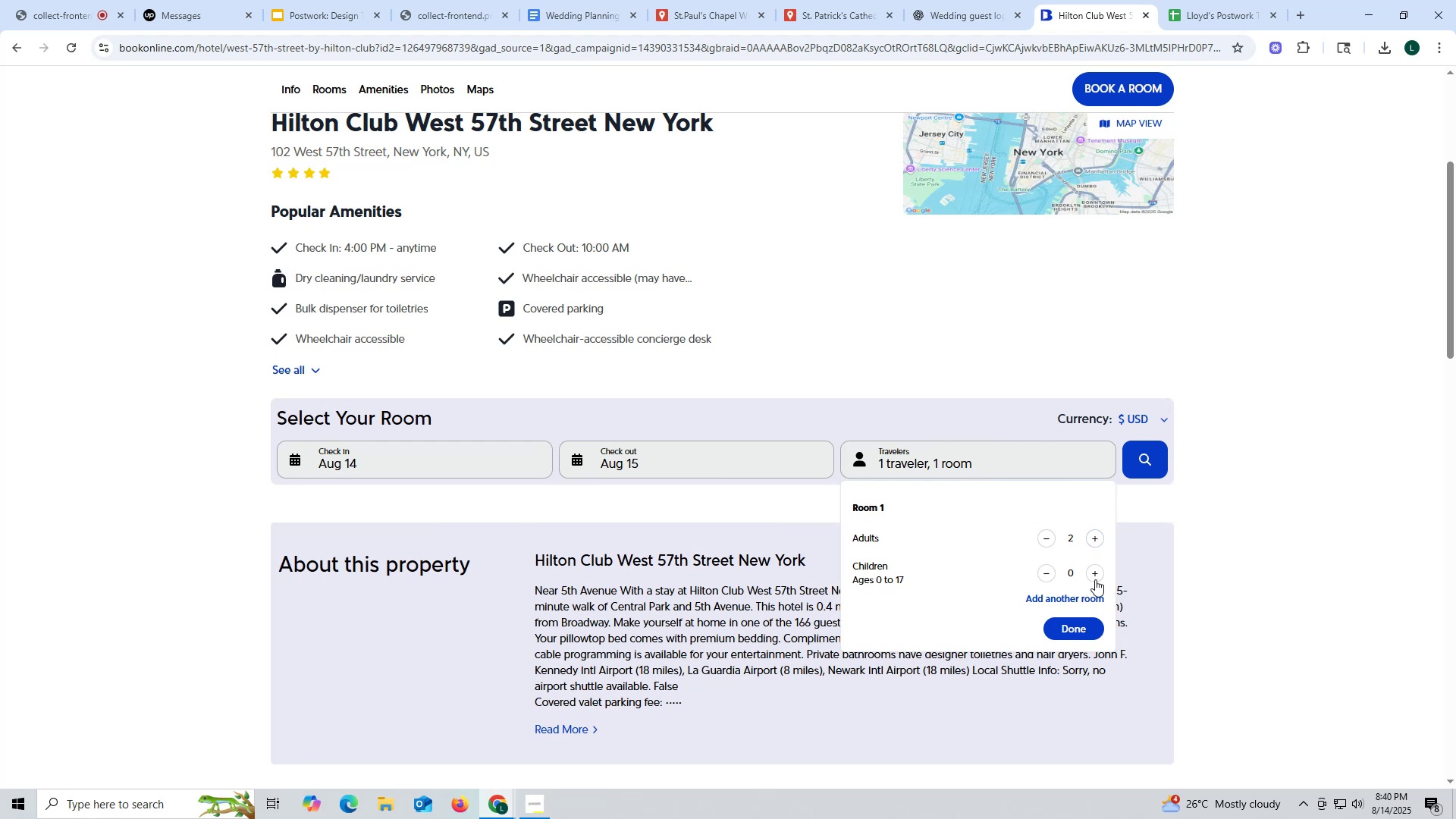 
left_click([1080, 623])
 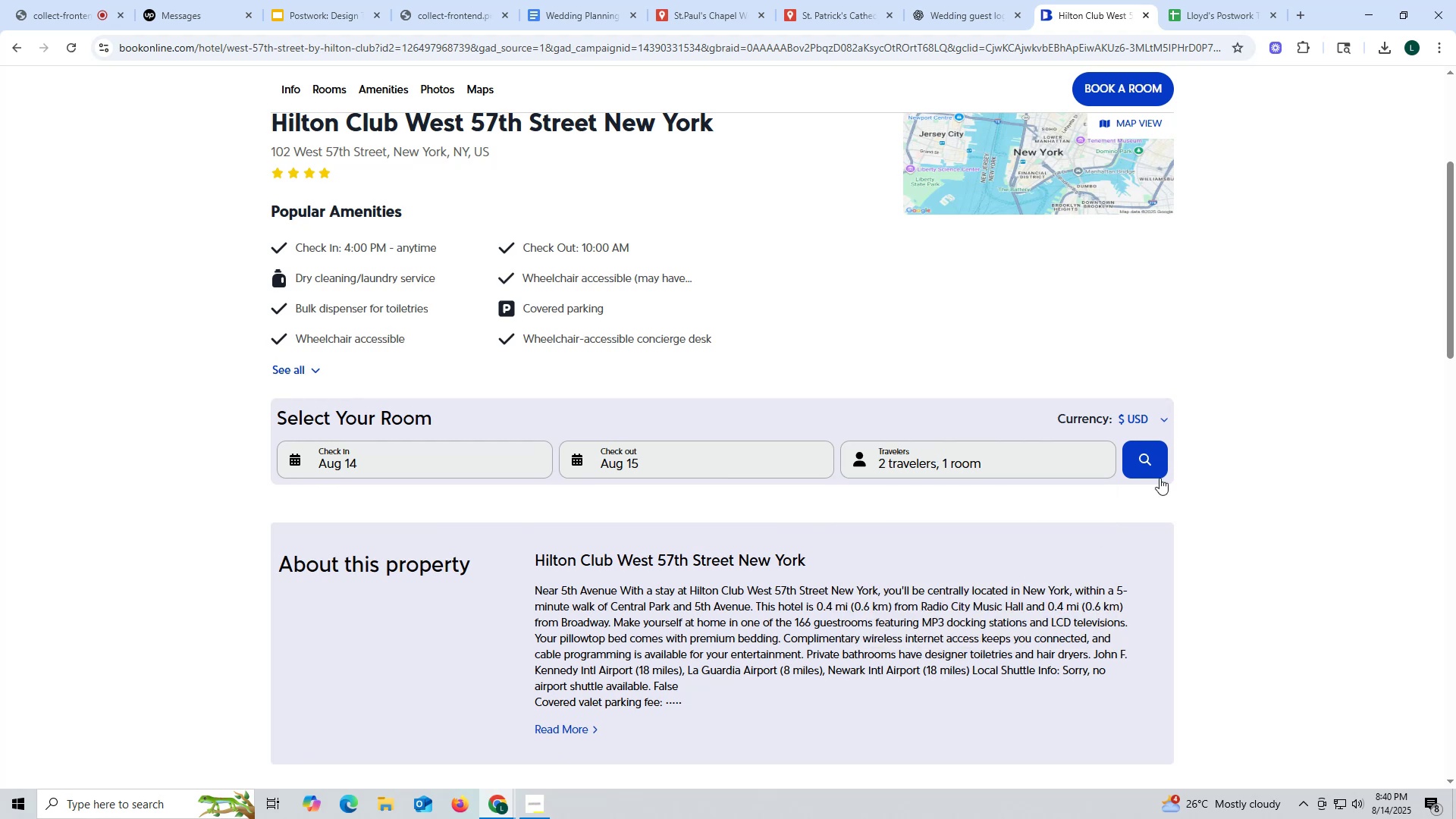 
left_click([1160, 461])
 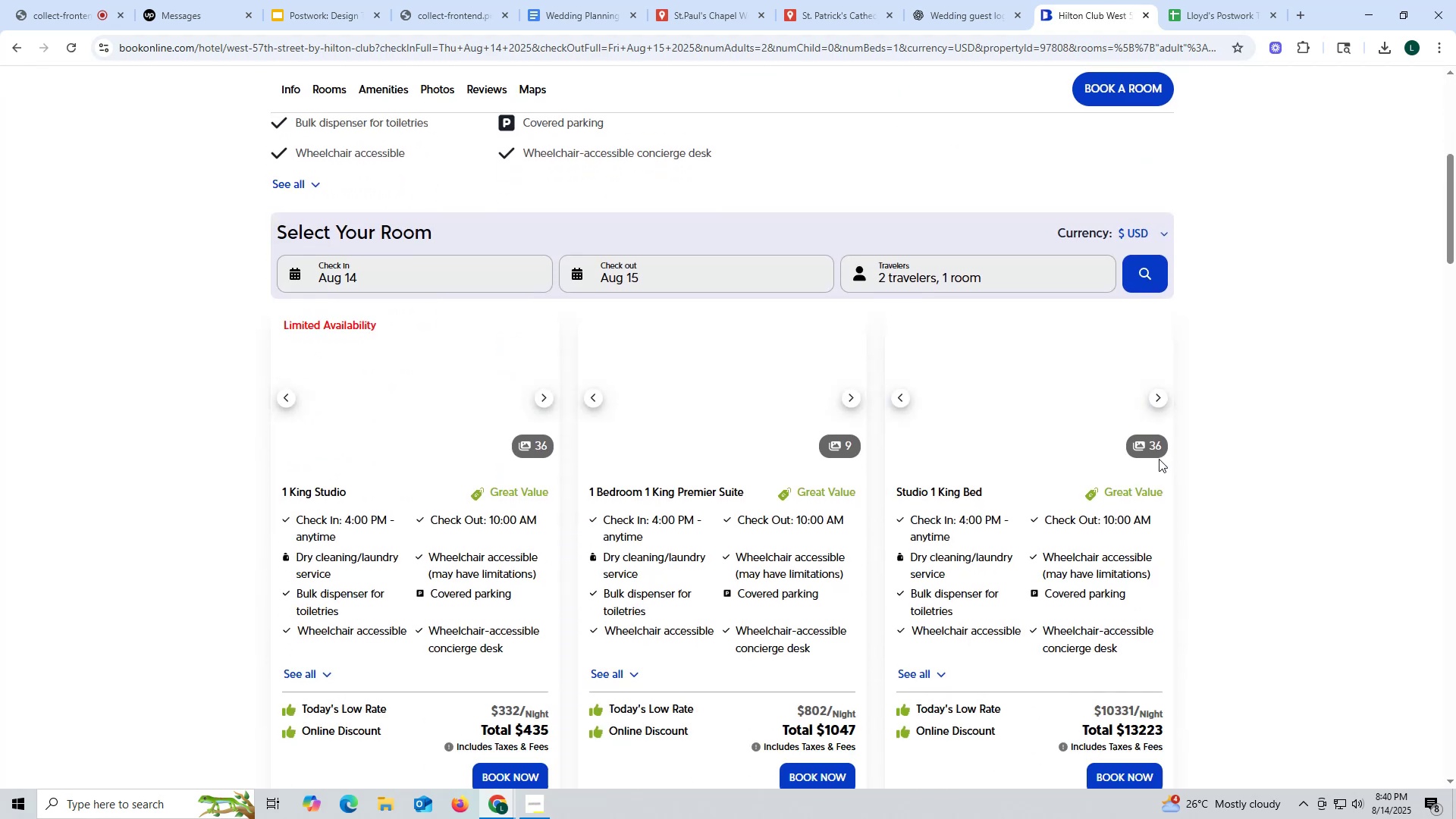 
wait(8.71)
 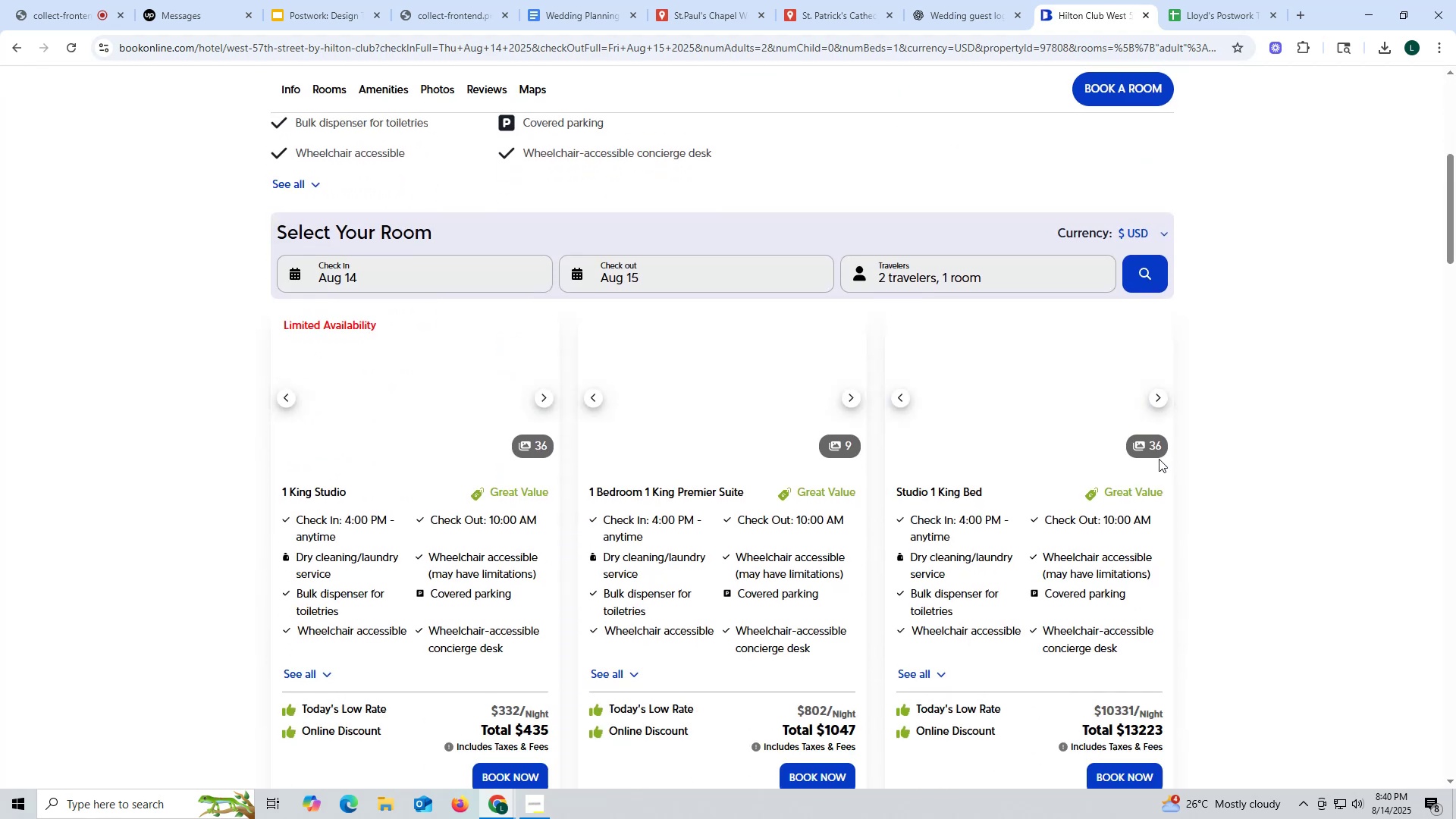 
scroll: coordinate [663, 391], scroll_direction: up, amount: 2.0
 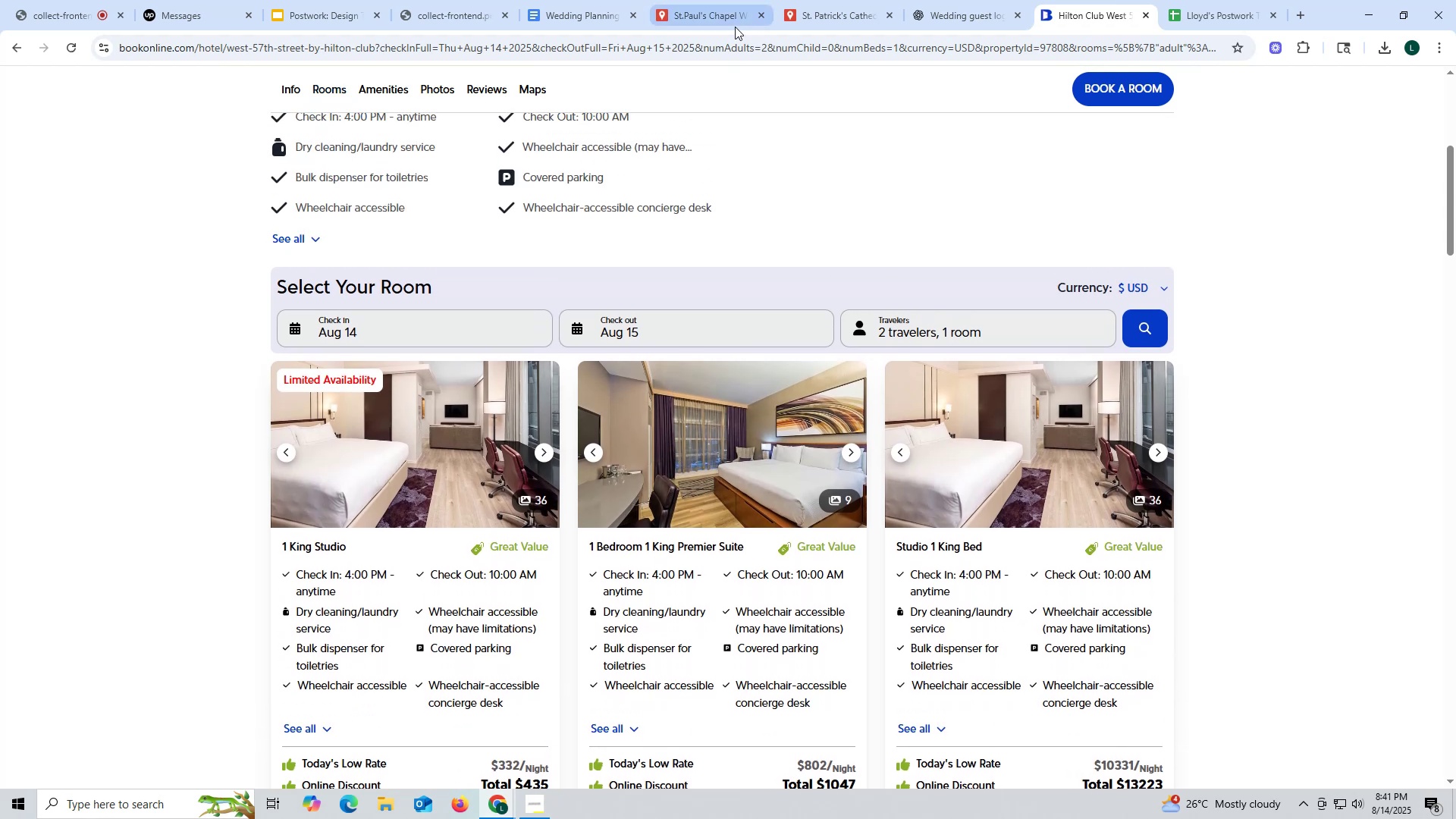 
mouse_move([767, 17])
 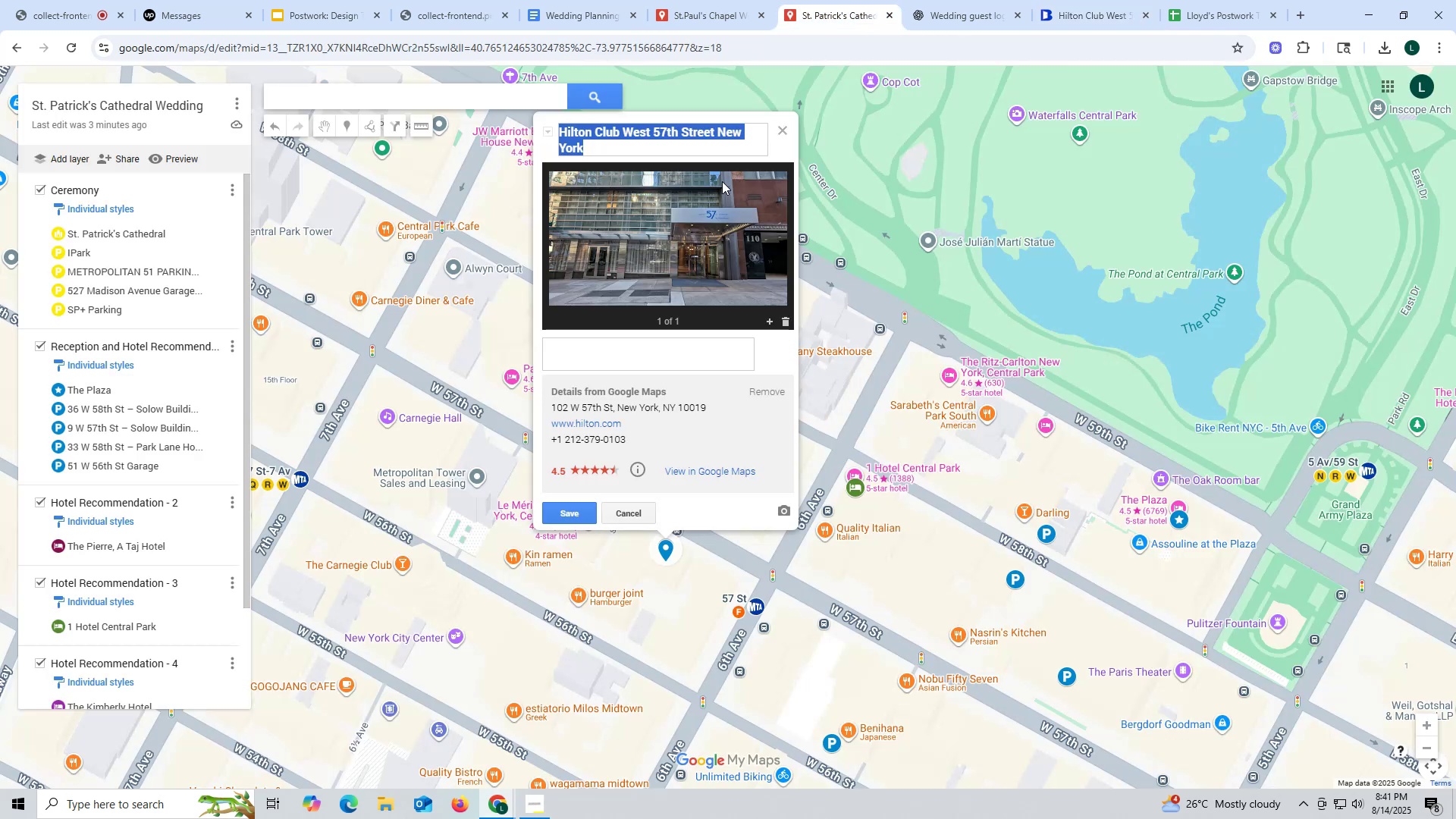 
left_click([593, 351])
 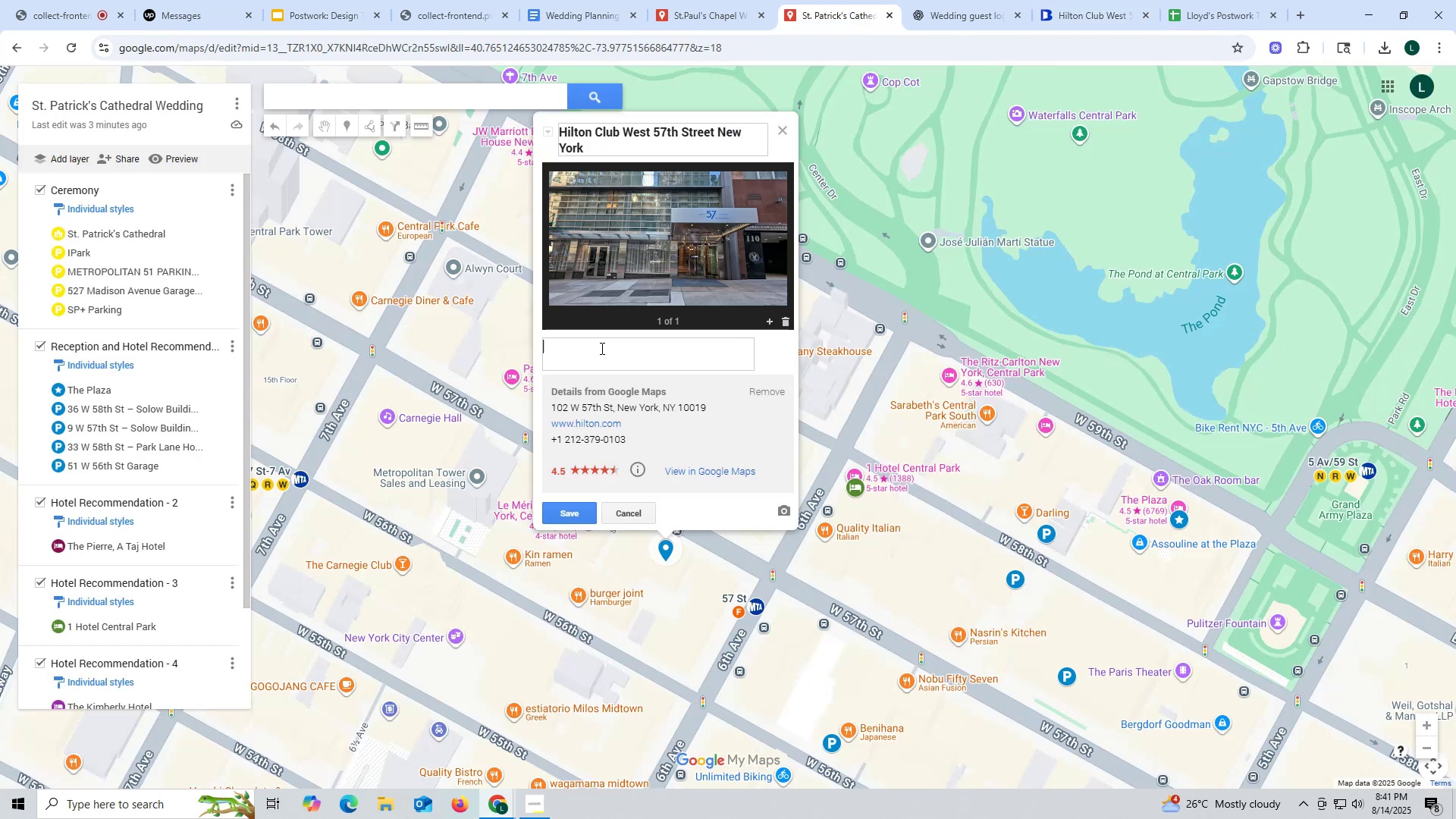 
type(Room rated)
key(Backspace)
type(s from s435)
key(Backspace)
key(Backspace)
key(Backspace)
key(Backspace)
type($435 per night for 2 guests a)
key(Backspace)
type(tp )
key(Backspace)
key(Backspace)
type(o )
 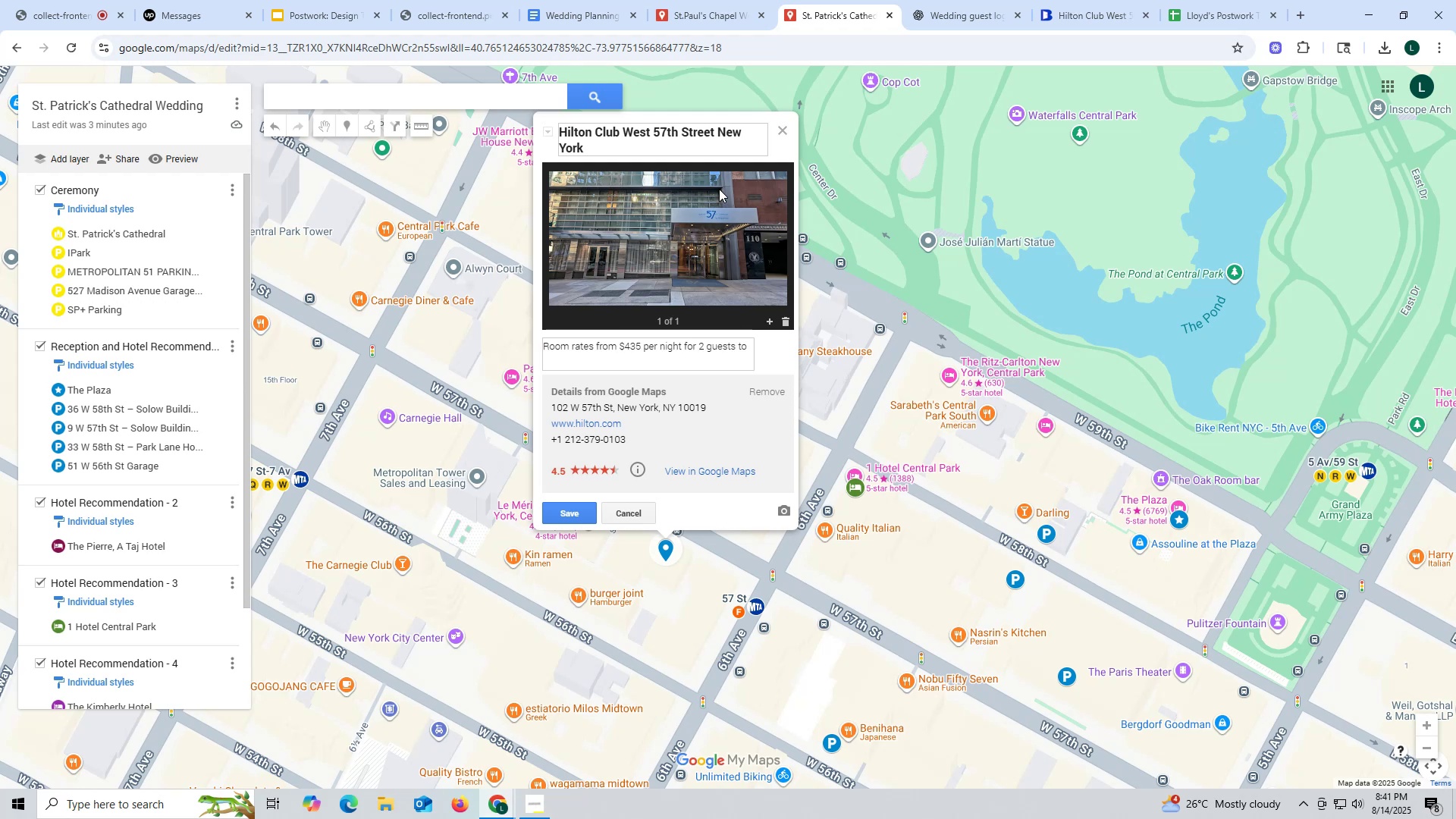 
mouse_move([911, 27])
 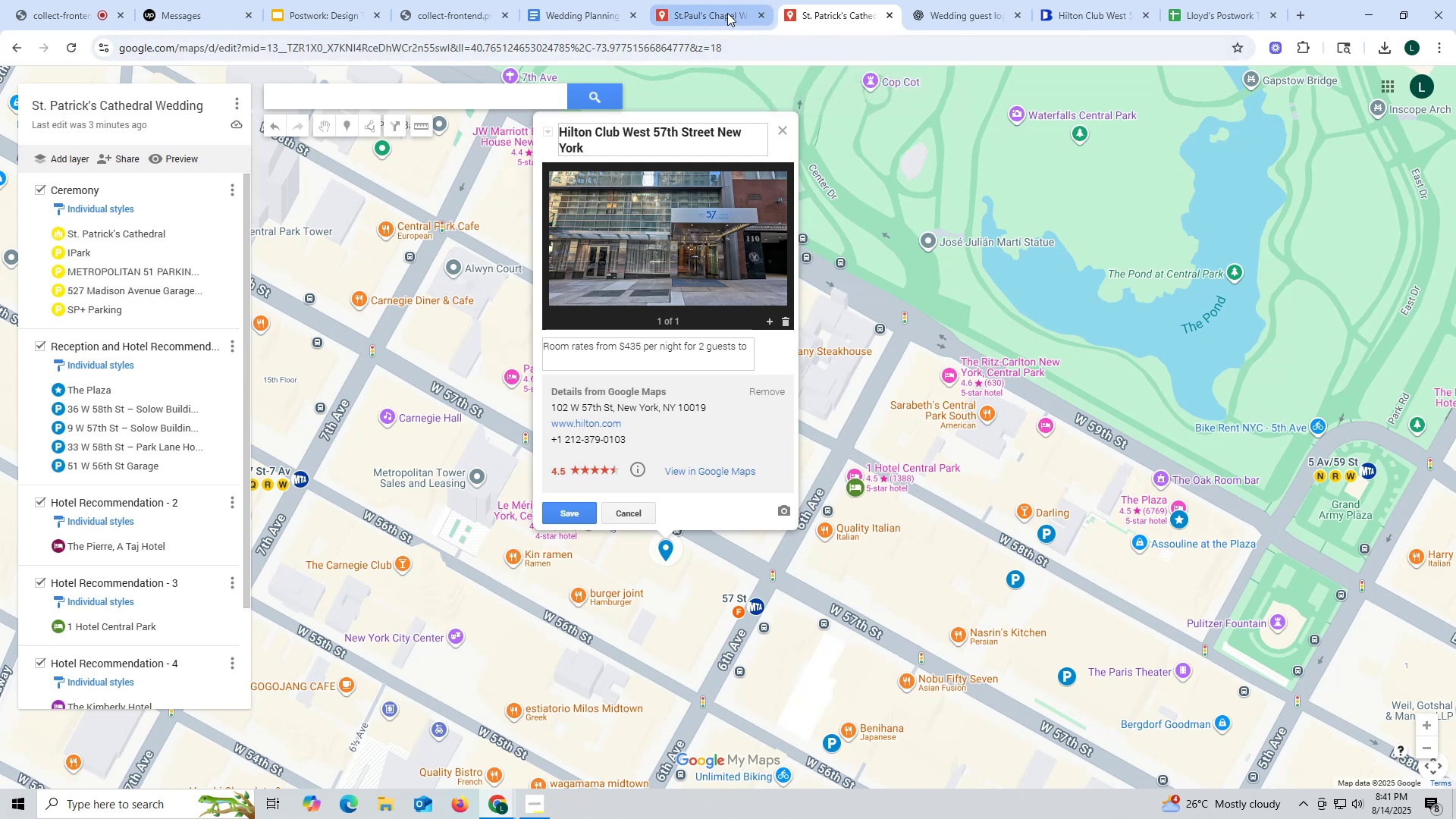 
left_click([947, 17])
 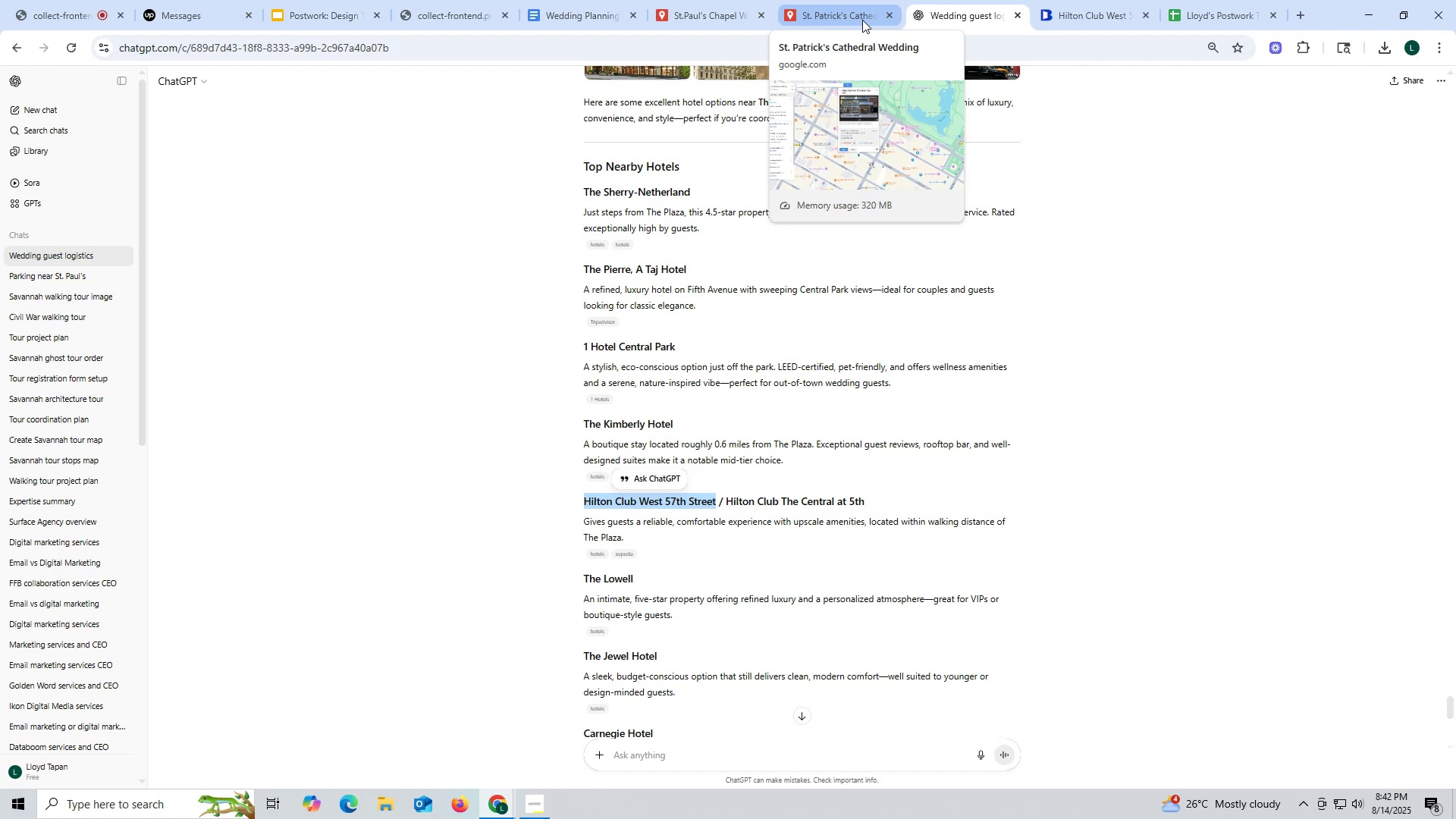 
wait(22.2)
 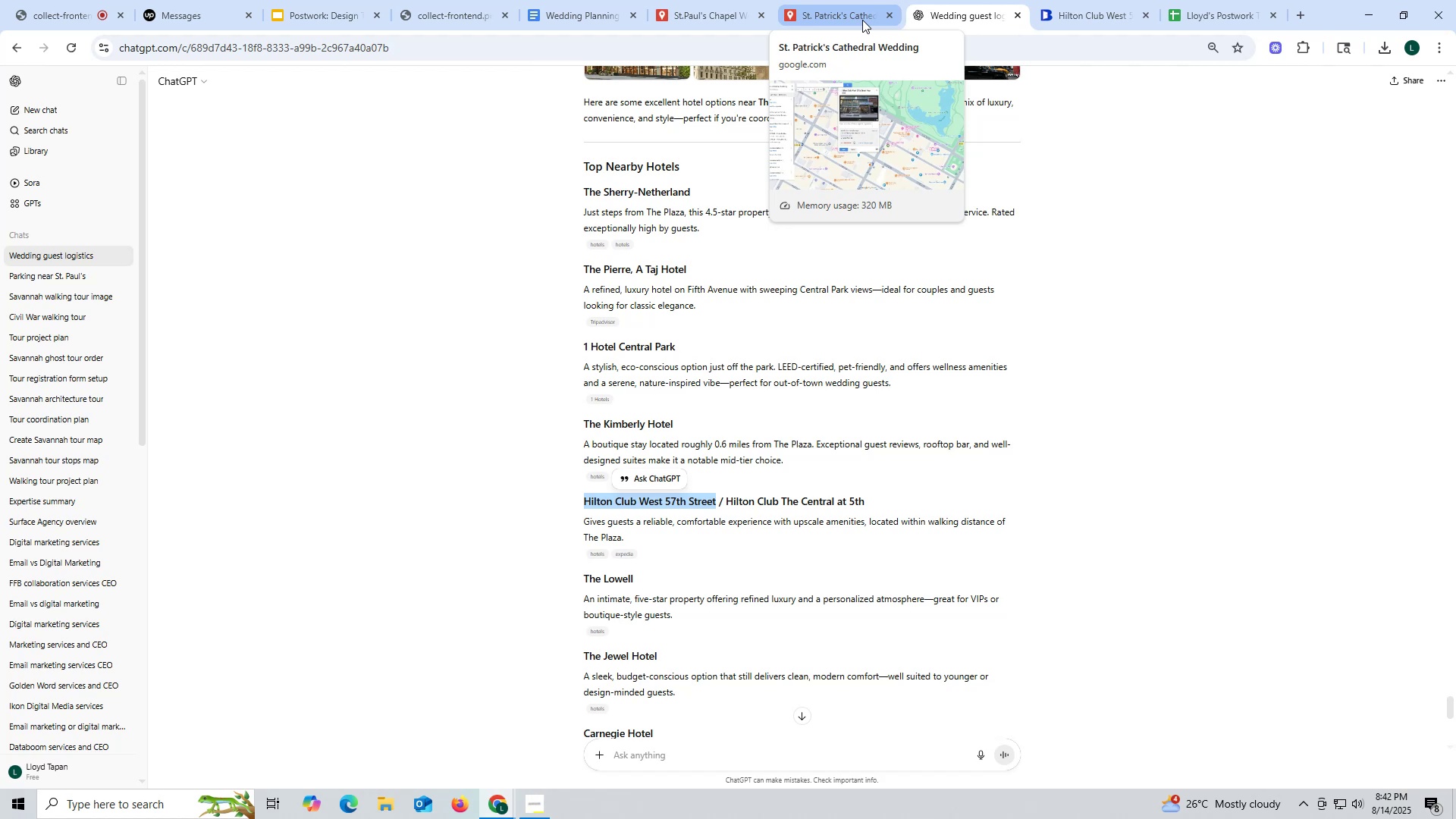 
mouse_move([868, 14])
 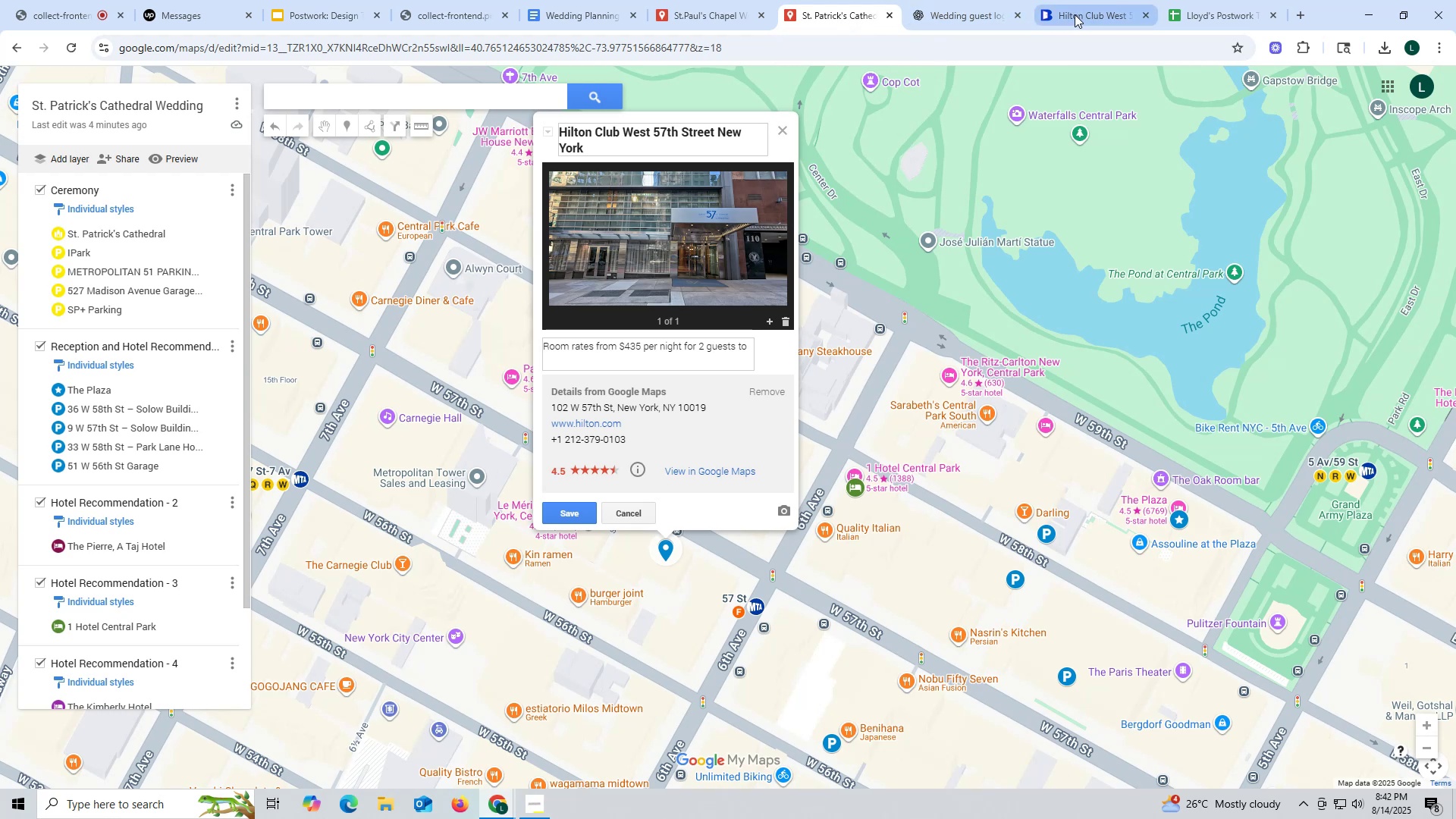 
left_click([1075, 14])
 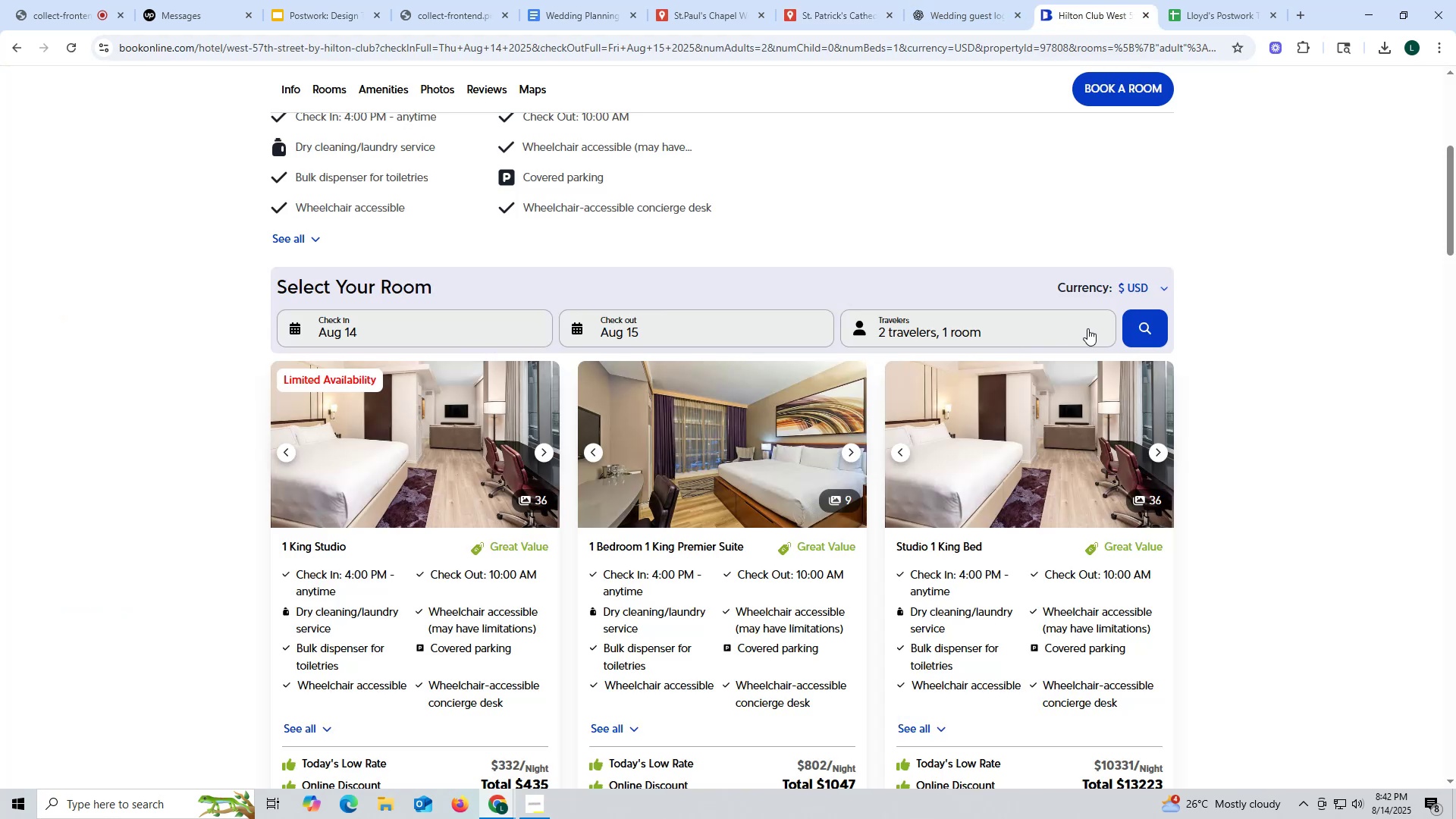 
left_click([1089, 330])
 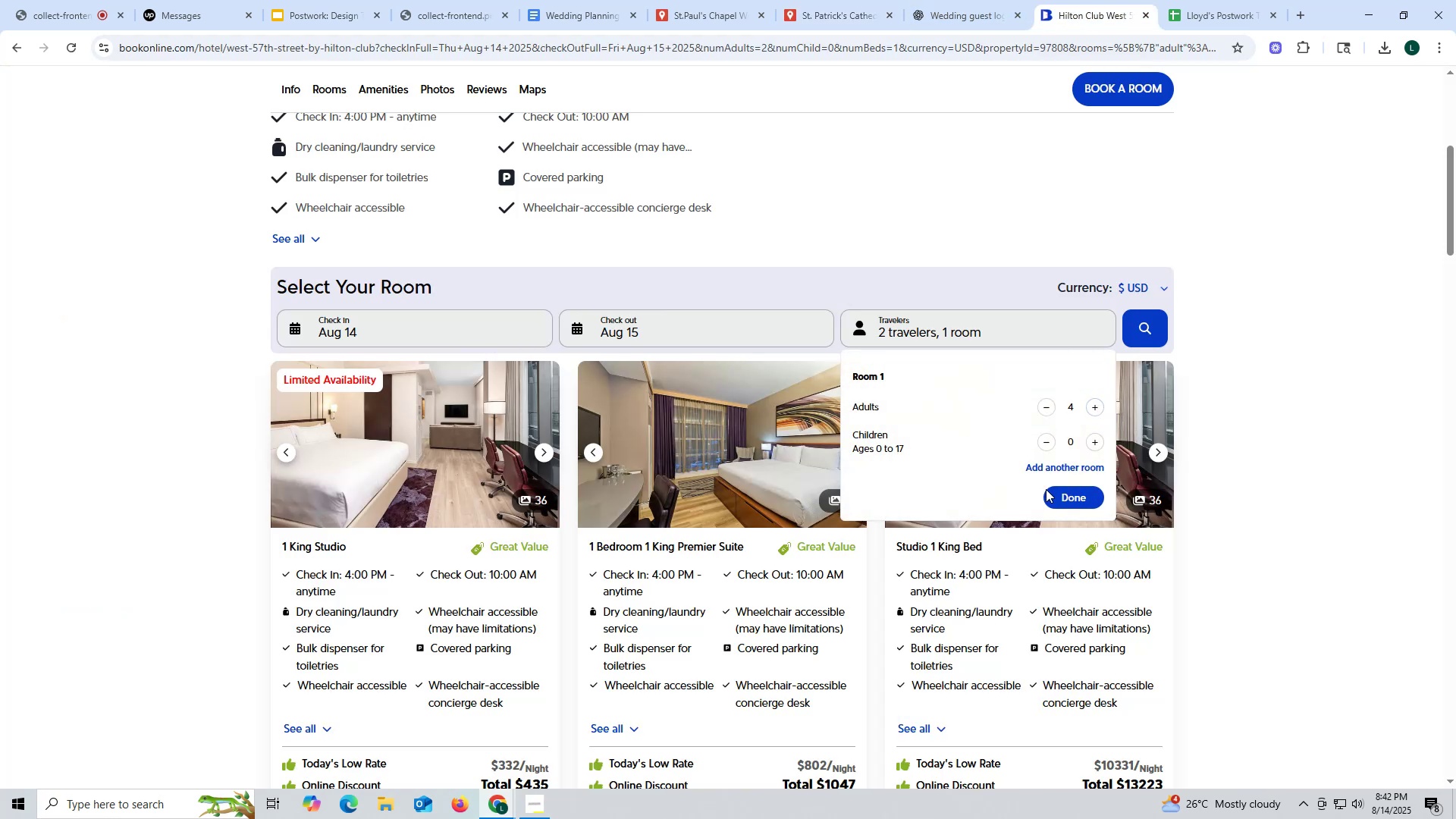 
left_click([1084, 496])
 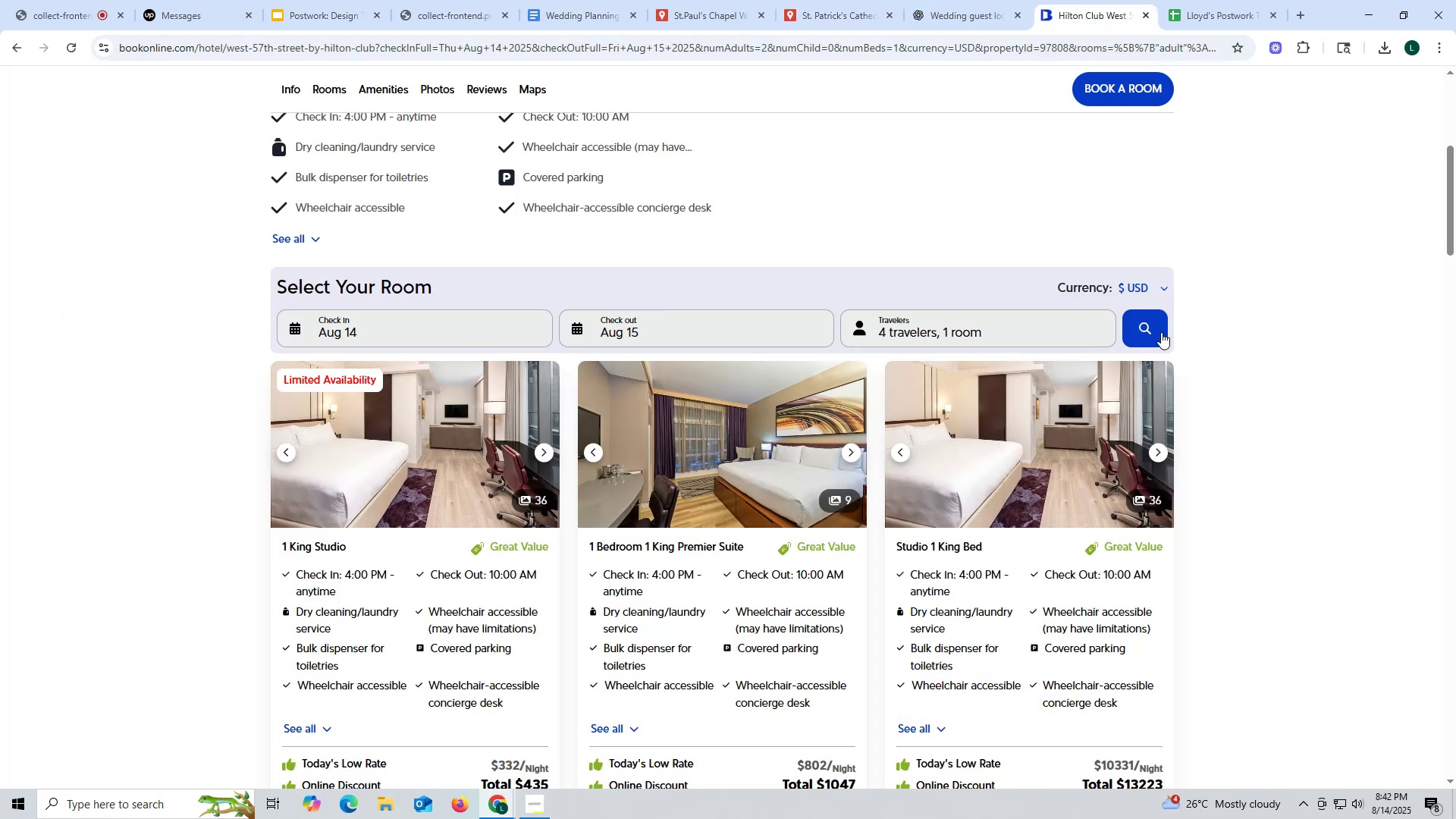 
left_click([1156, 331])
 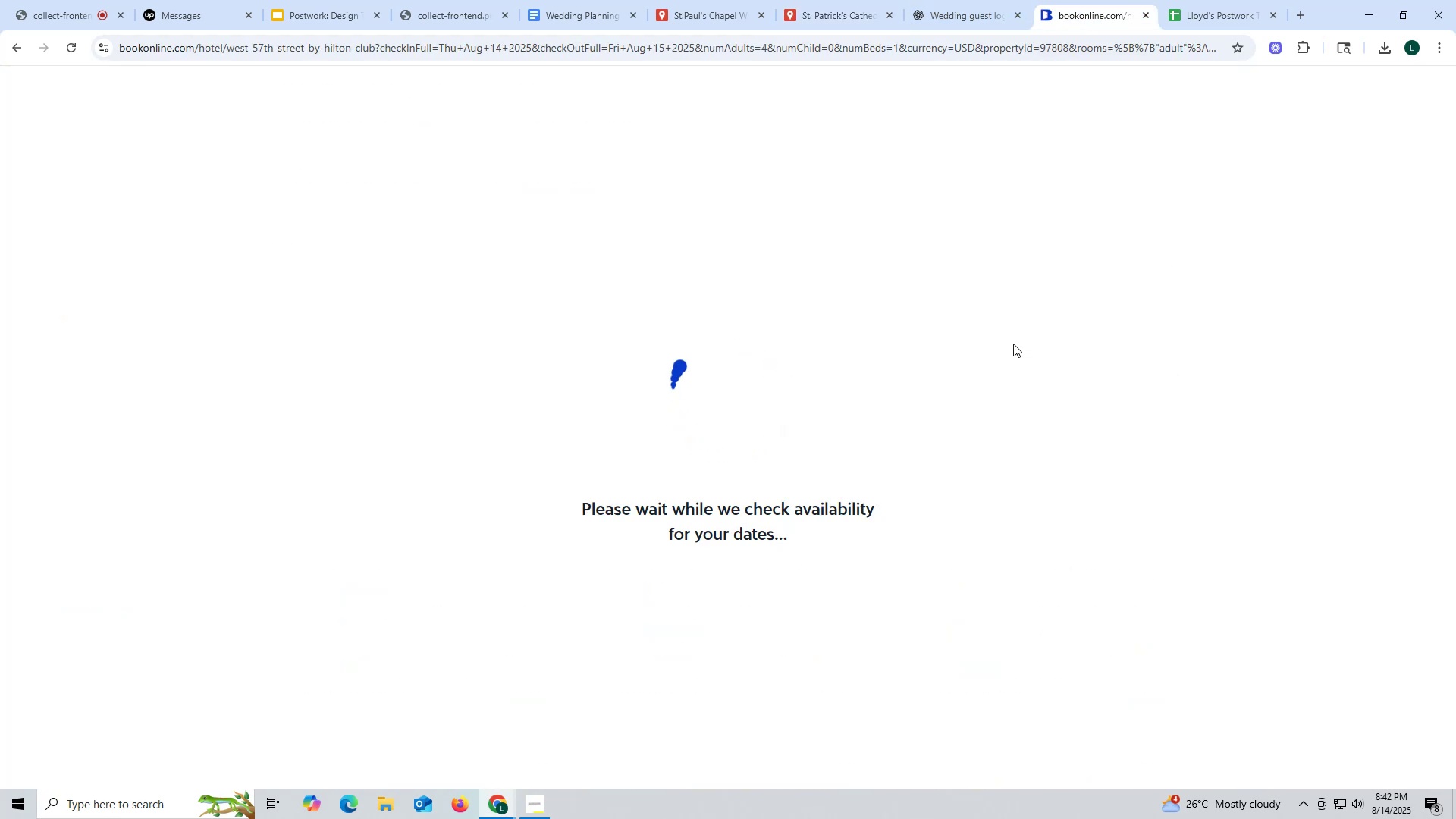 
mouse_move([725, 389])
 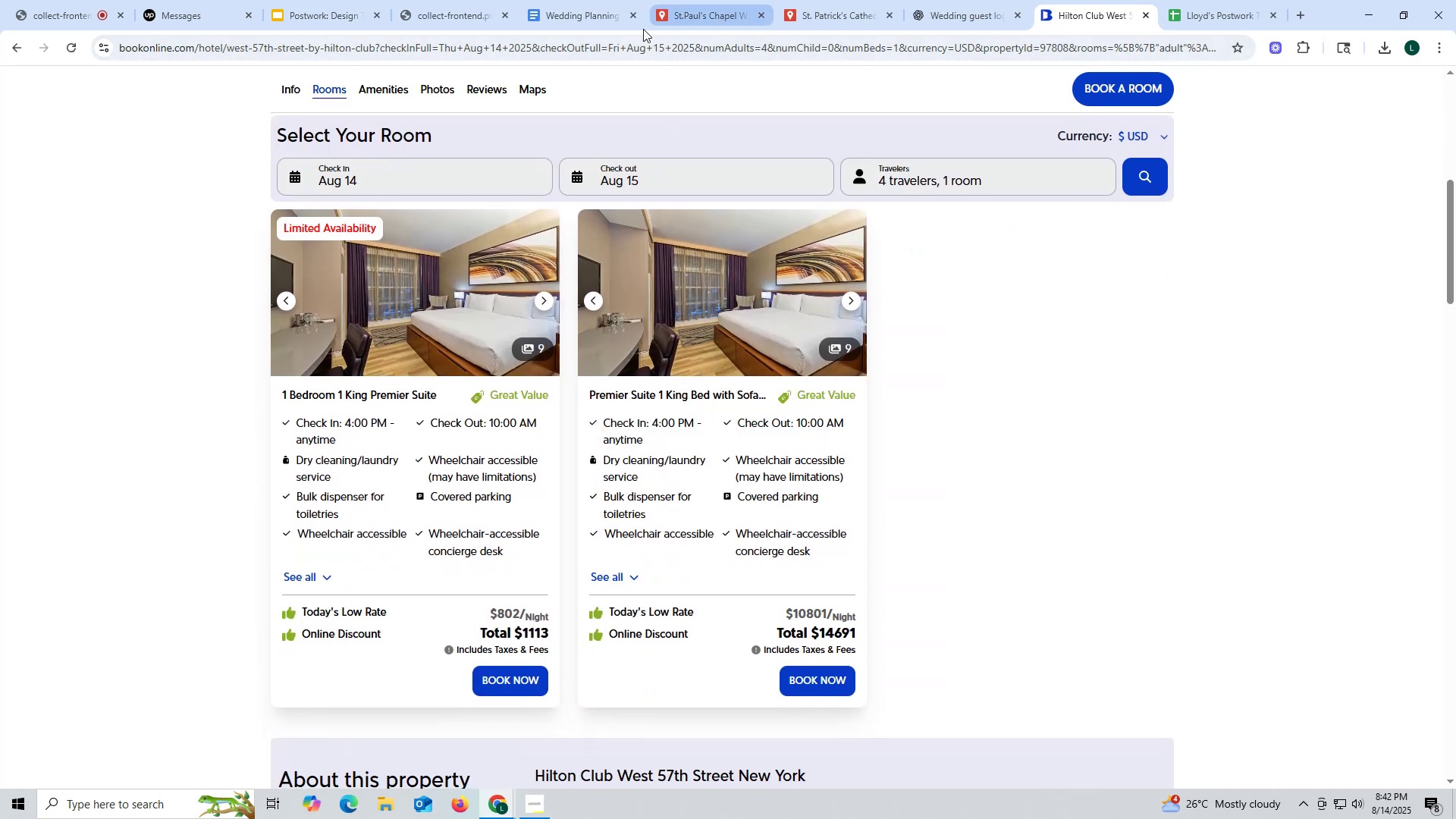 
mouse_move([798, 24])
 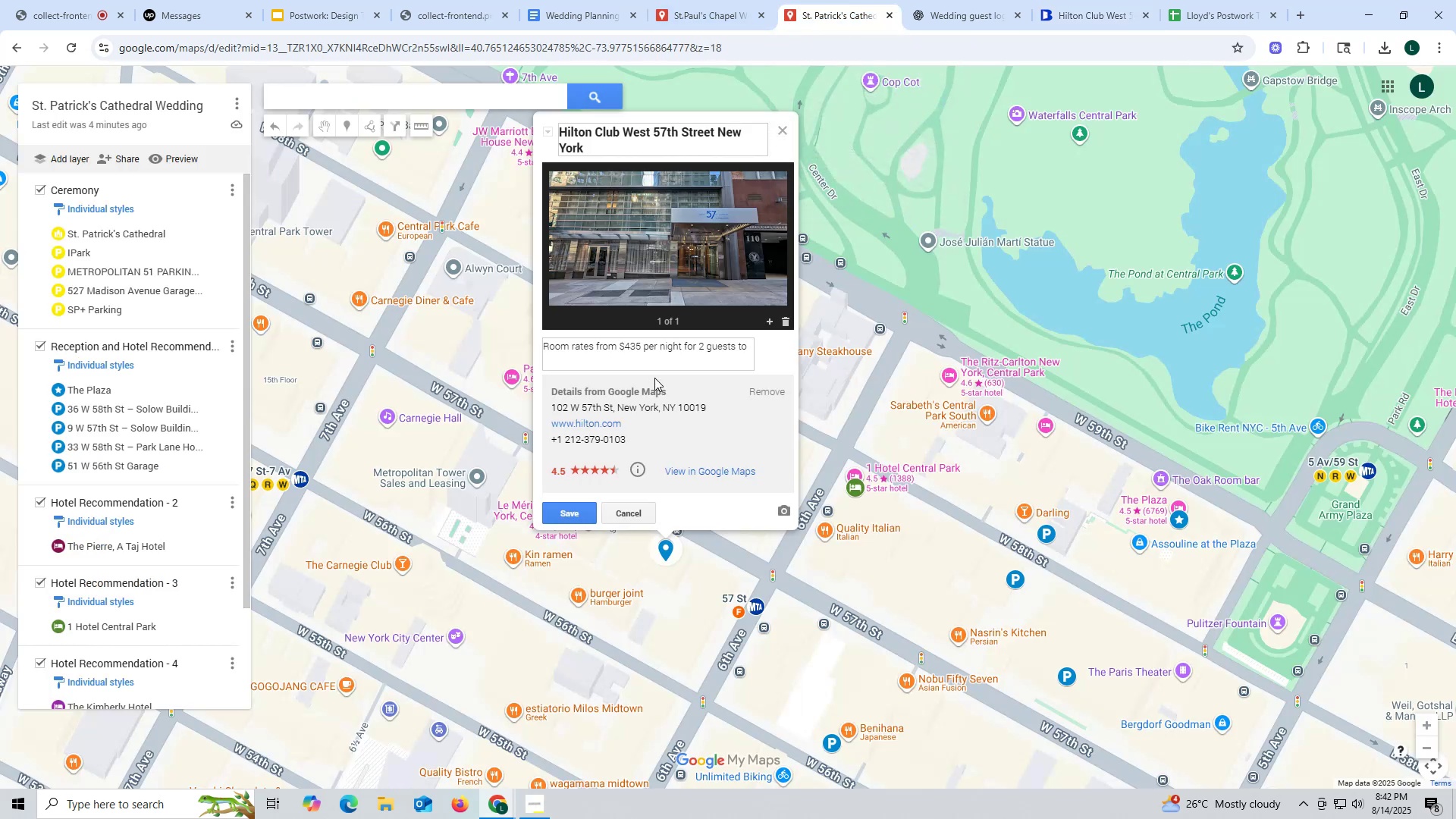 
wait(5.62)
 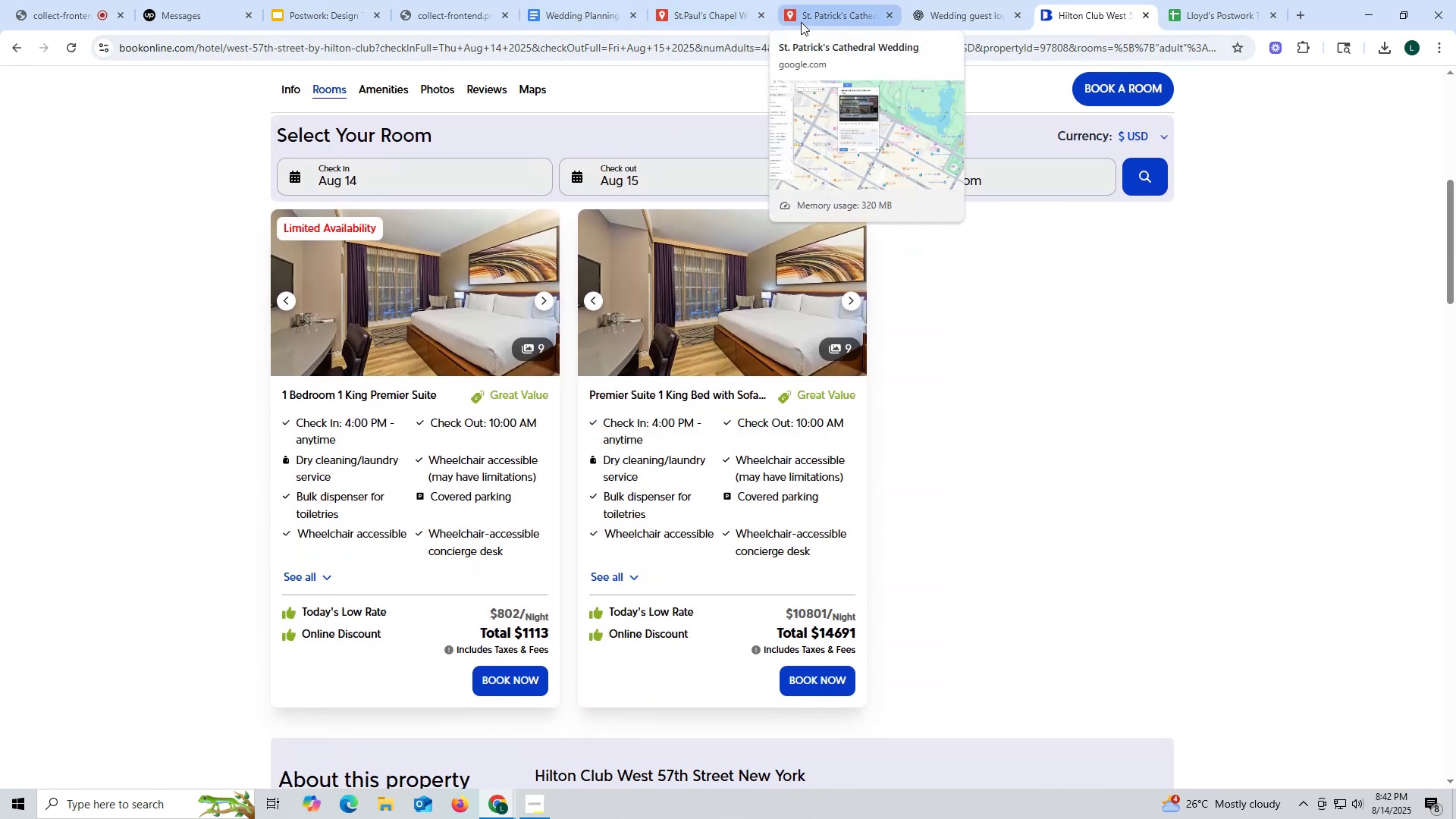 
type($1113 for 4 guests. )
 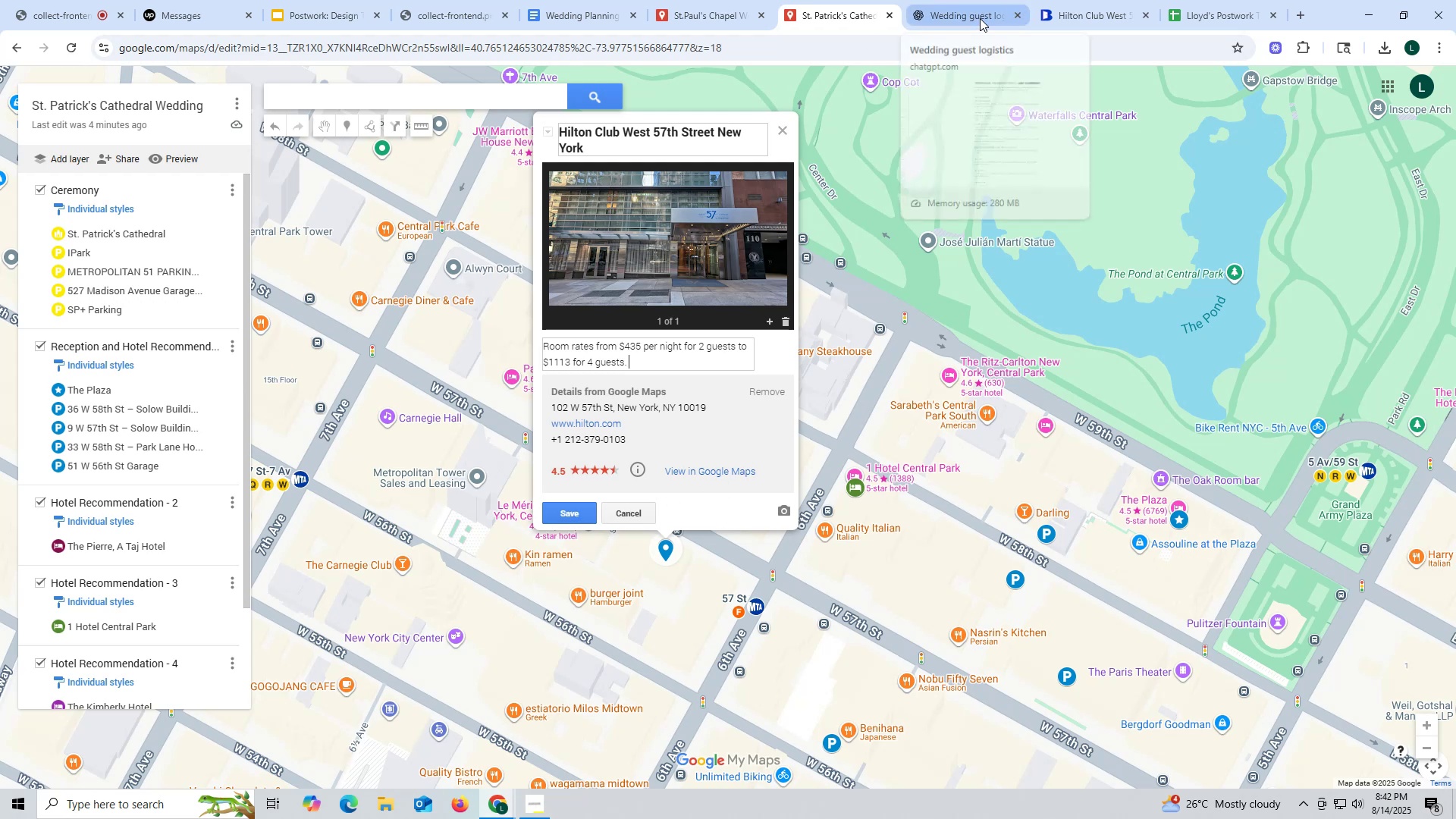 
left_click_drag(start_coordinate=[1077, 14], to_coordinate=[1067, 16])
 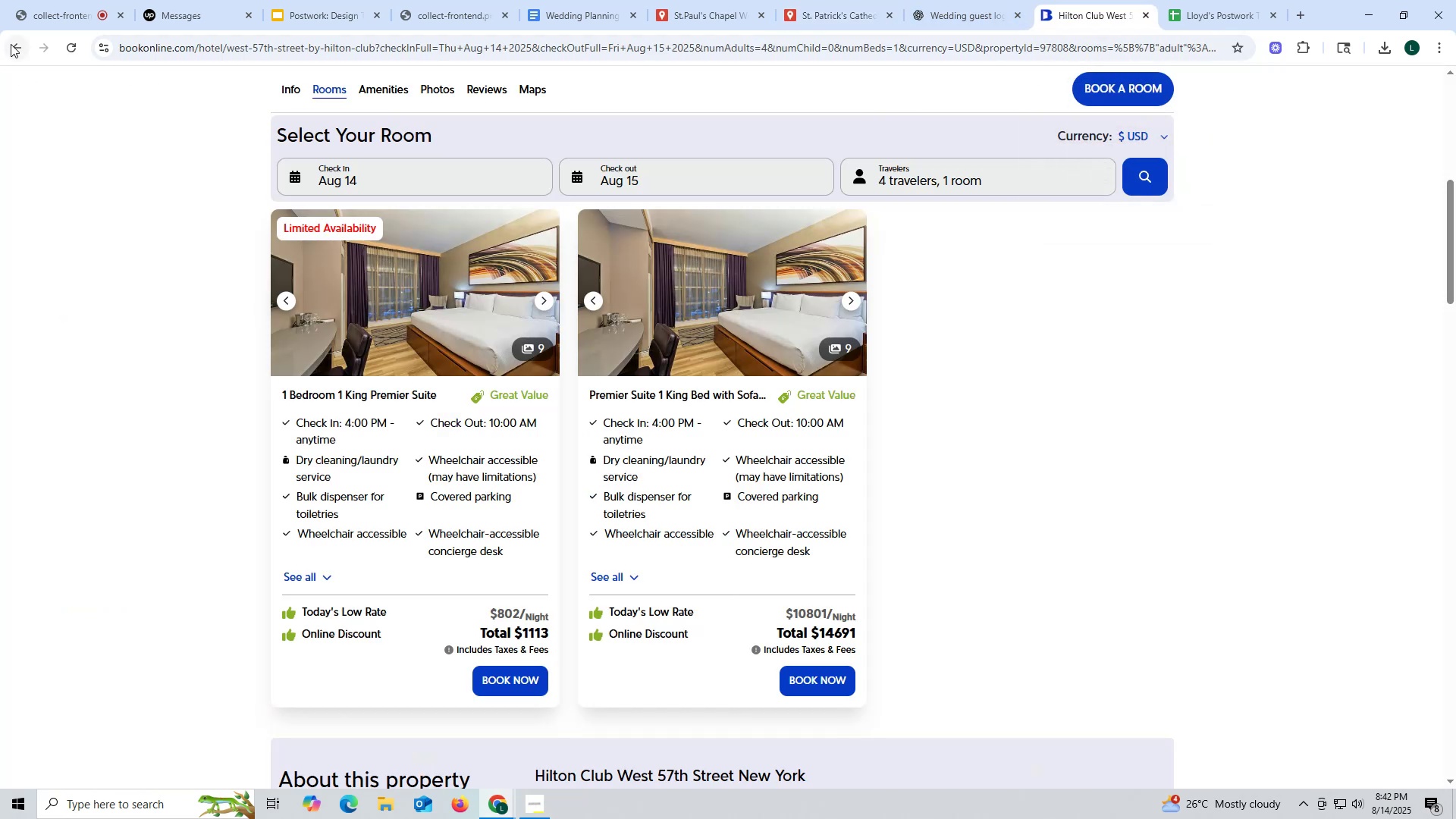 
left_click([21, 44])
 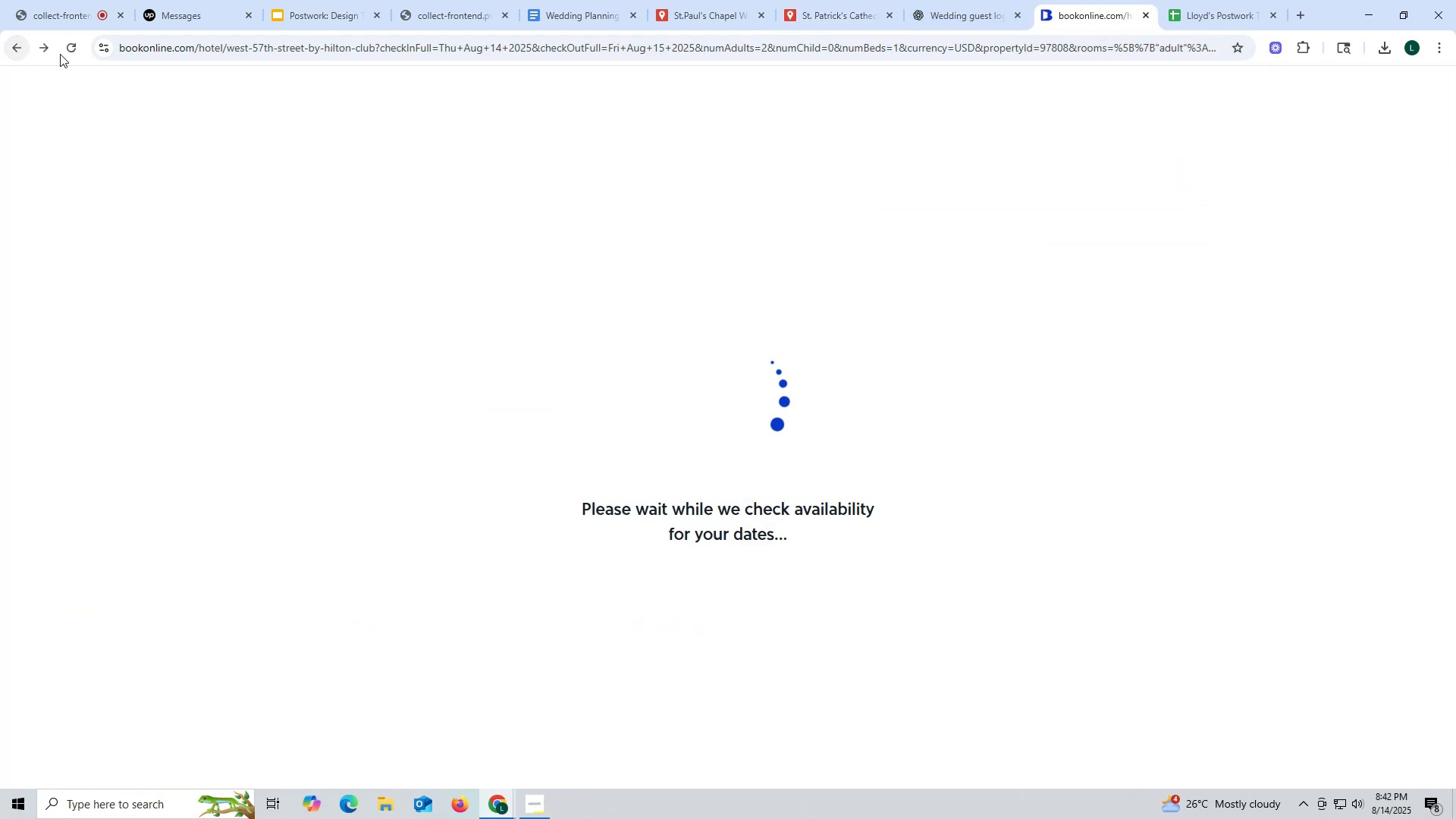 
scroll: coordinate [279, 158], scroll_direction: up, amount: 9.0
 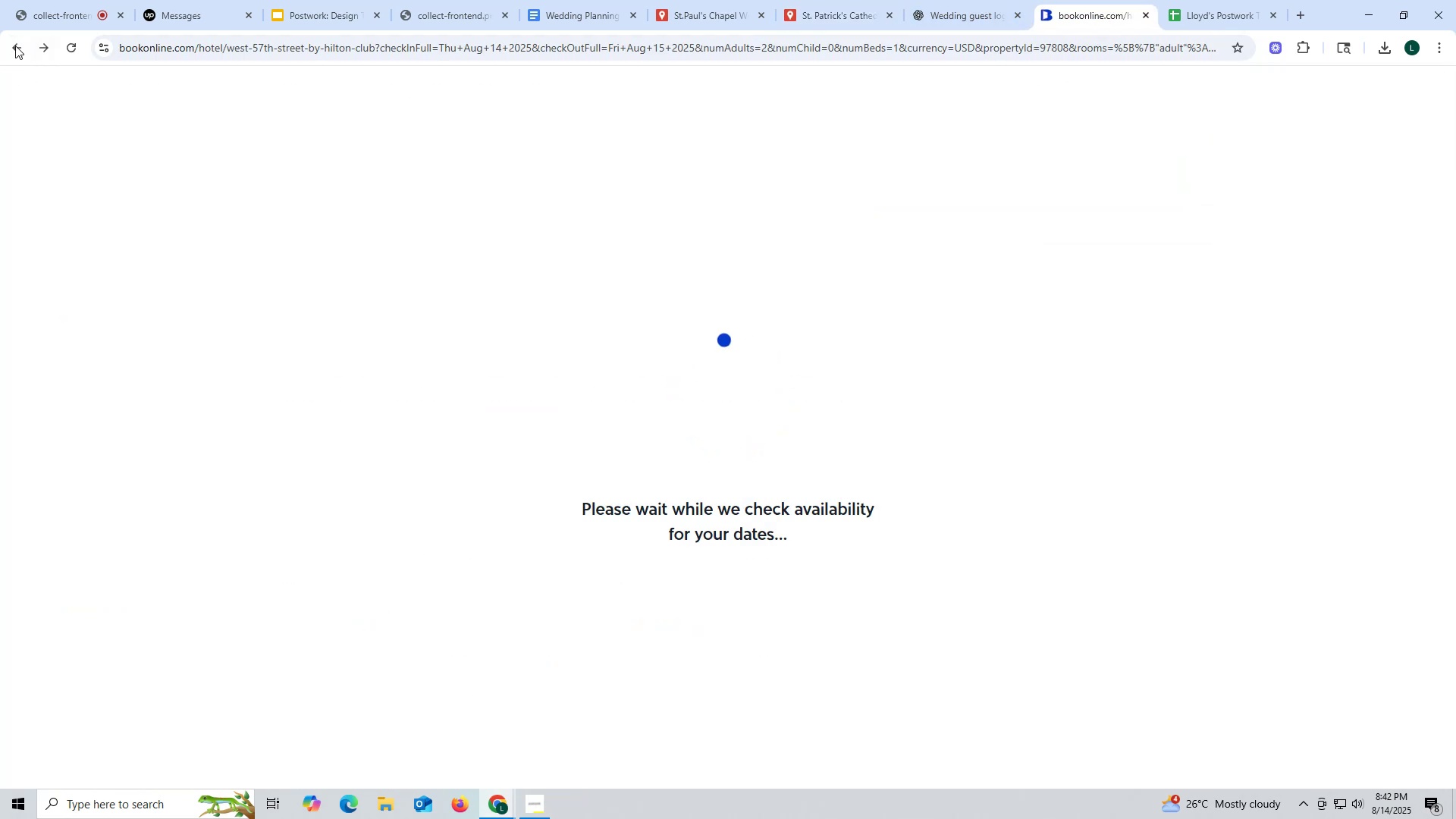 
left_click([15, 45])
 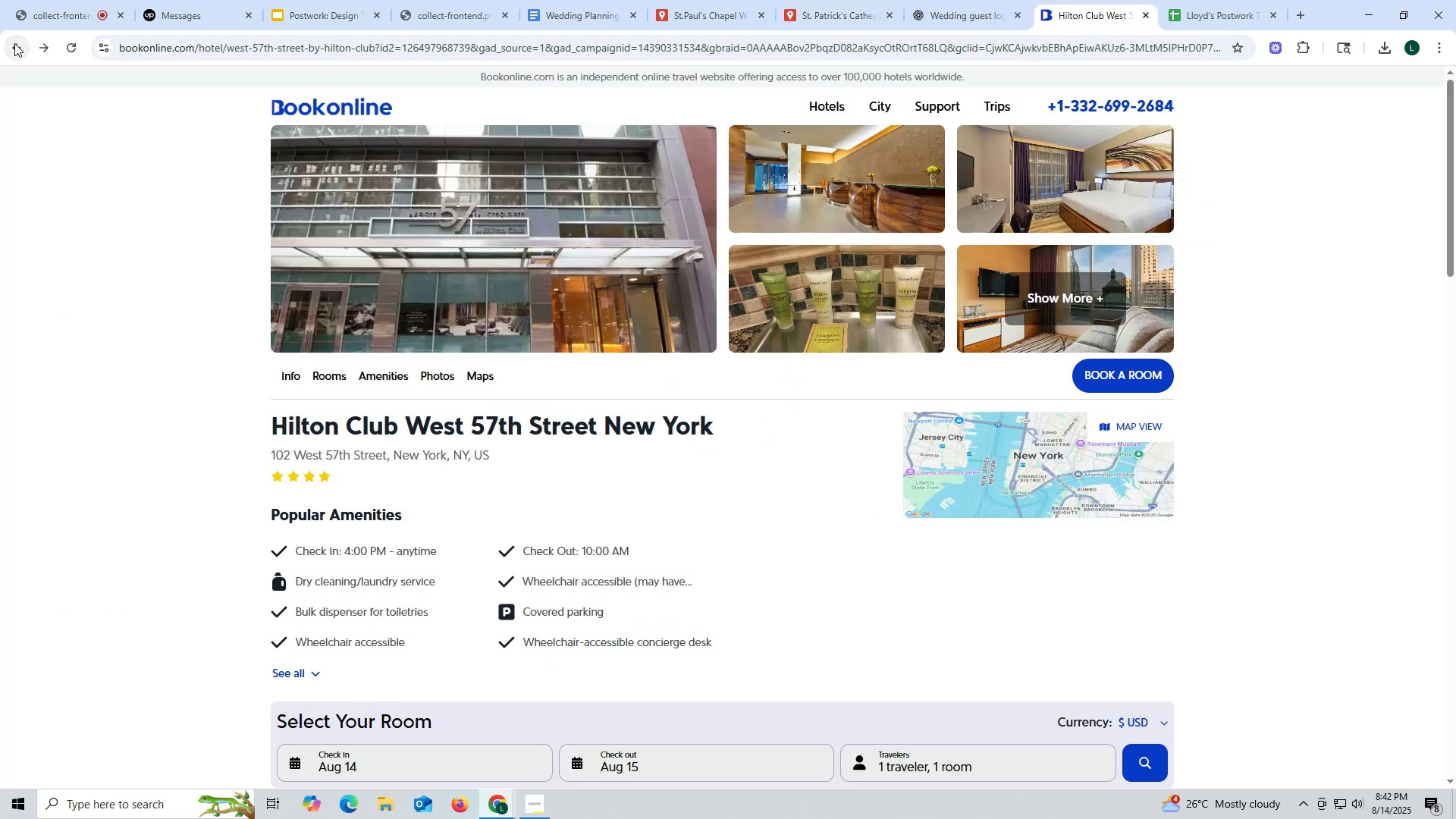 
left_click([13, 46])
 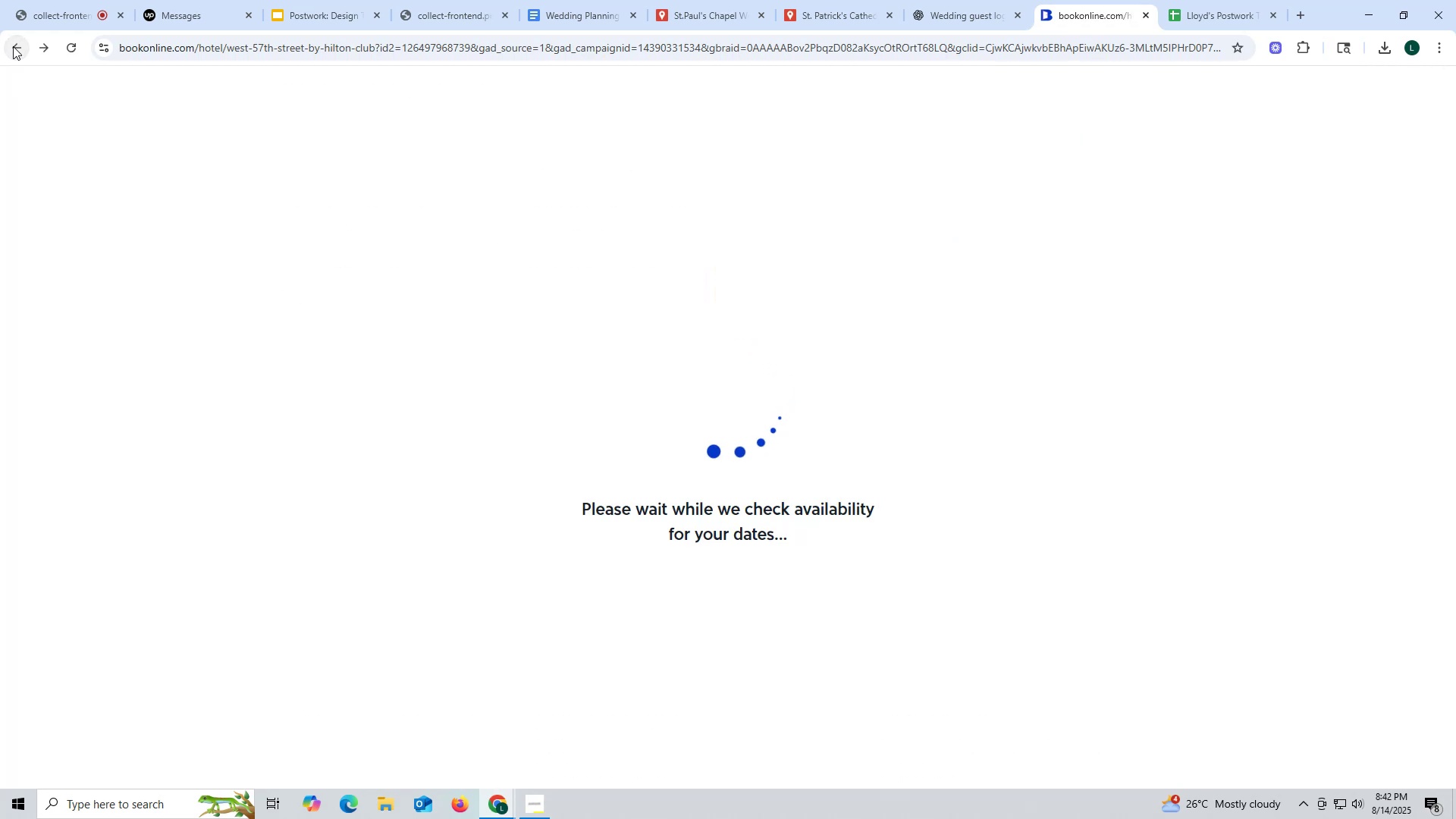 
left_click([13, 46])
 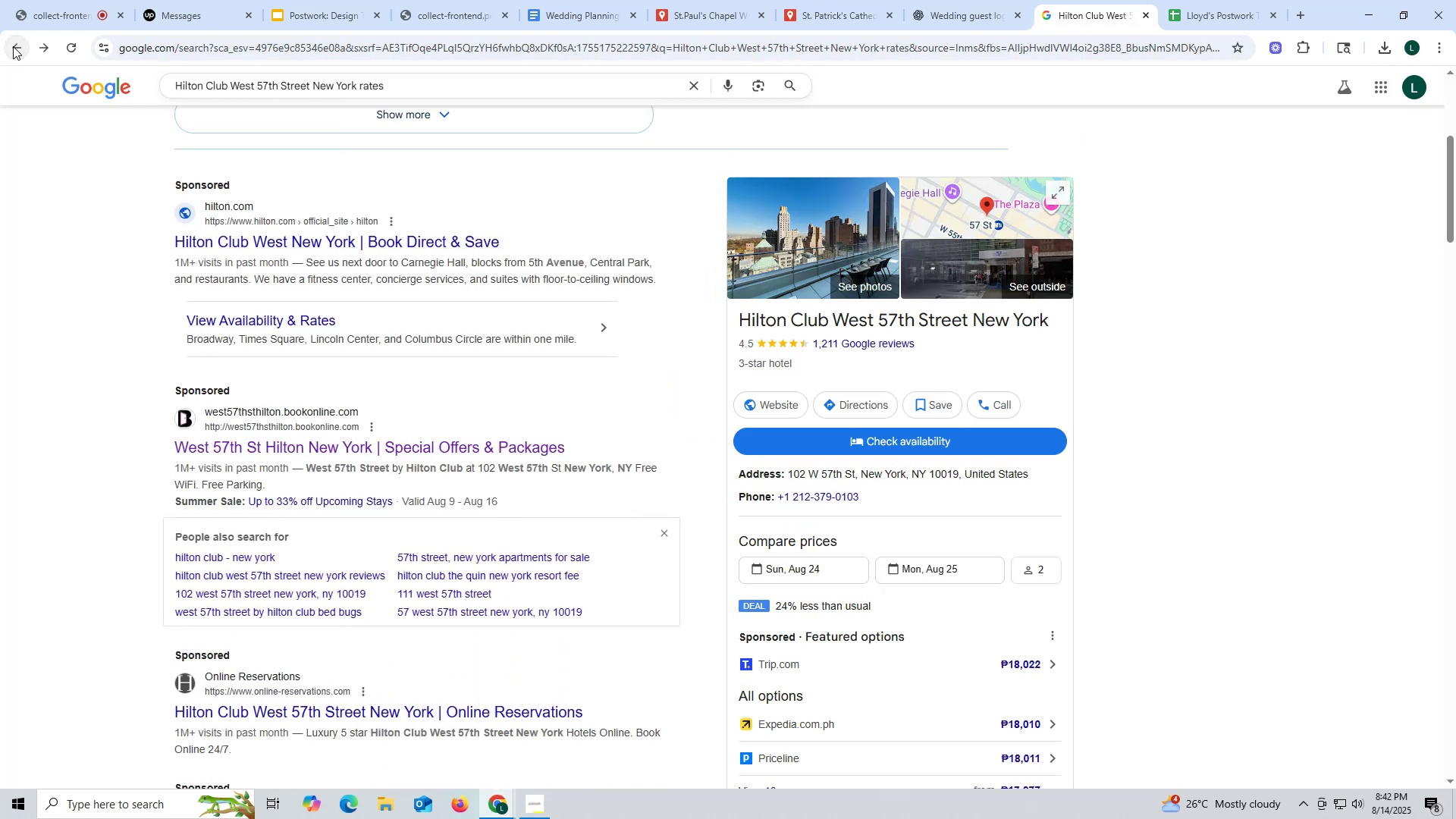 
scroll: coordinate [413, 231], scroll_direction: up, amount: 10.0
 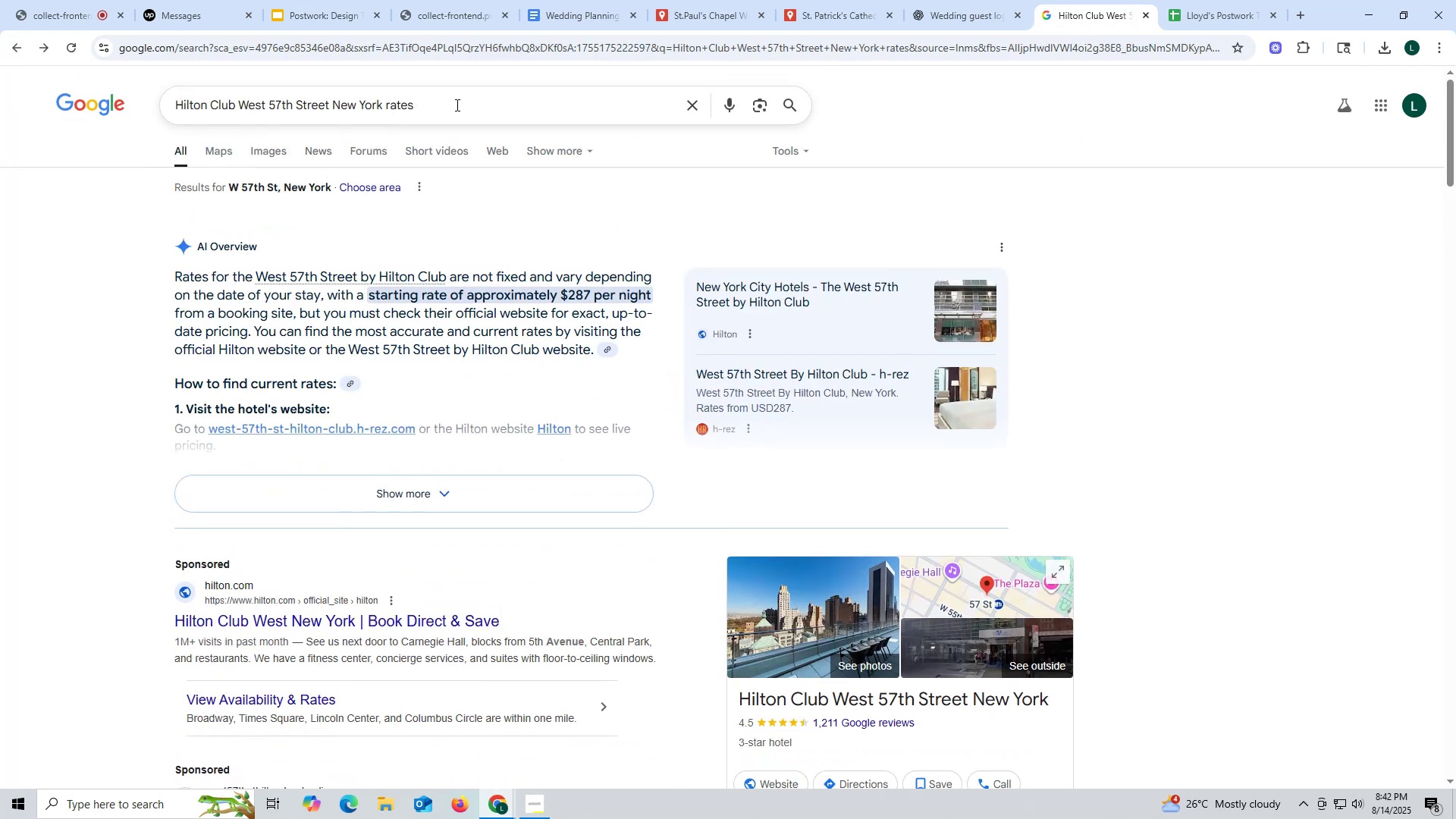 
left_click([456, 105])
 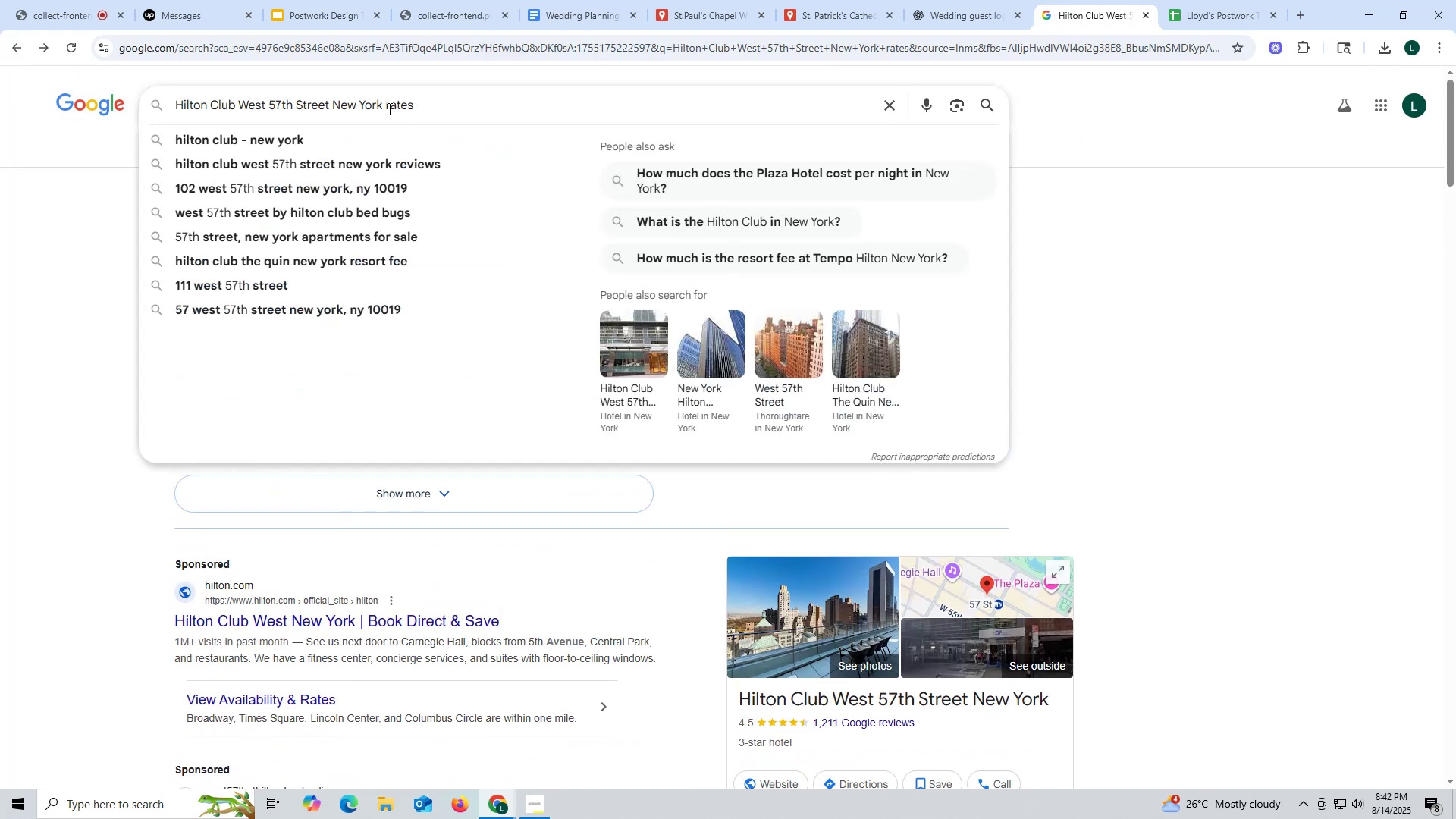 
left_click_drag(start_coordinate=[388, 107], to_coordinate=[465, 110])
 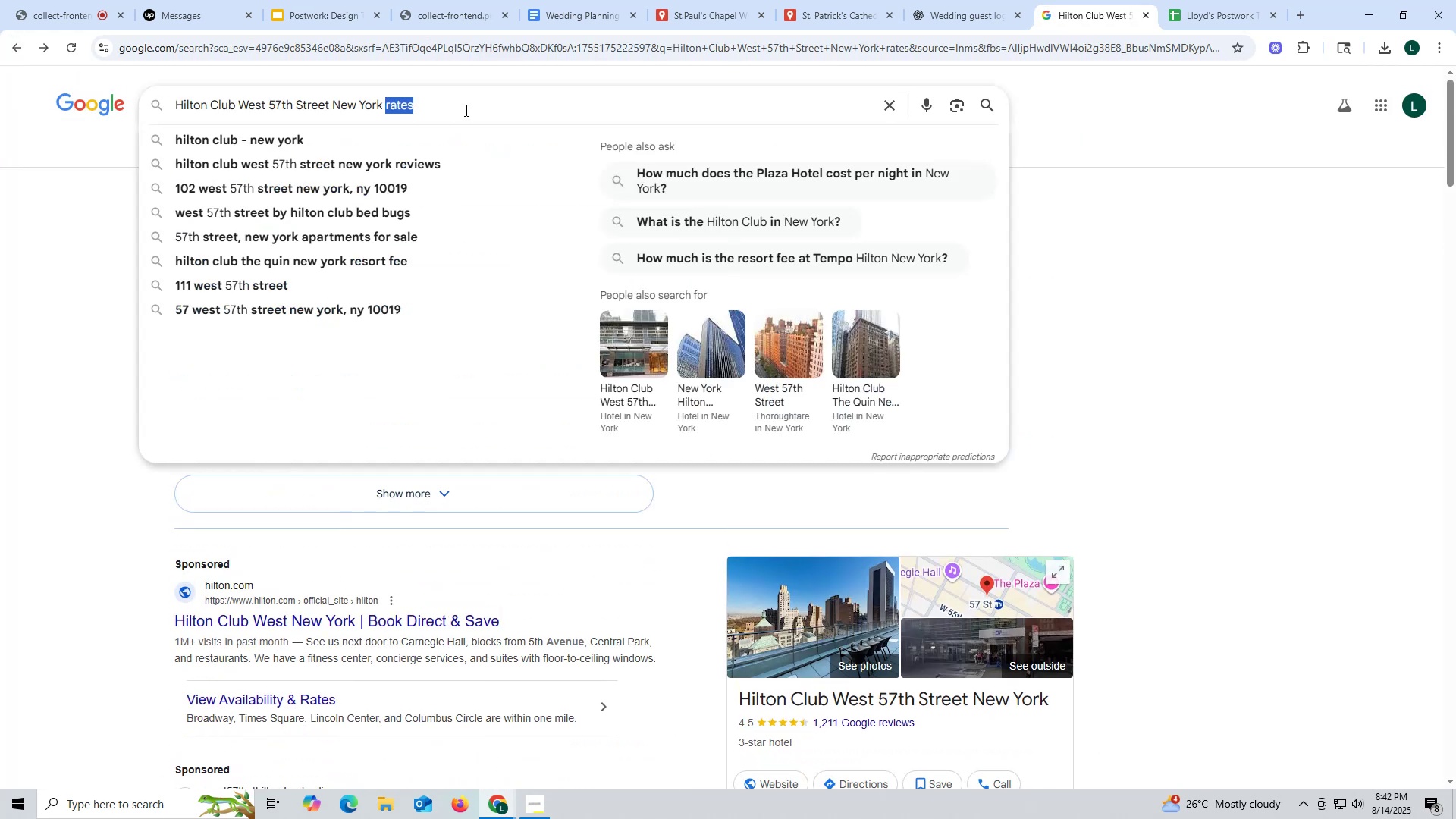 
type(has parking?)
 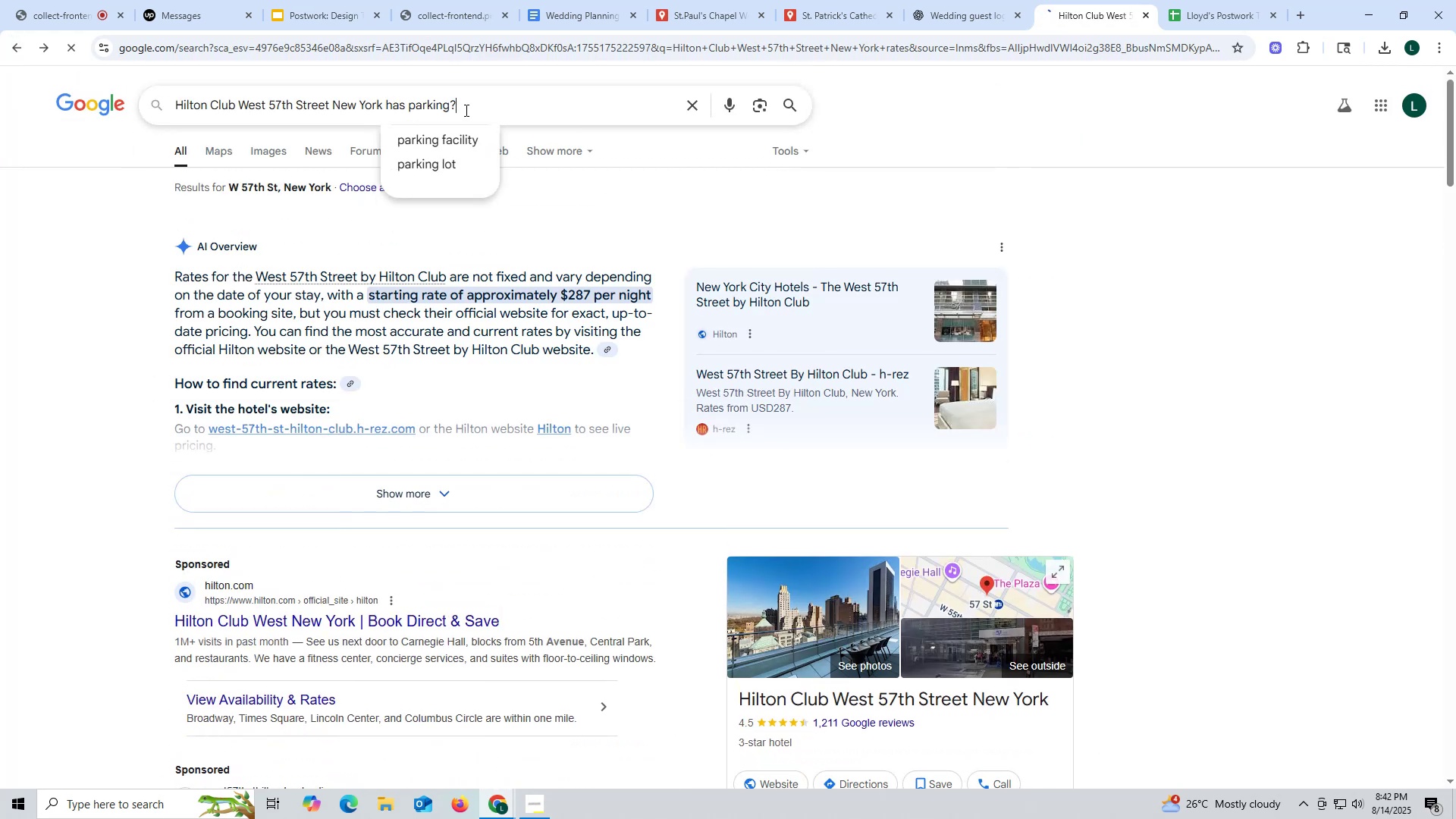 
 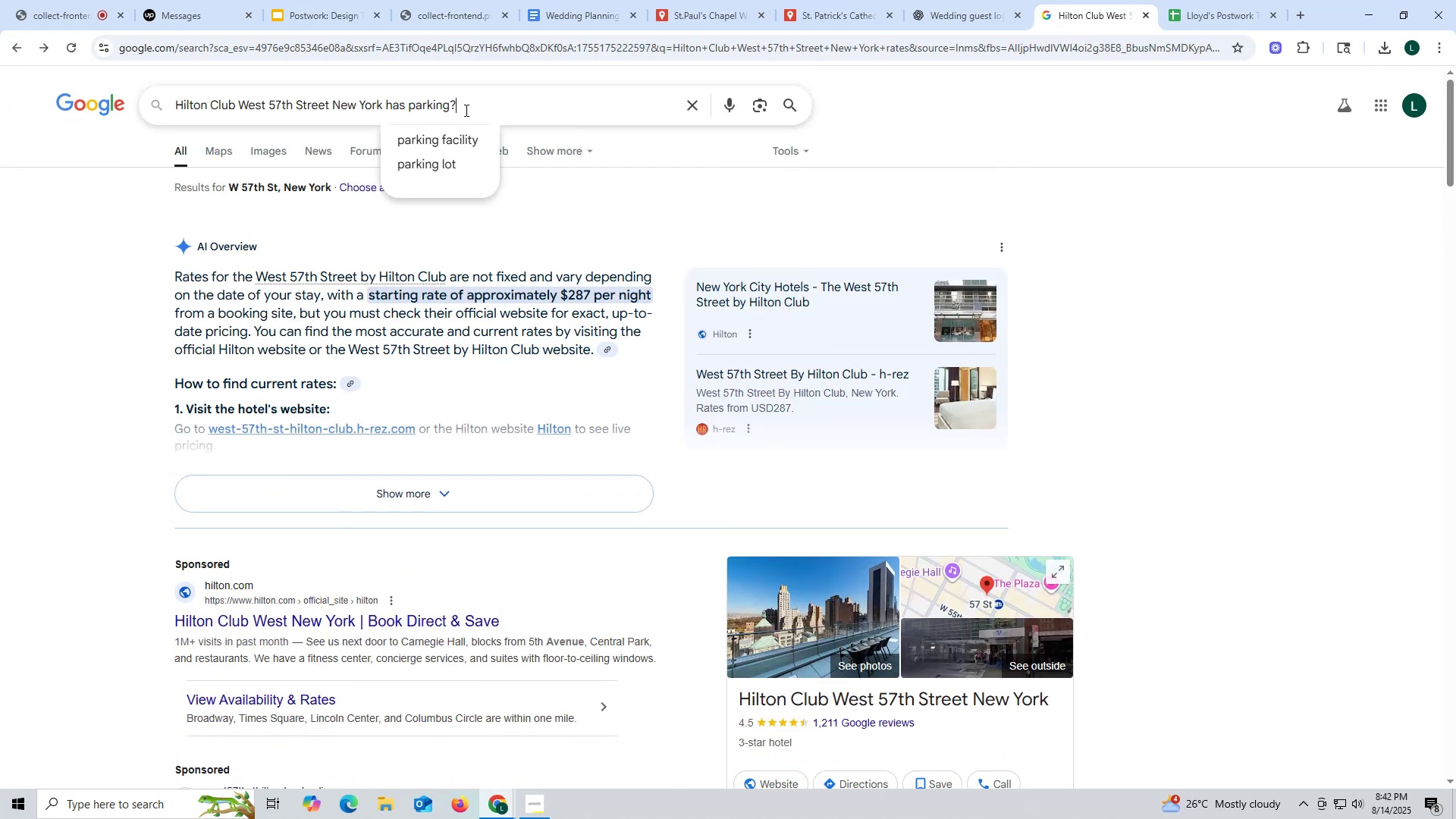 
key(Enter)
 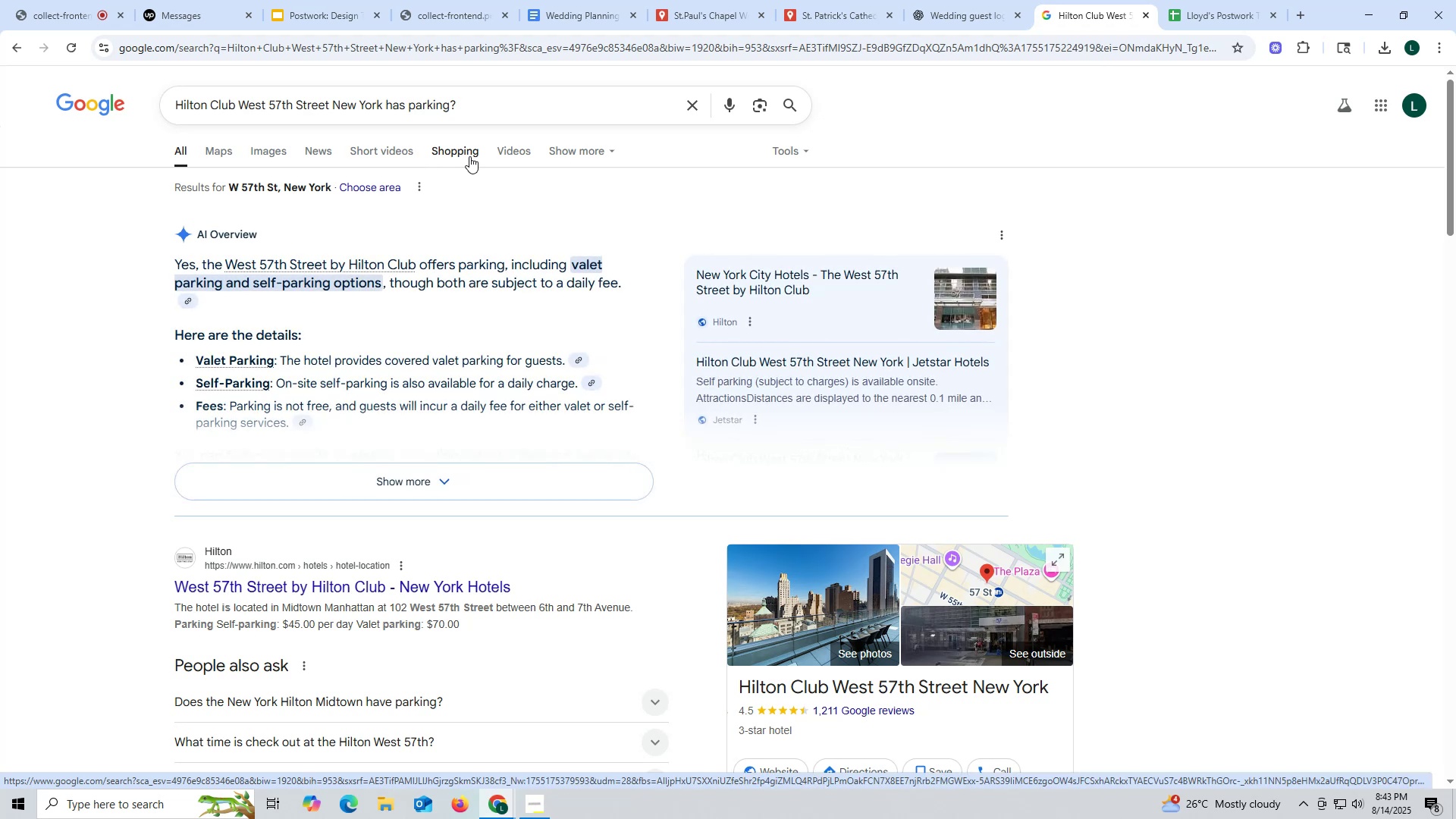 
wait(9.48)
 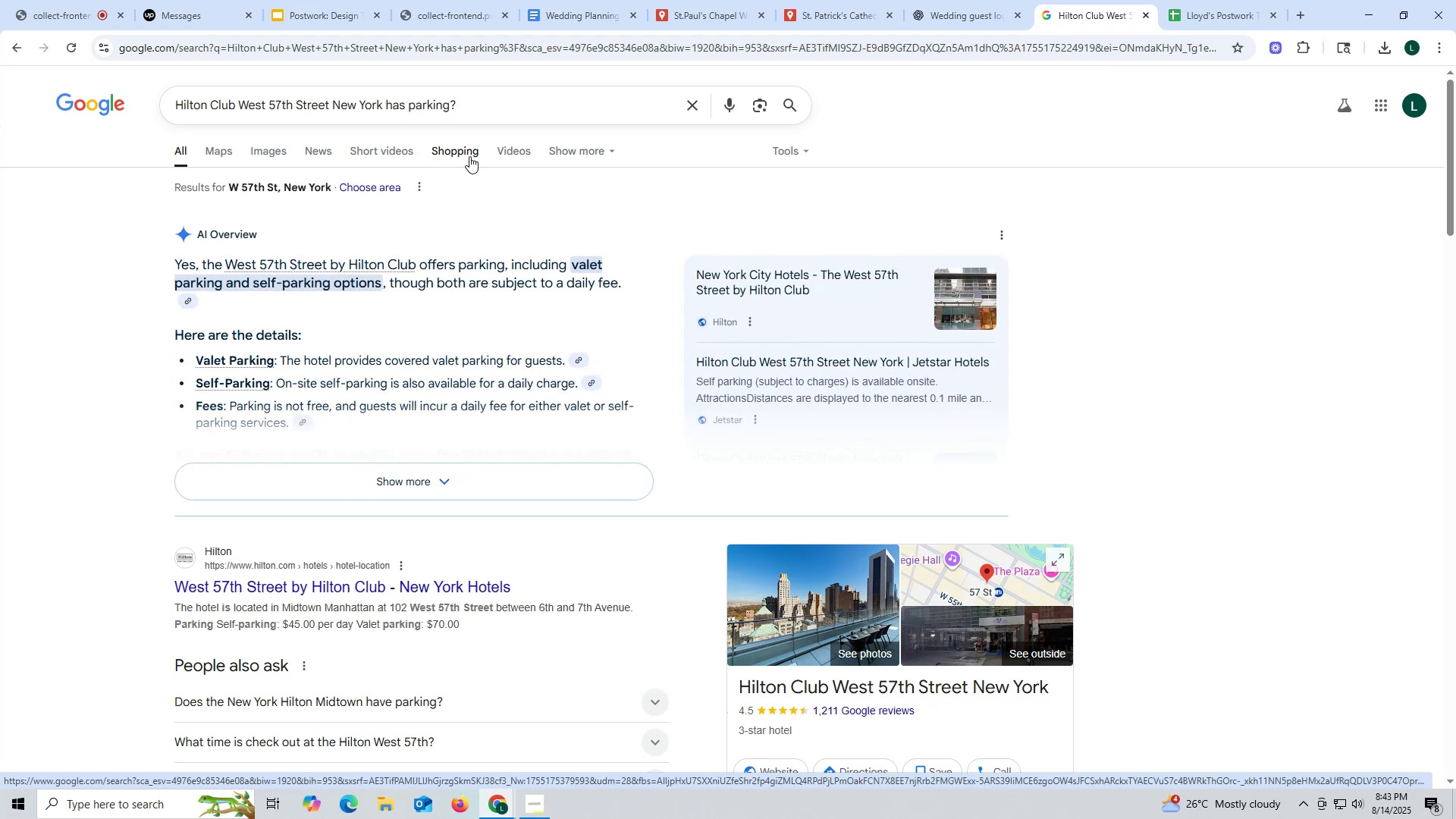 
left_click([451, 484])
 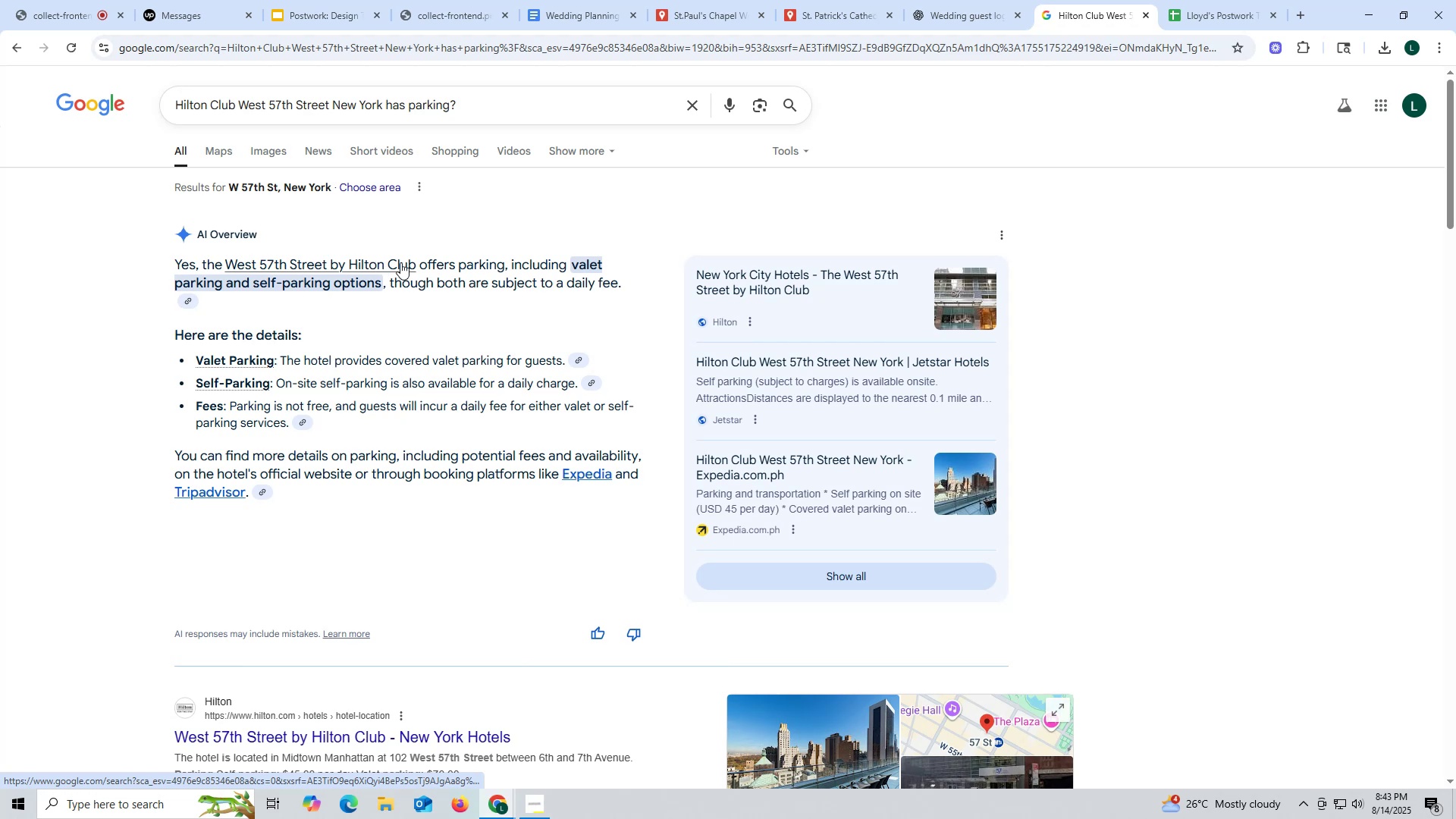 
left_click_drag(start_coordinate=[419, 263], to_coordinate=[626, 286])
 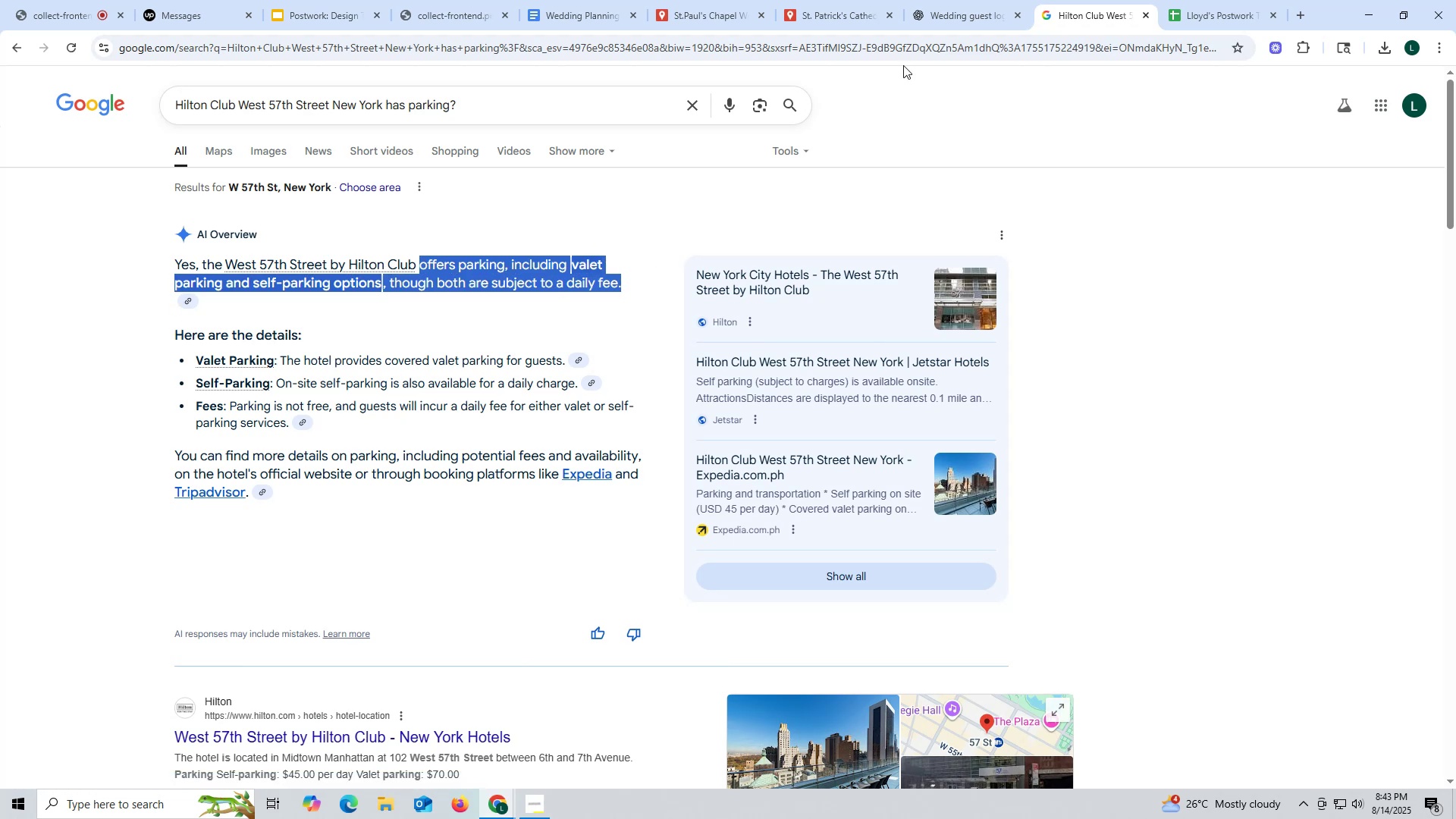 
key(Control+ControlLeft)
 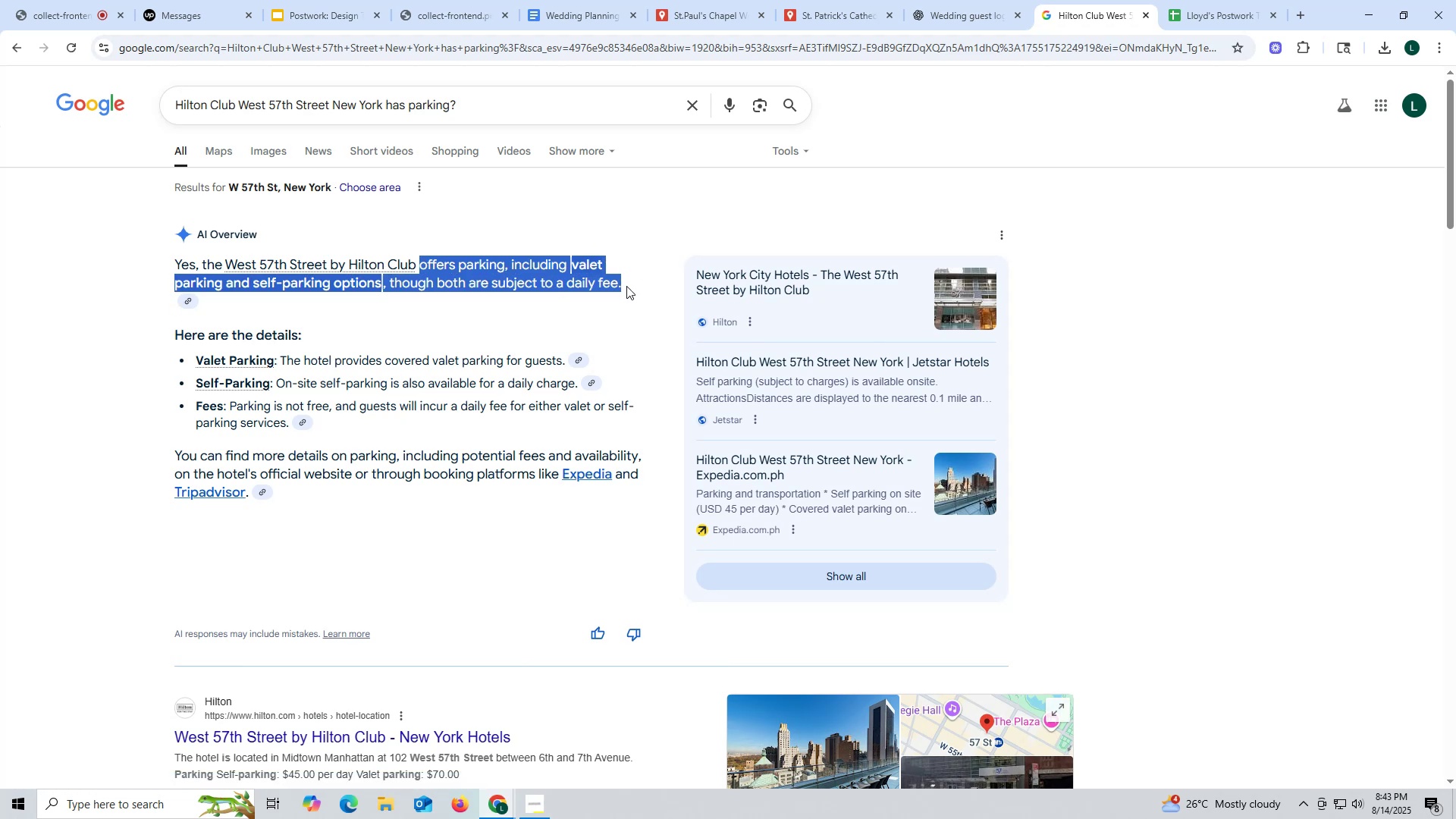 
key(Control+C)
 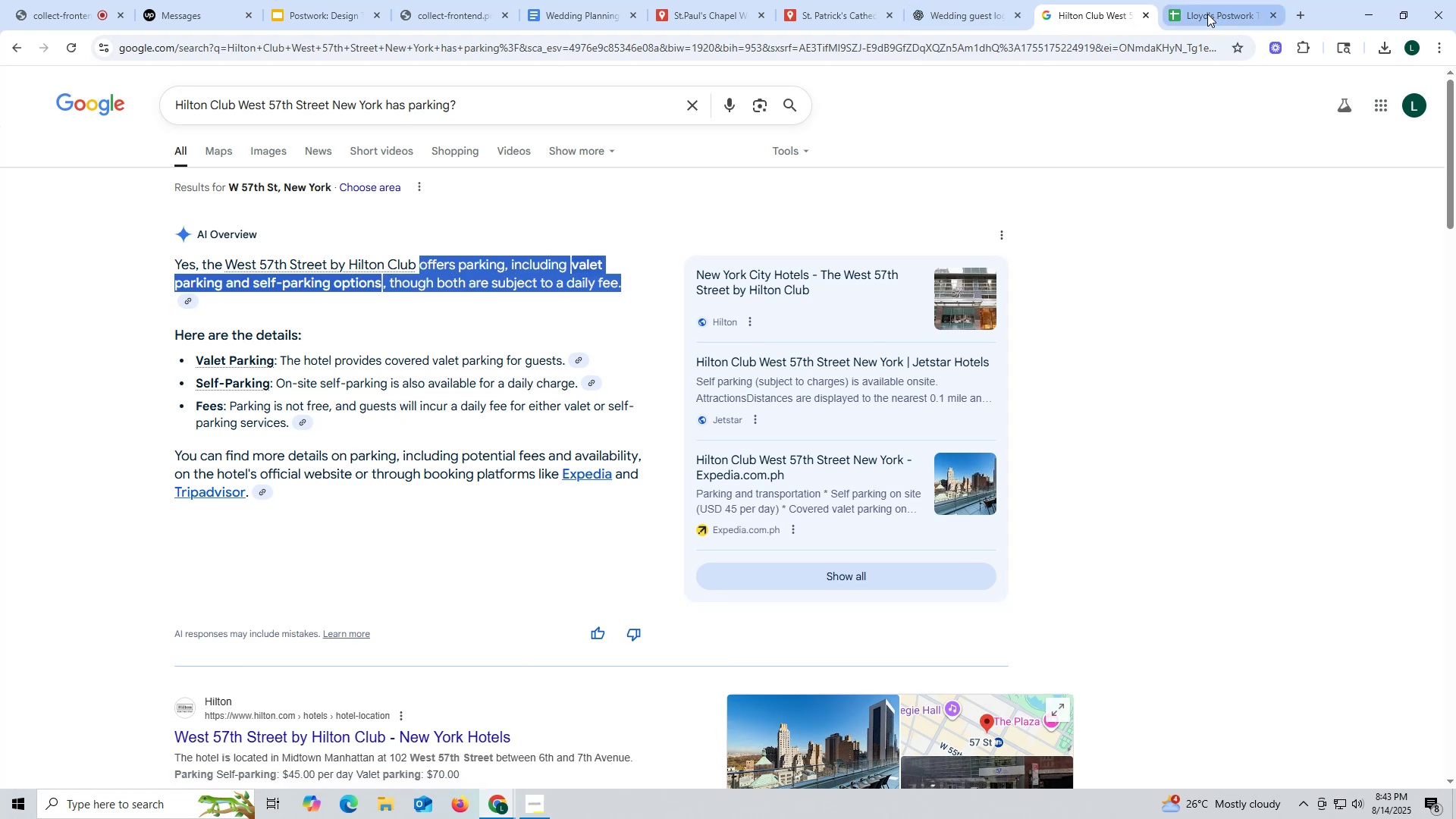 
left_click([972, 13])
 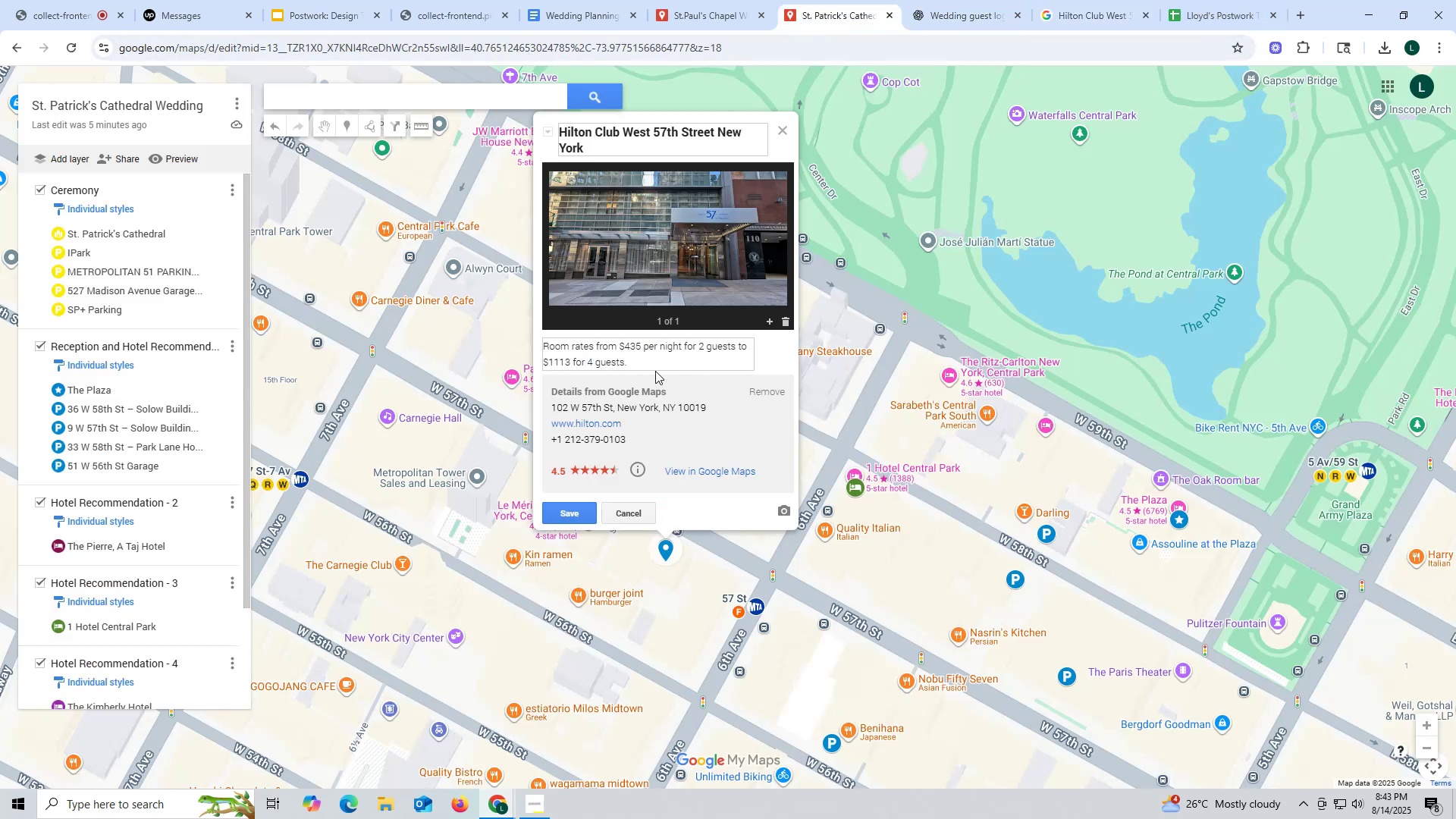 
type(Te)
key(Backspace)
type(hey )
 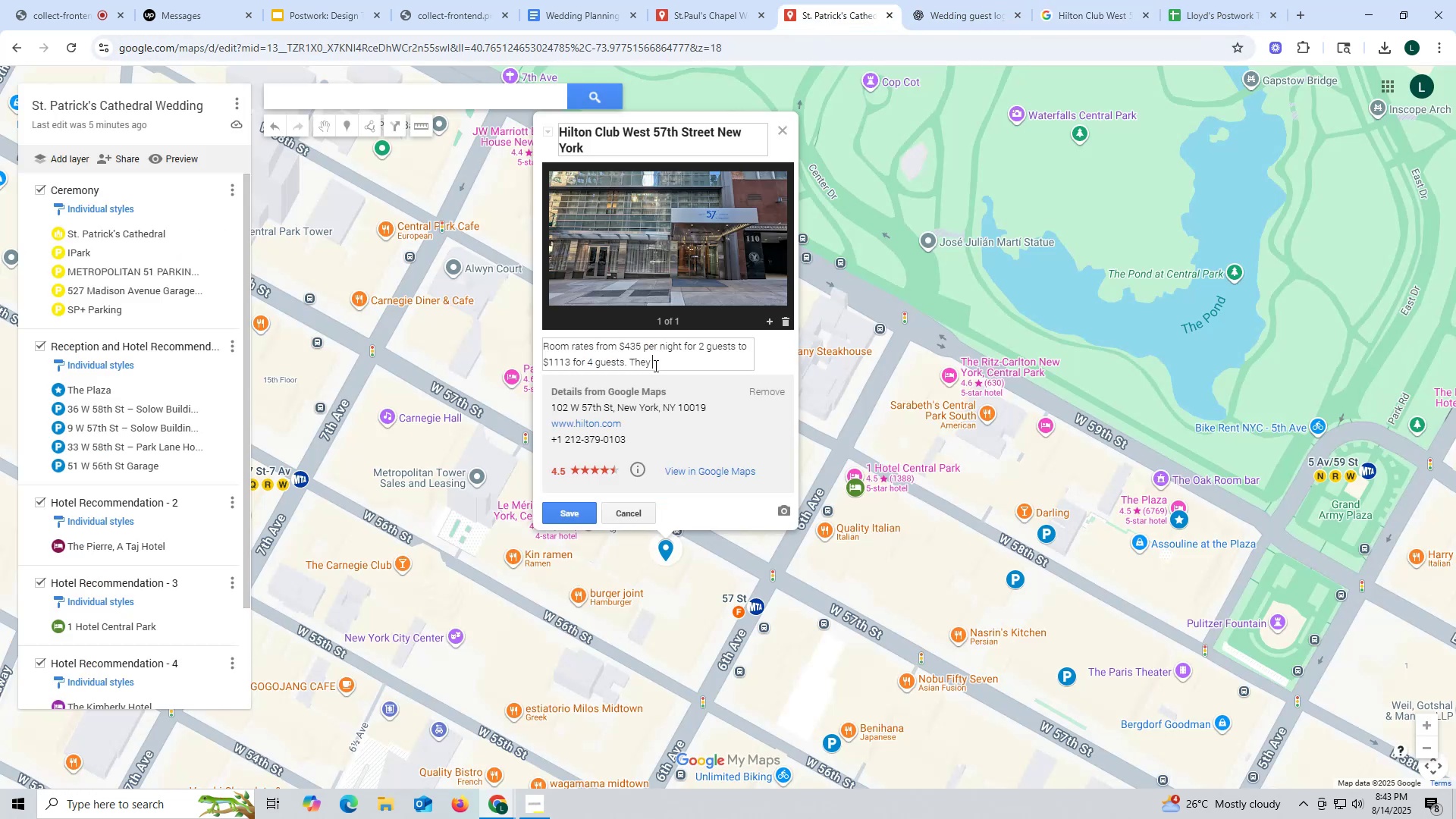 
key(Control+V)
 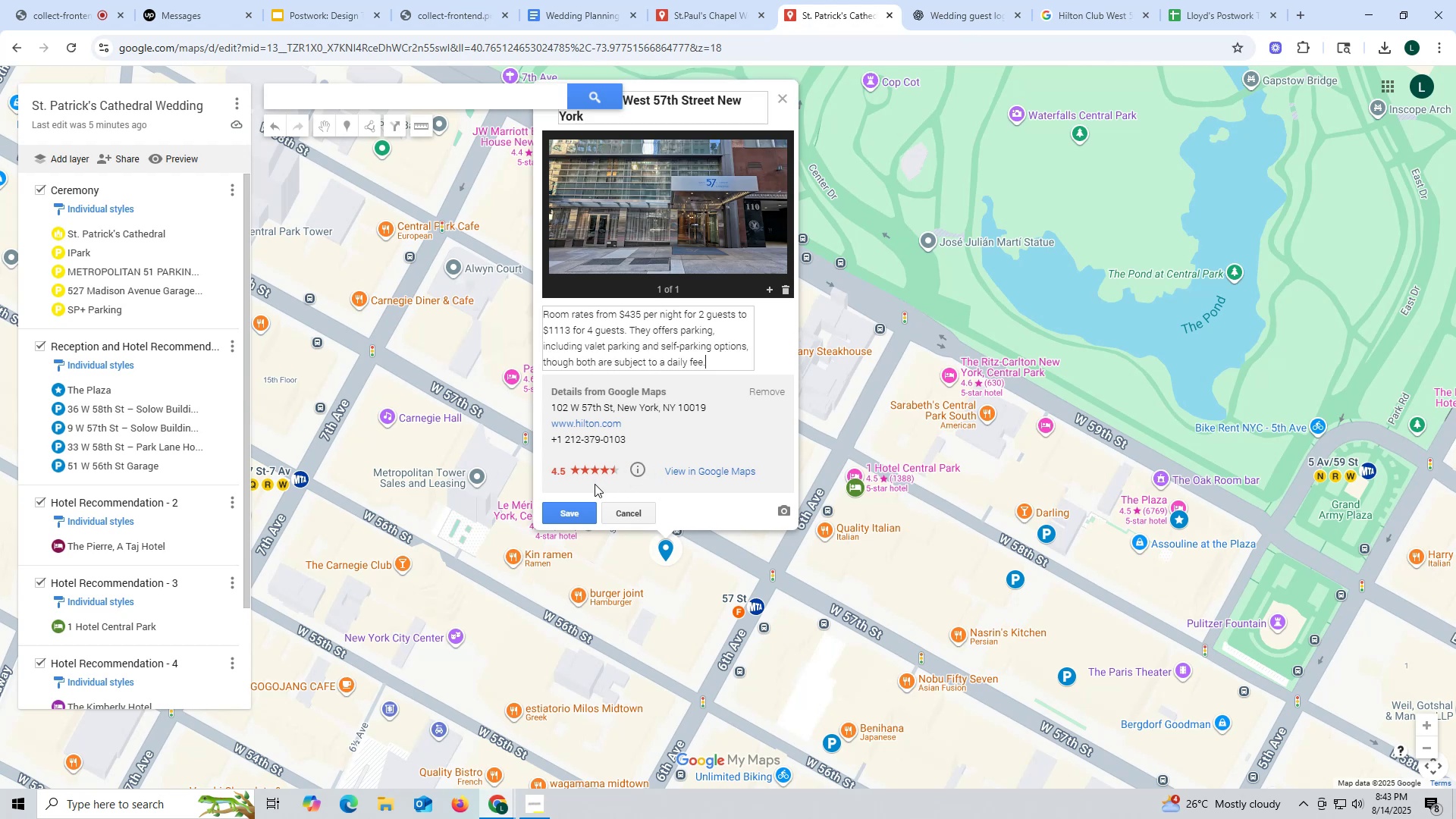 
left_click([580, 510])
 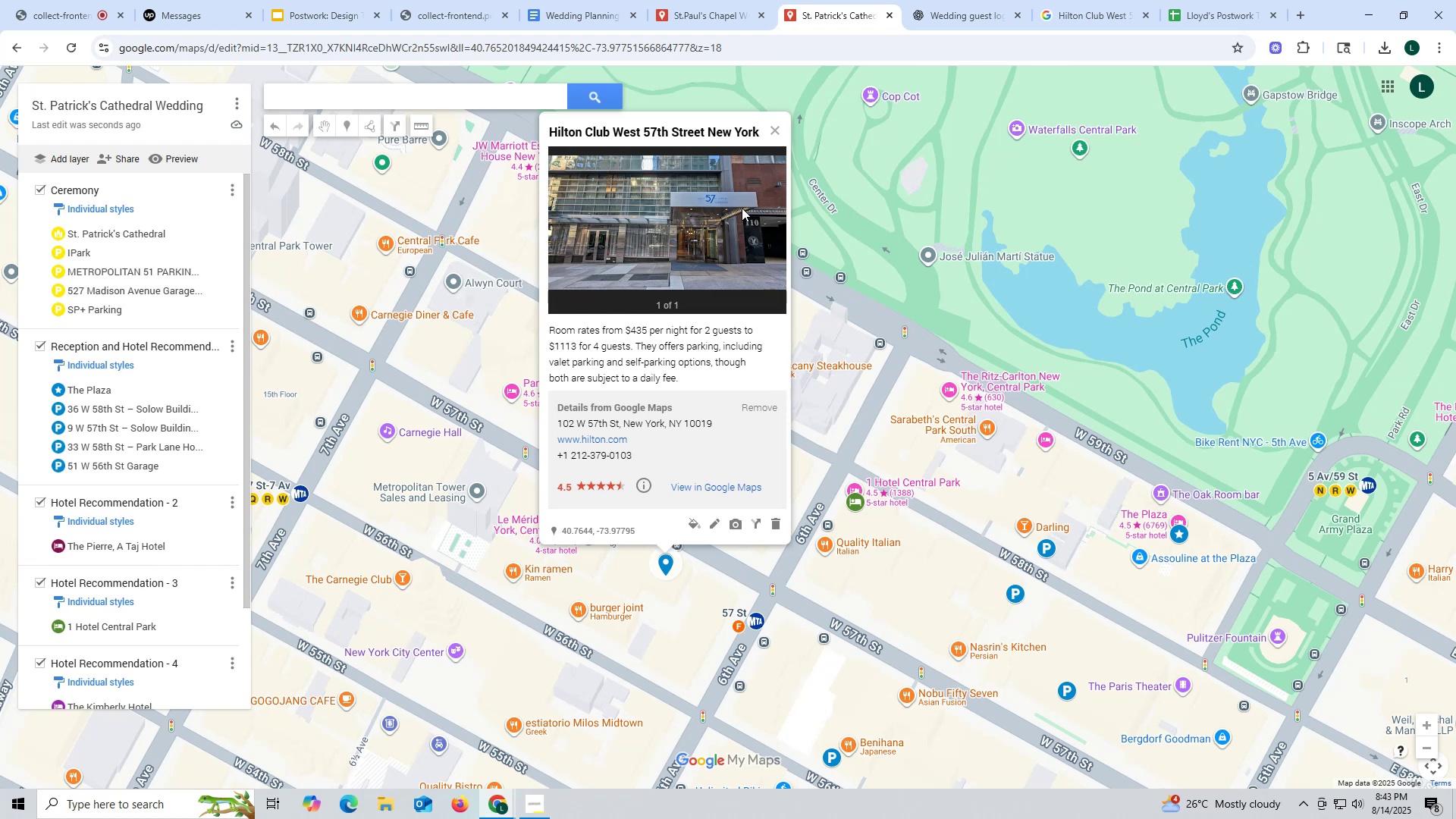 
wait(11.47)
 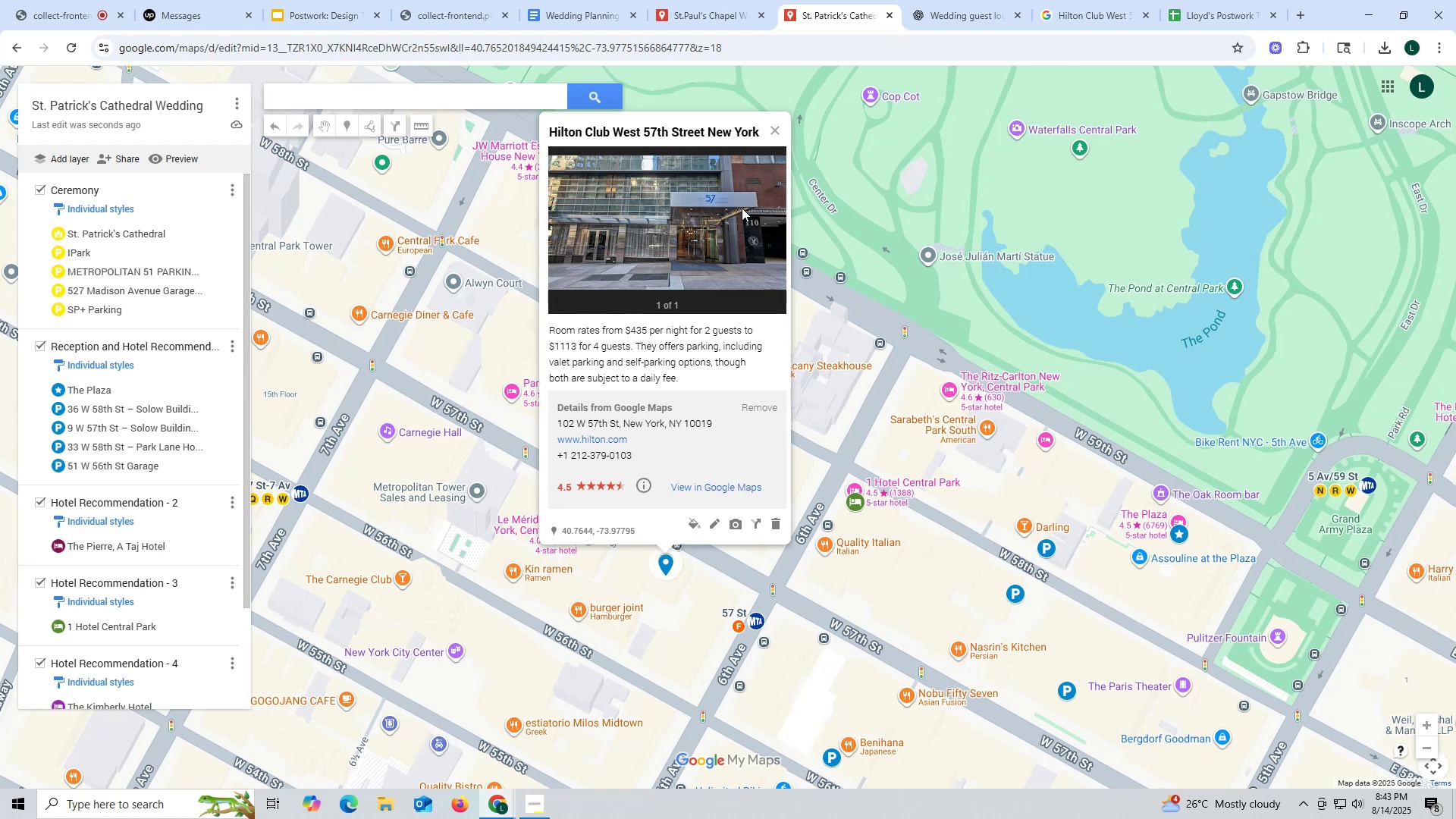 
left_click([777, 130])
 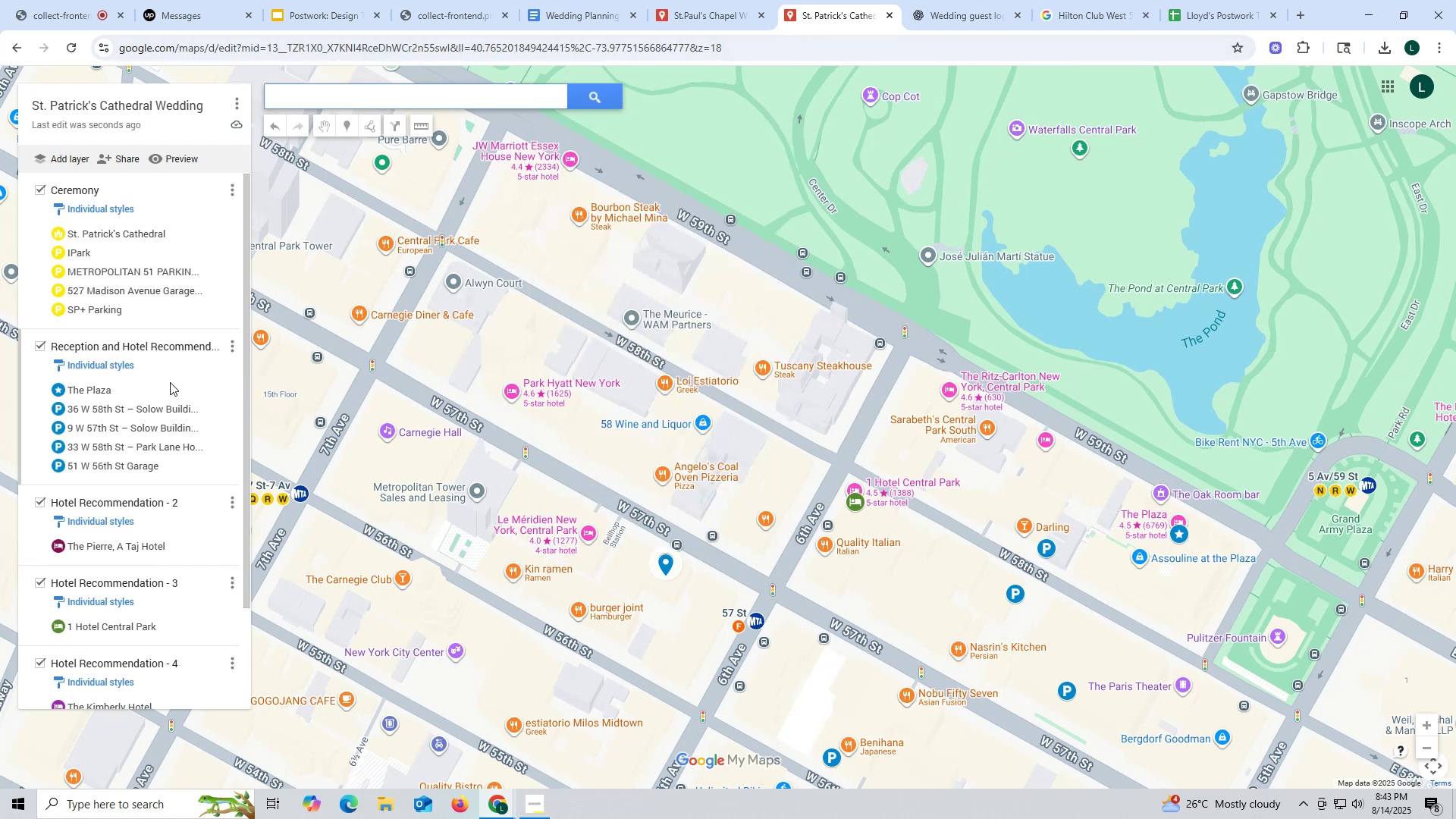 
scroll: coordinate [180, 370], scroll_direction: down, amount: 6.0
 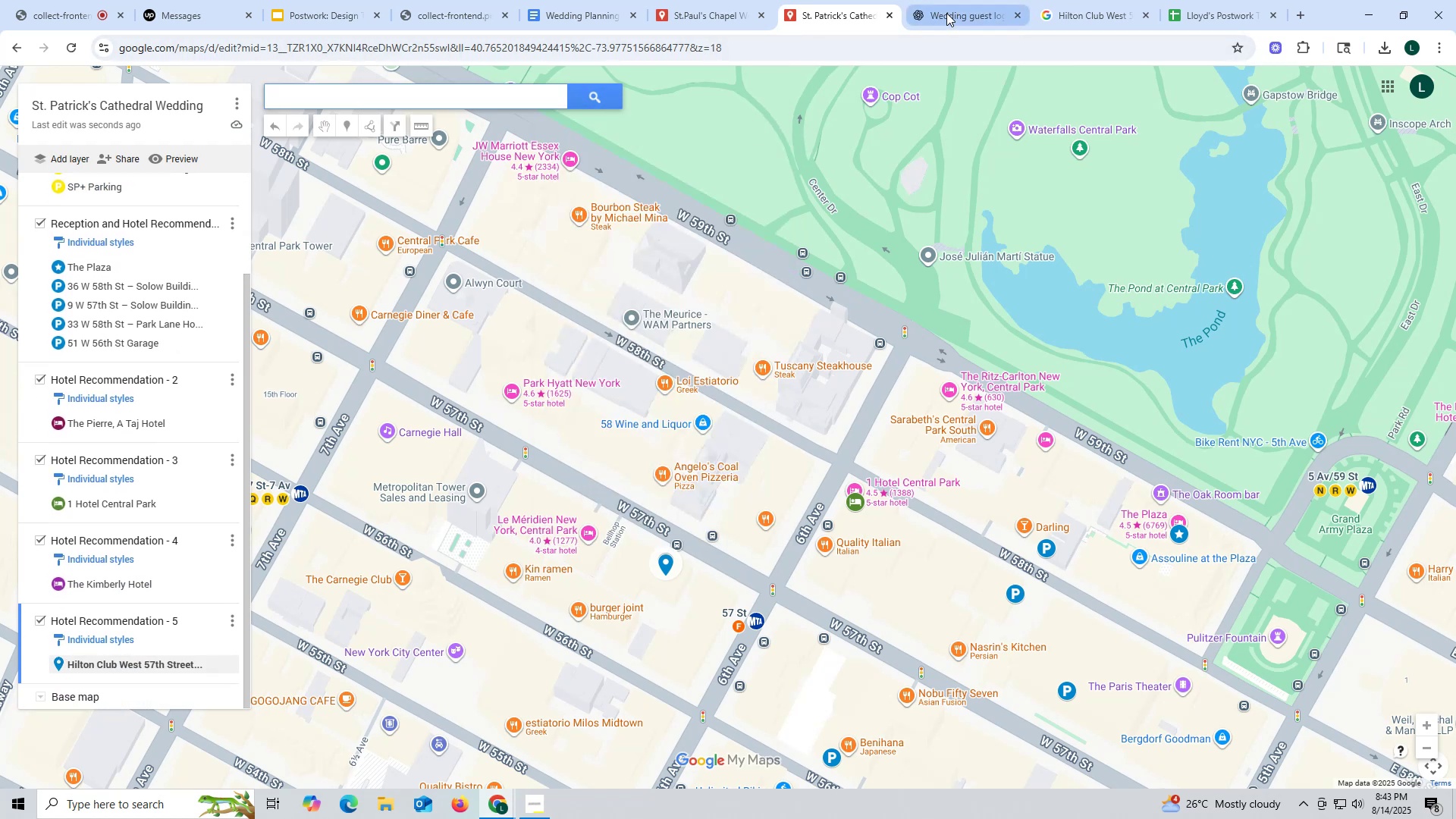 
left_click([946, 13])
 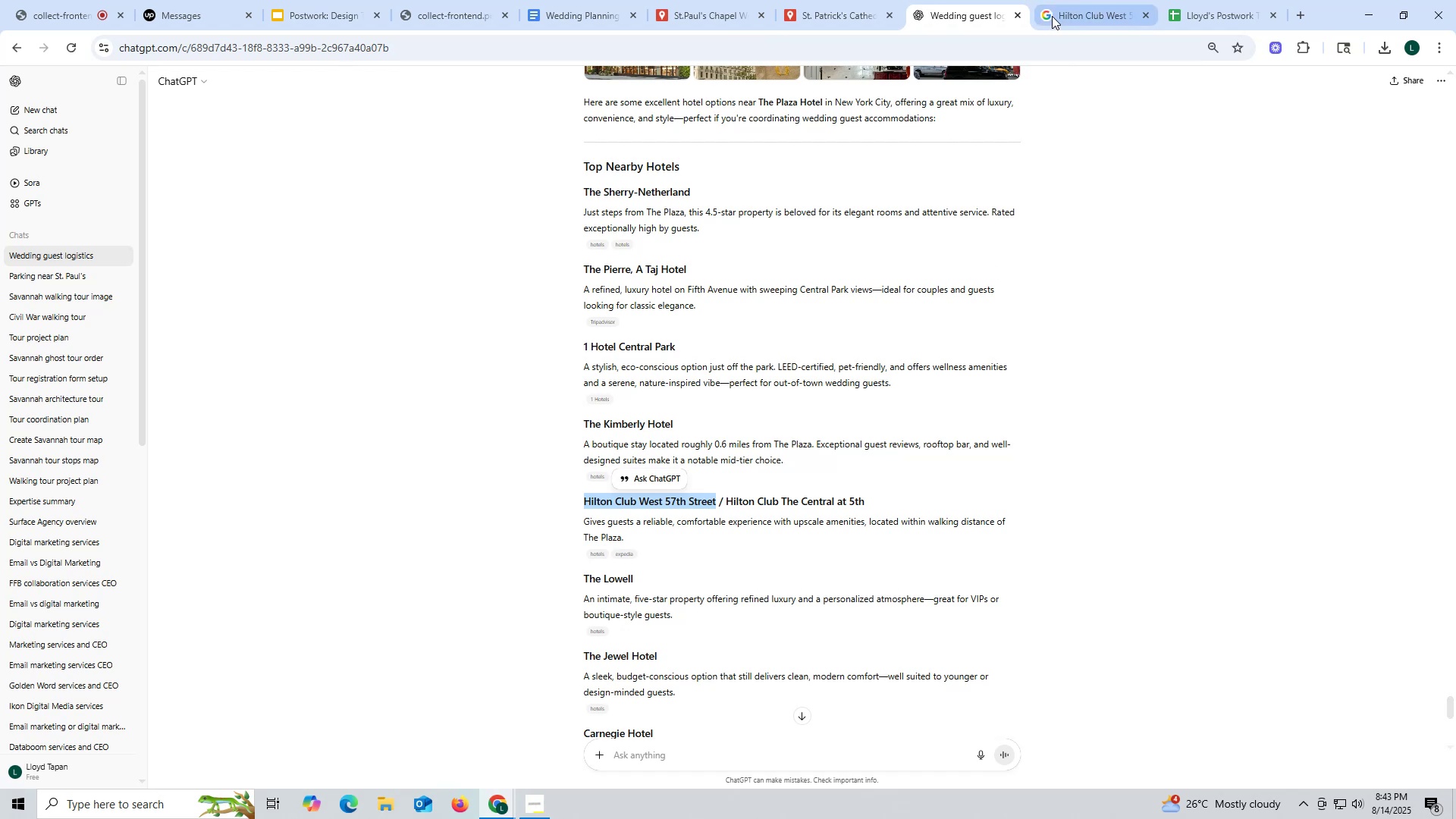 
left_click([1059, 12])
 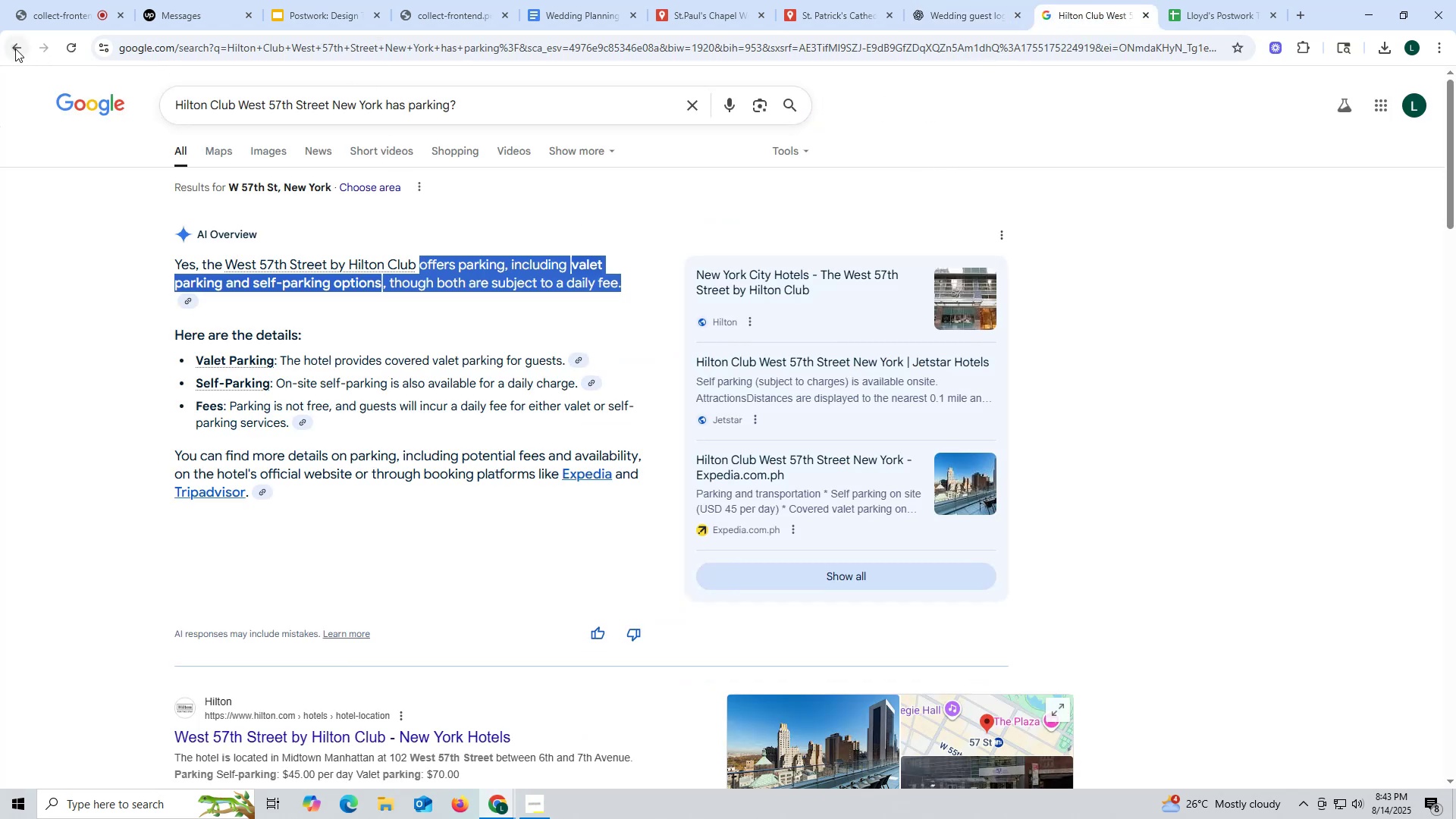 
left_click([16, 46])
 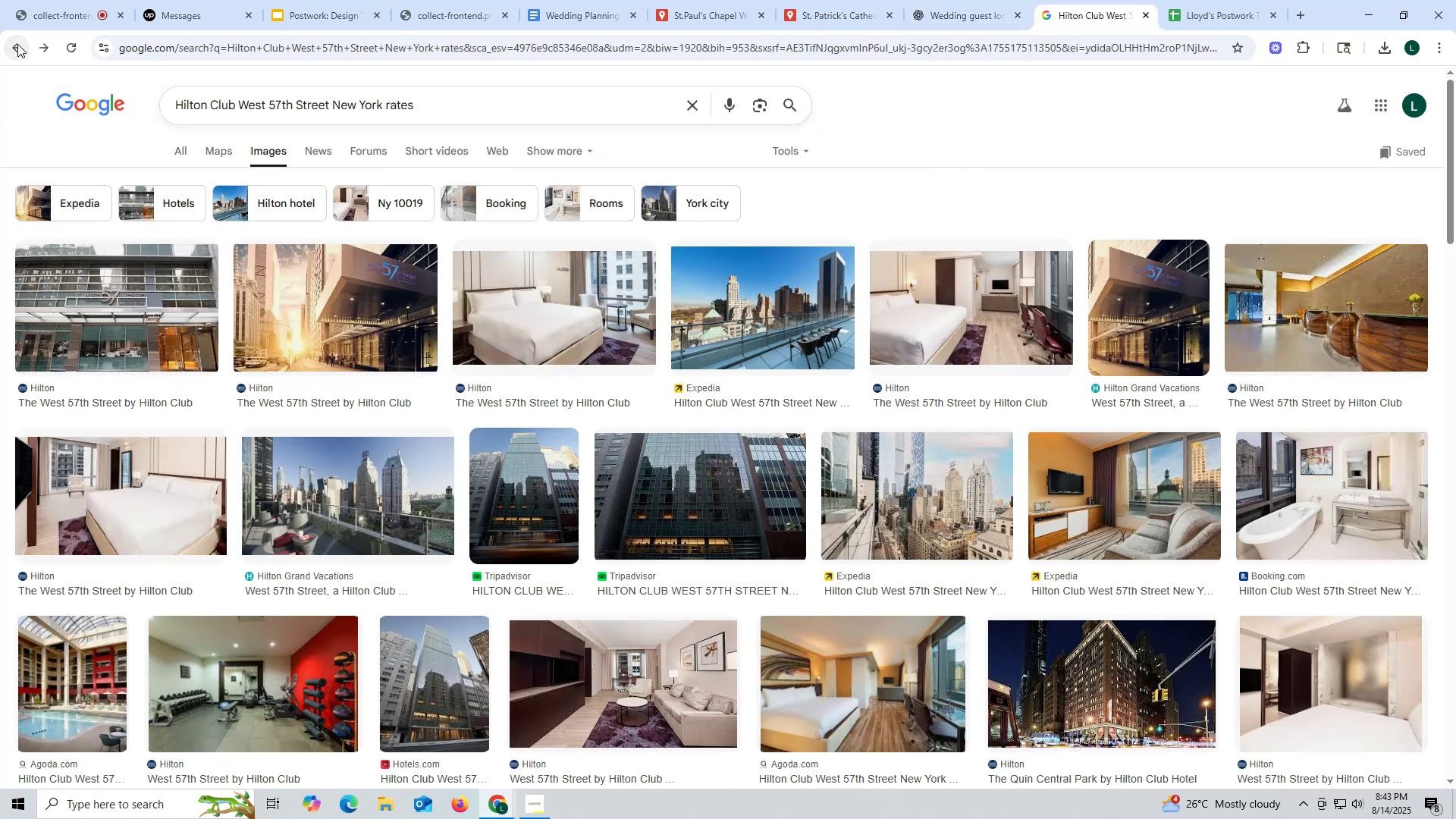 
left_click([17, 44])
 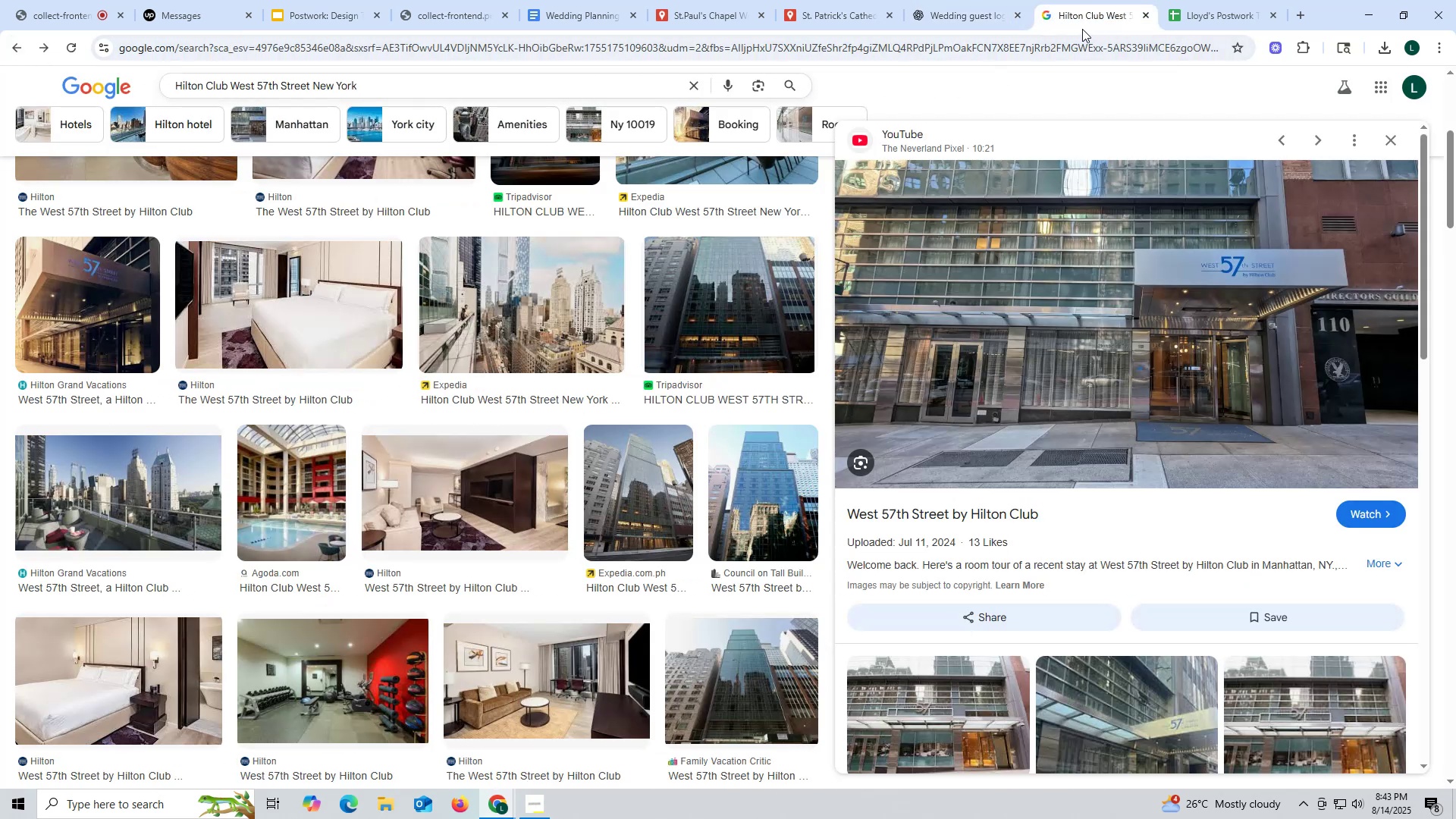 
wait(5.72)
 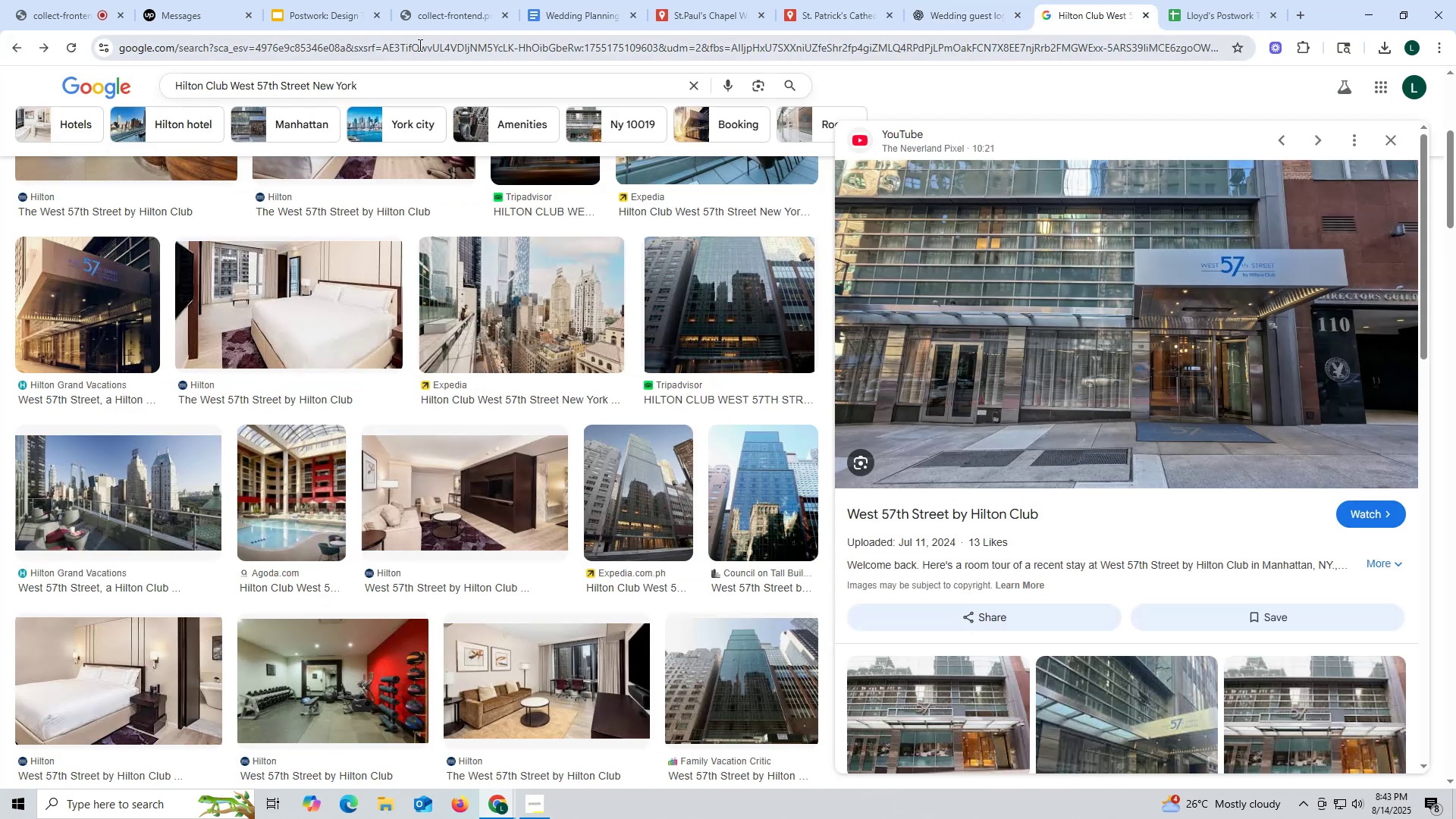 
left_click([48, 46])
 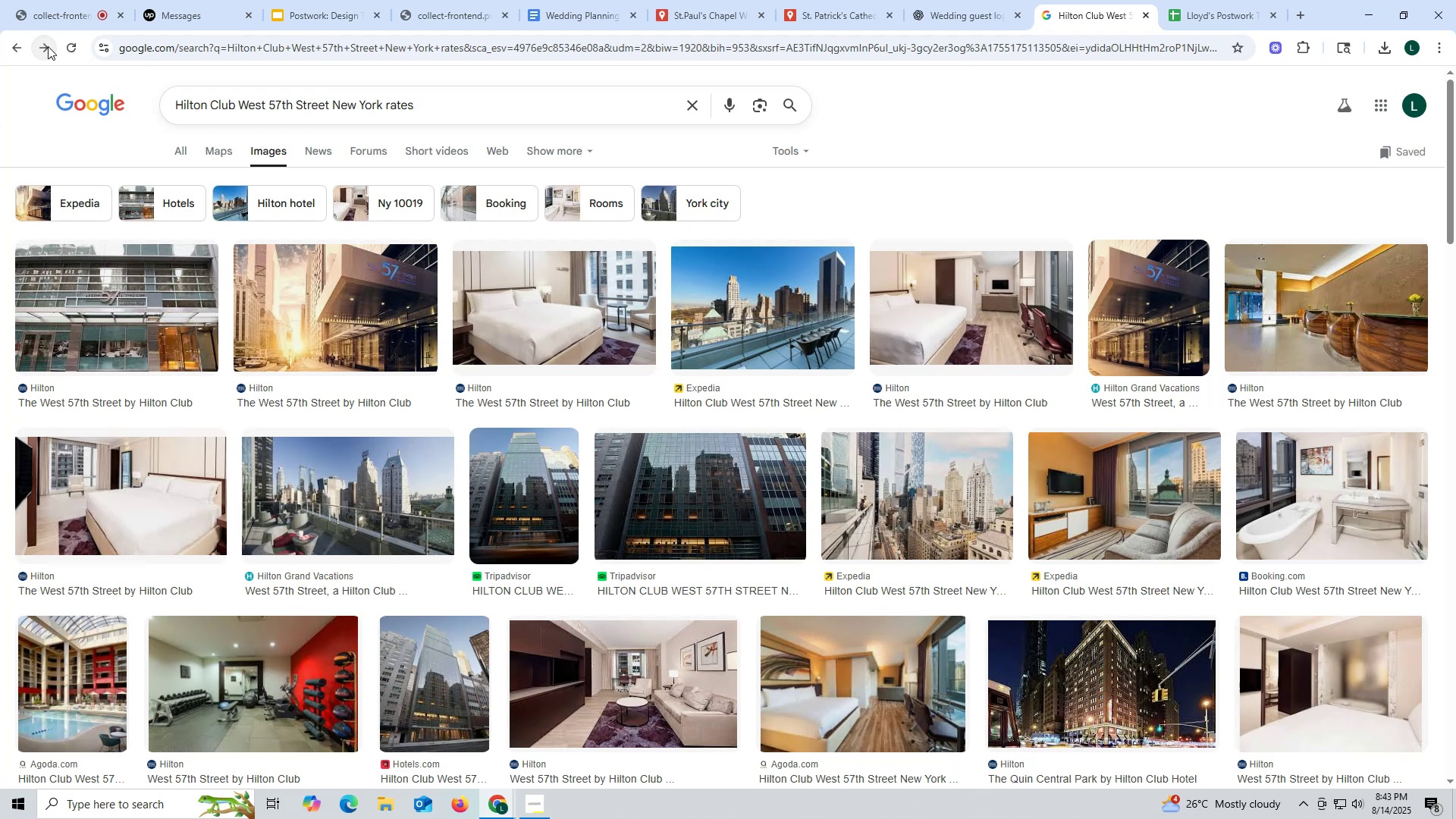 
left_click([48, 46])
 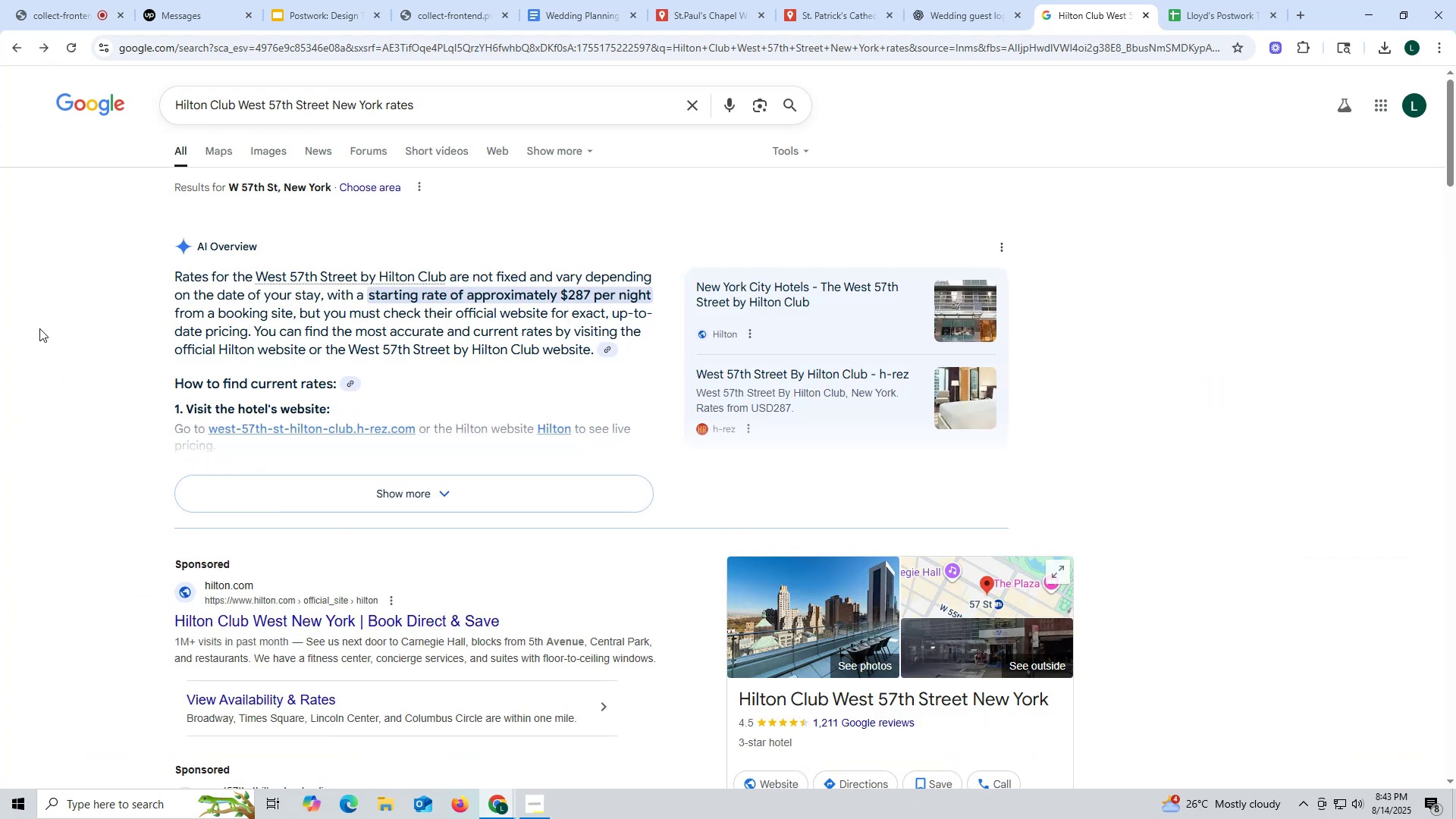 
wait(5.47)
 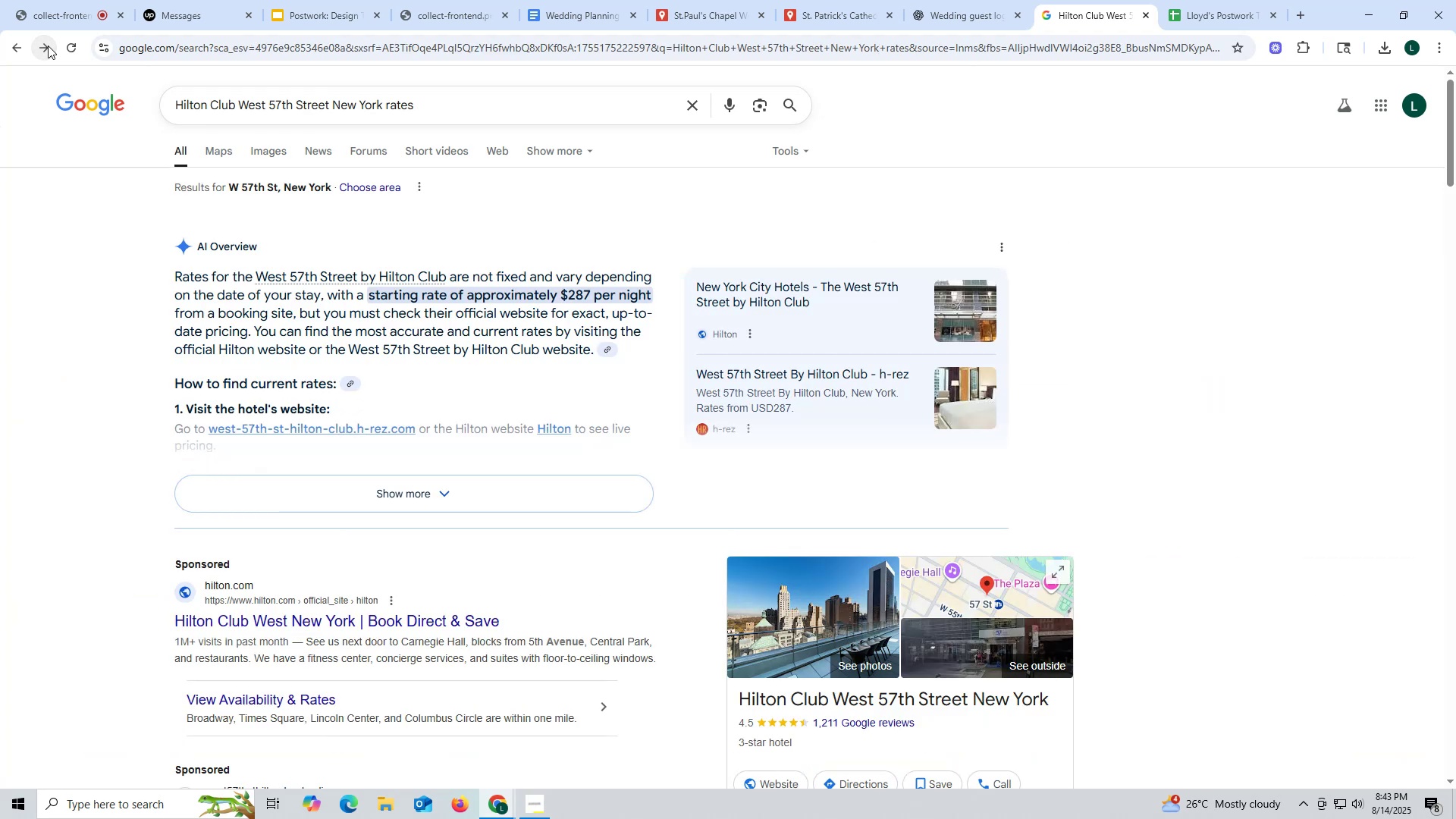 
left_click([839, 13])
 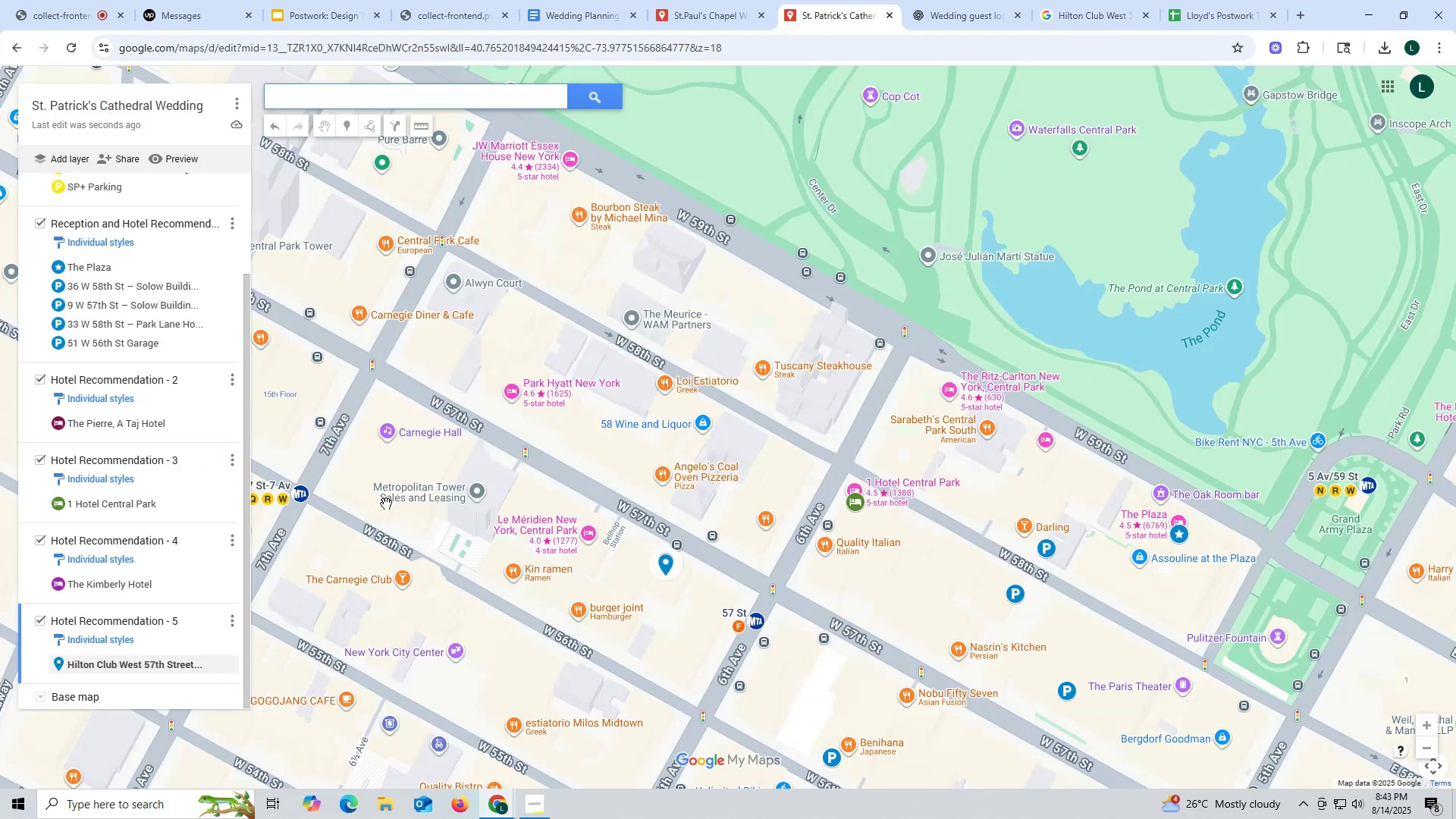 
scroll: coordinate [97, 480], scroll_direction: down, amount: 12.0
 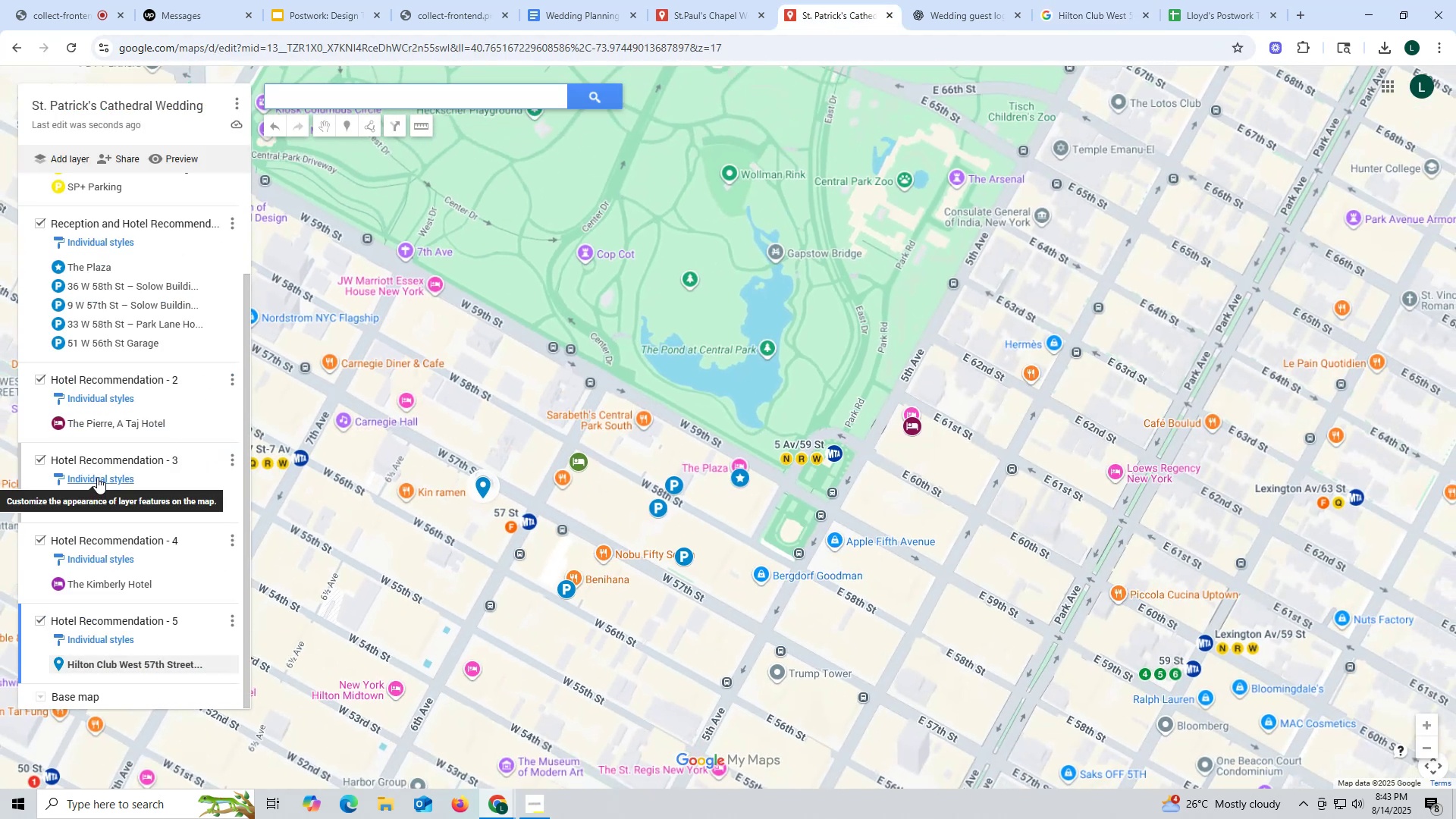 
mouse_move([174, 369])
 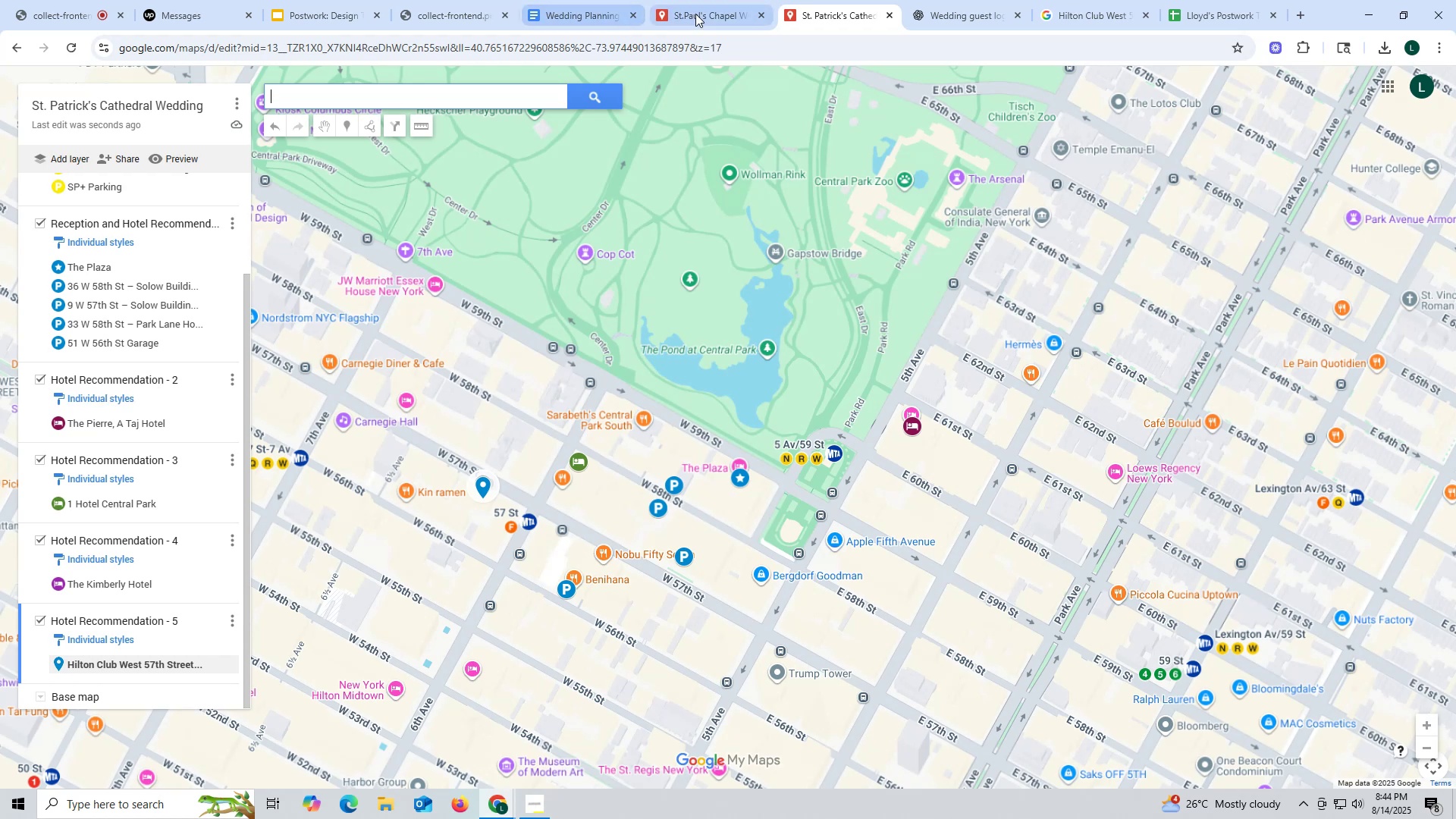 
left_click([698, 9])
 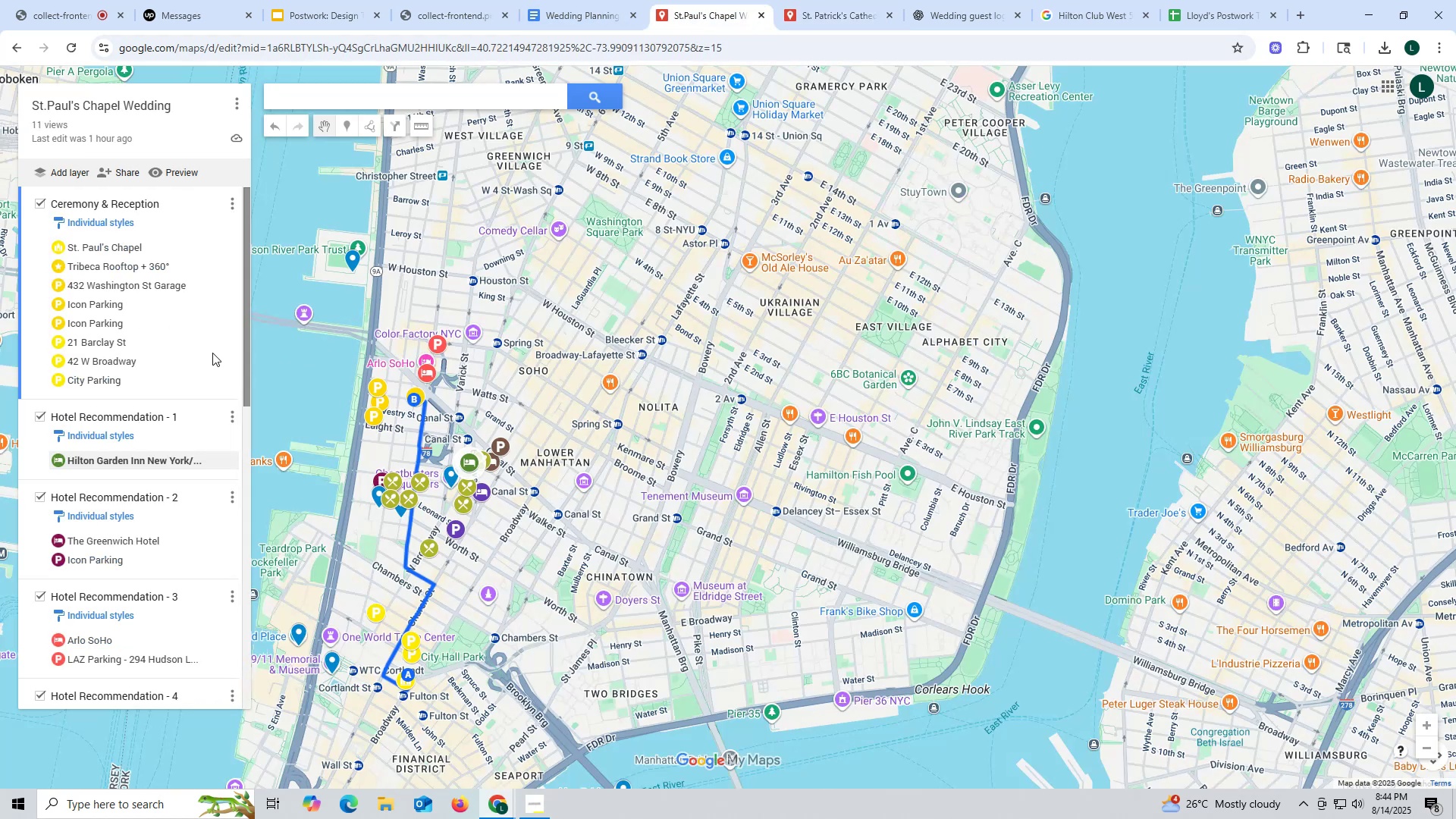 
scroll: coordinate [155, 378], scroll_direction: down, amount: 12.0
 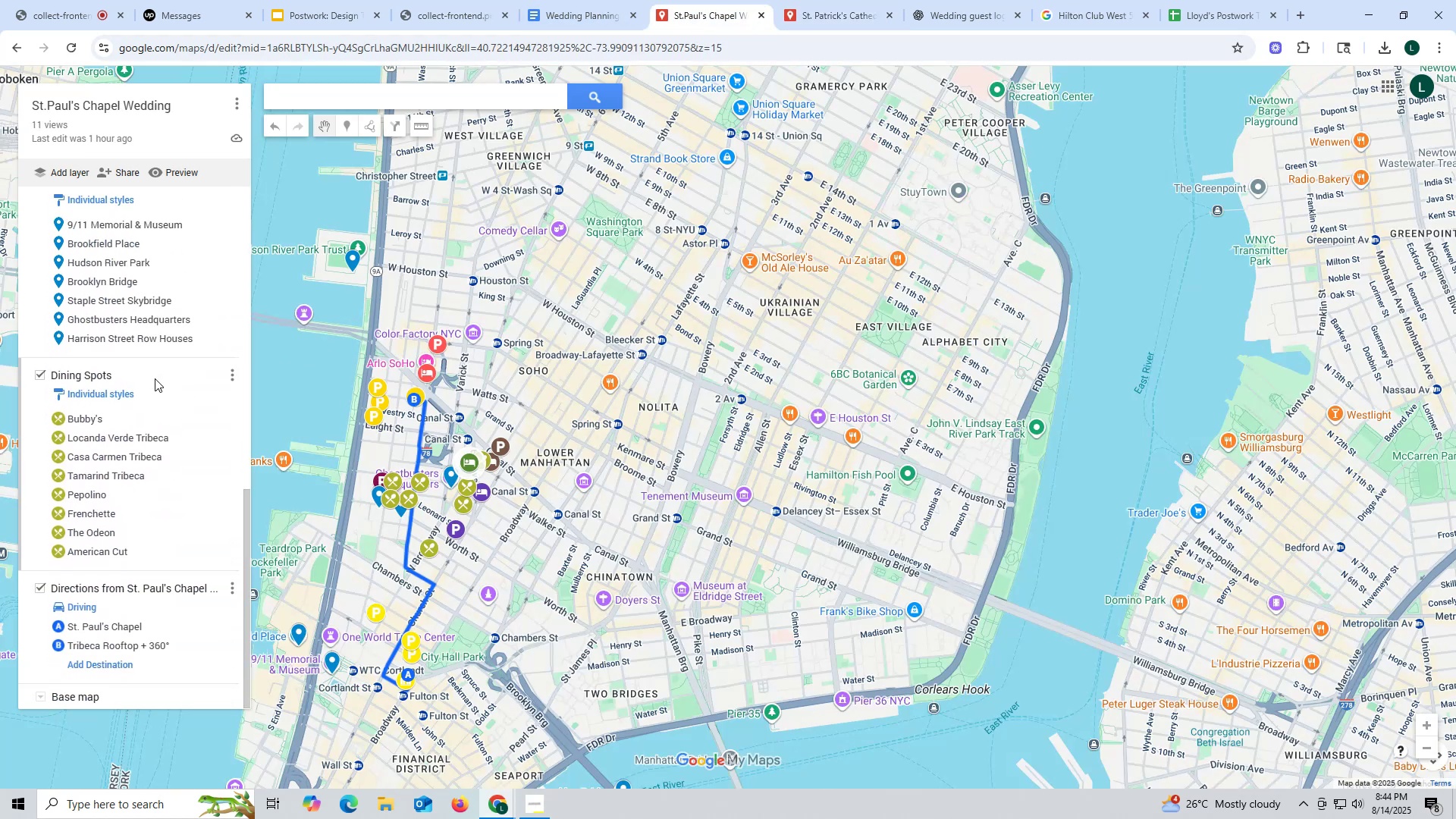 
scroll: coordinate [155, 378], scroll_direction: up, amount: 23.0
 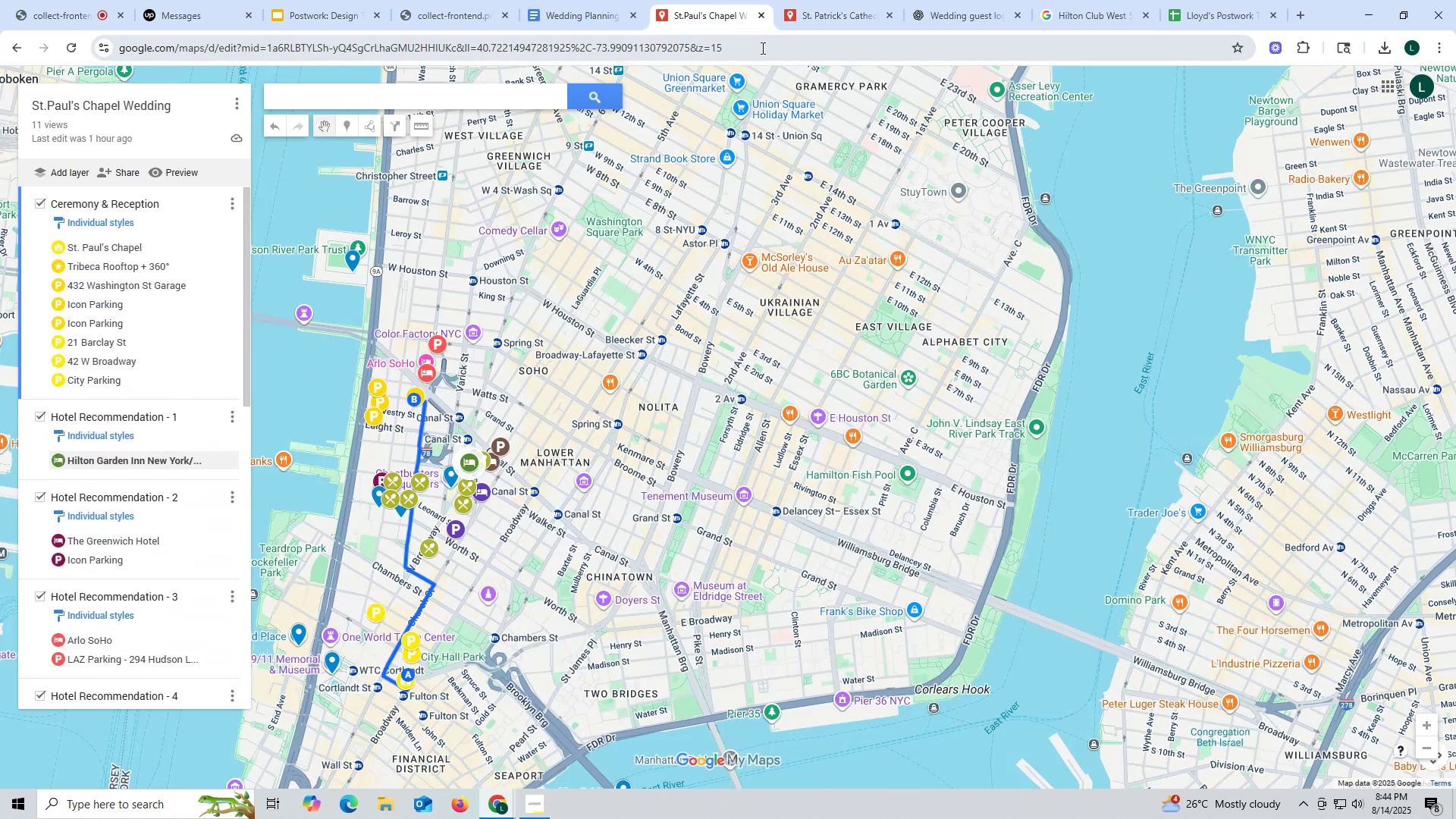 
scroll: coordinate [212, 410], scroll_direction: down, amount: 5.0
 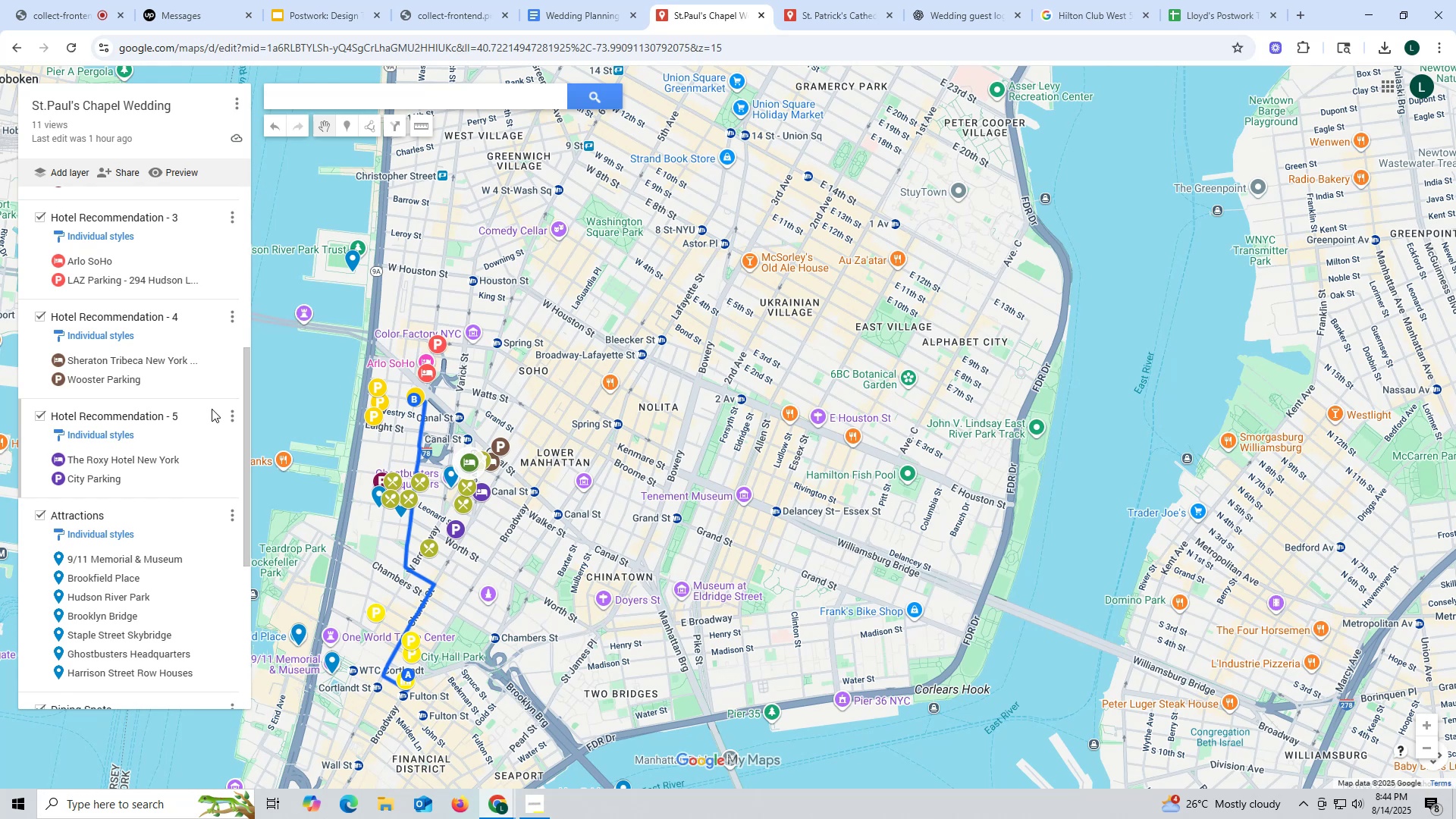 
wait(7.87)
 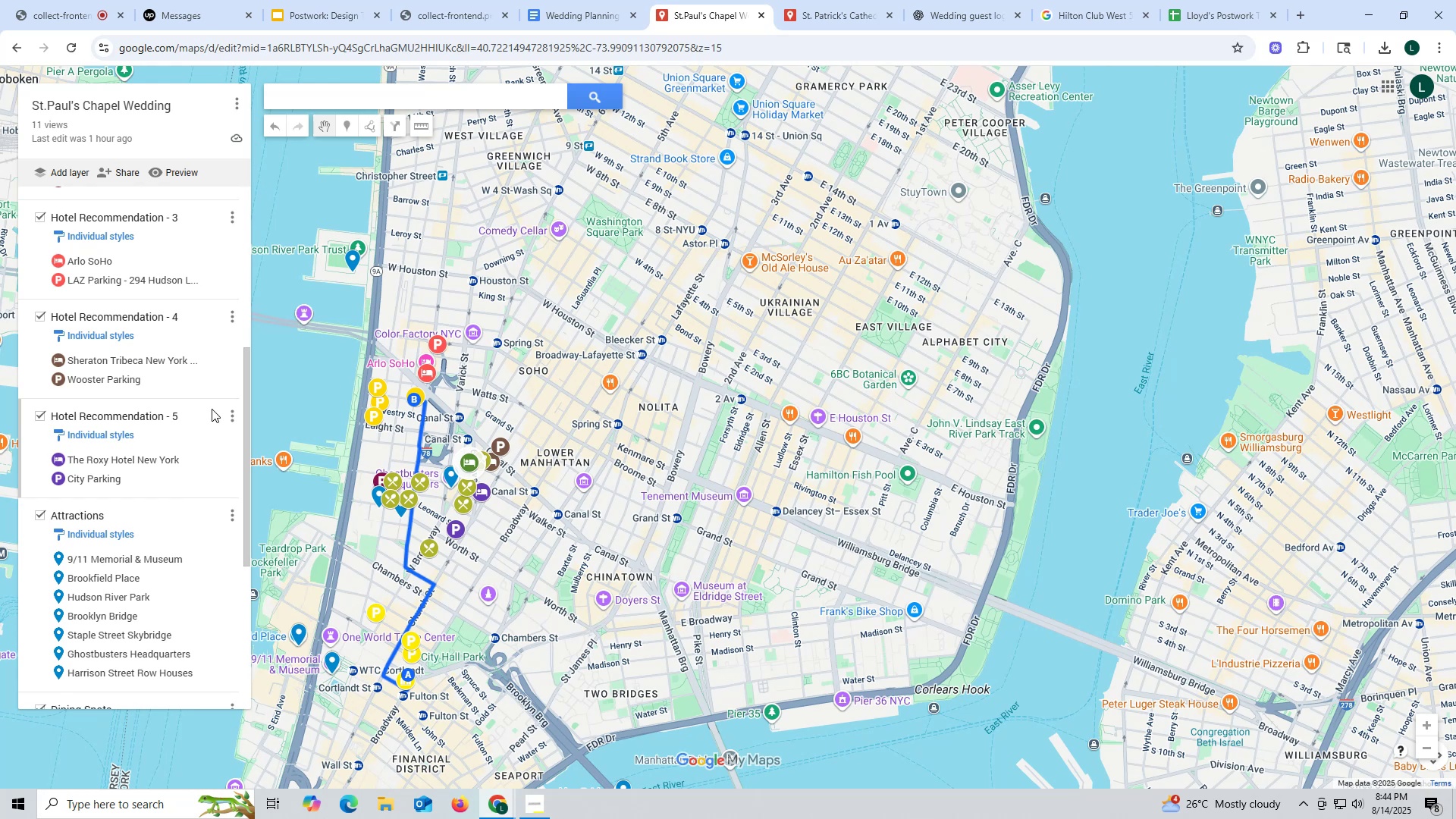 
left_click([962, 5])
 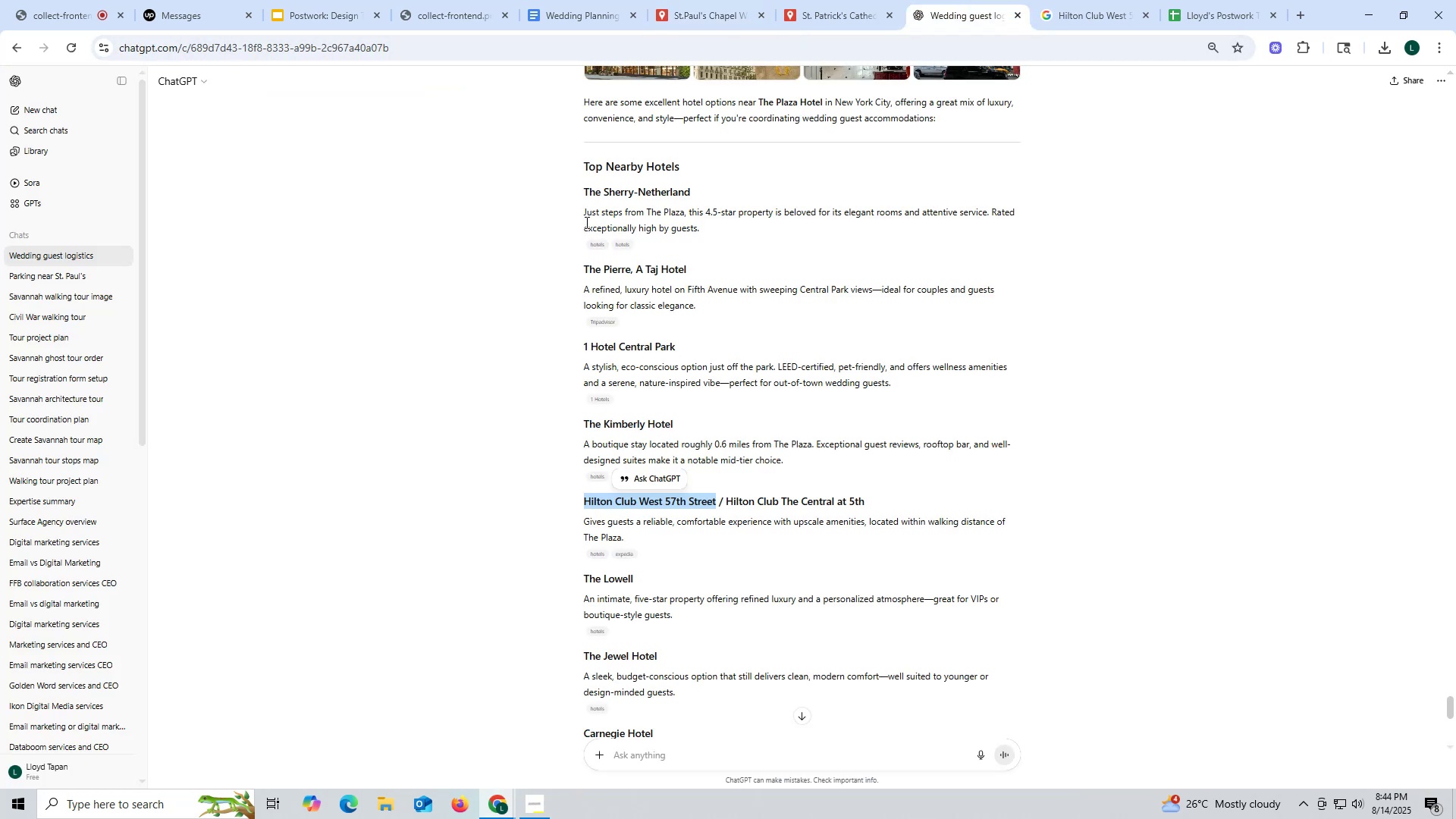 
left_click_drag(start_coordinate=[573, 190], to_coordinate=[877, 502])
 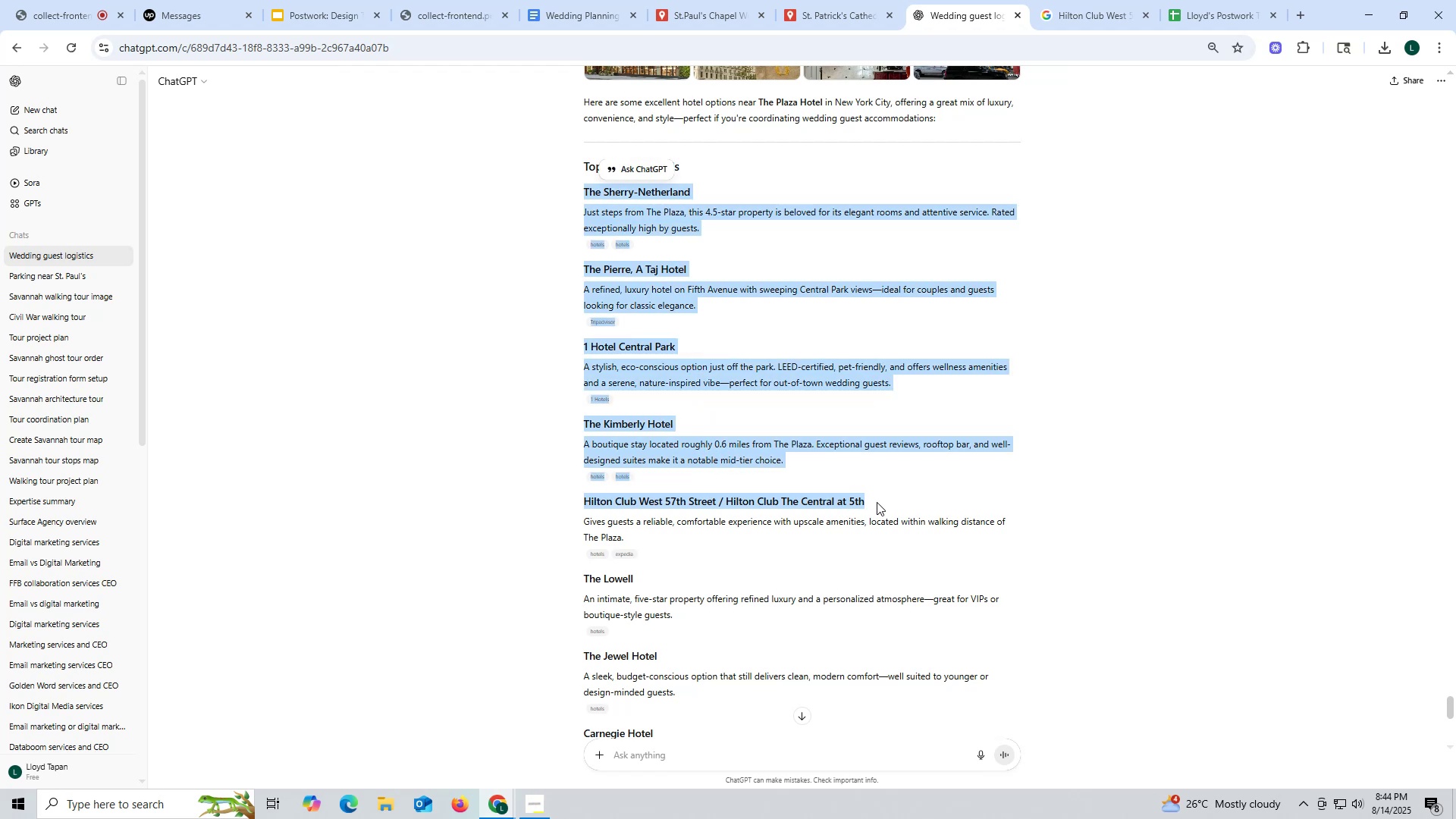 
key(Control+C)
 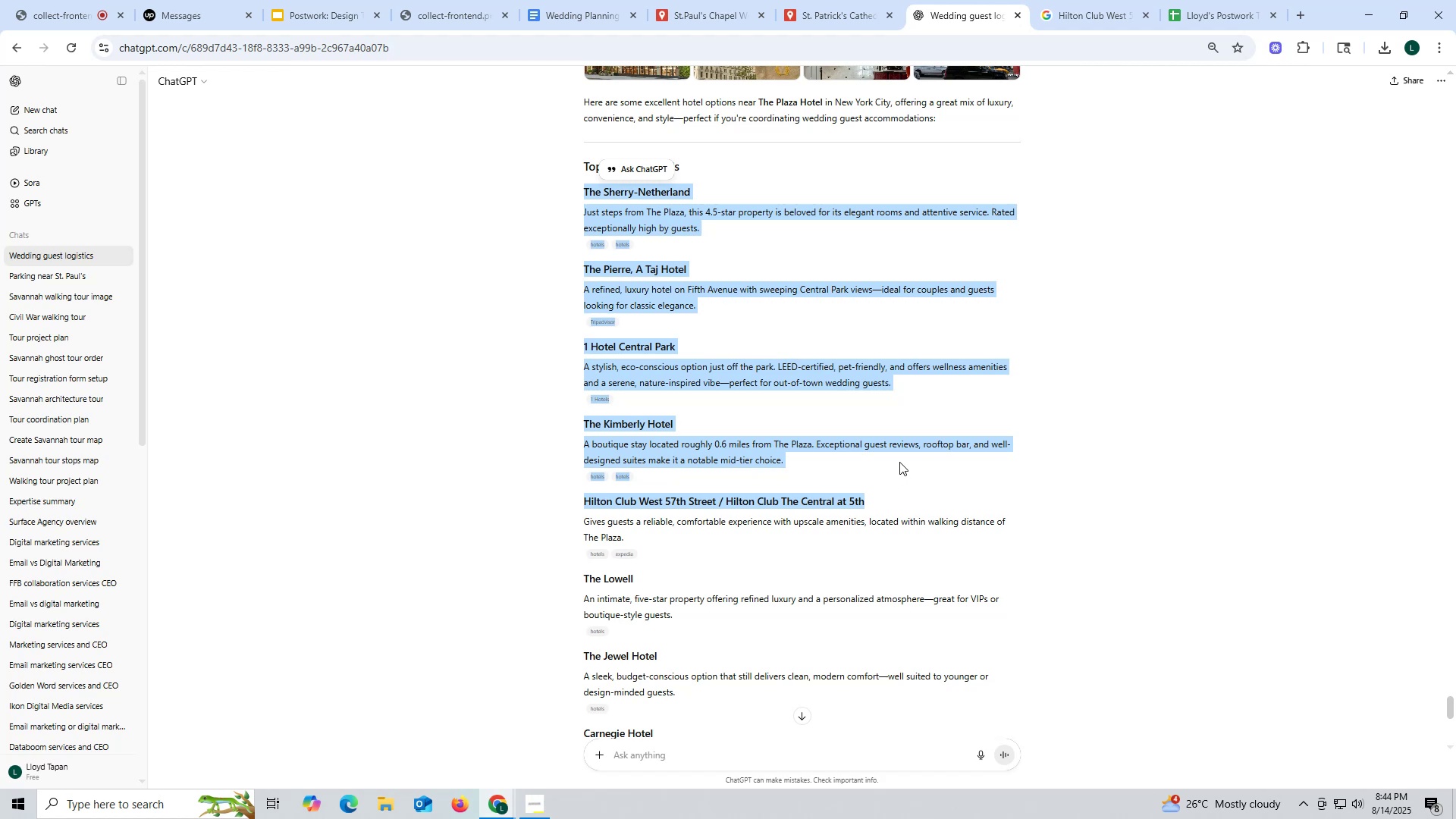 
wait(15.4)
 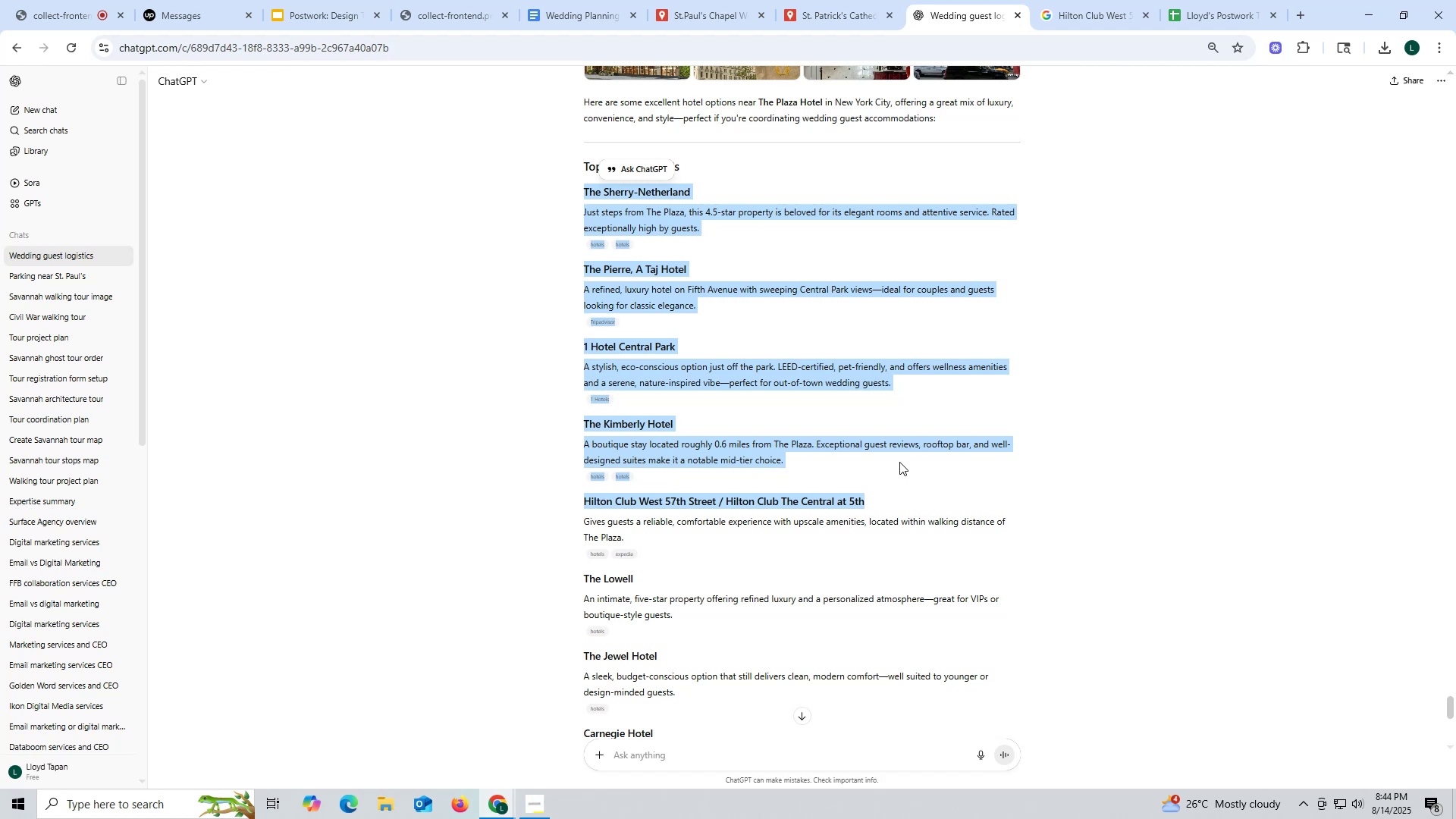 
left_click([658, 757])
 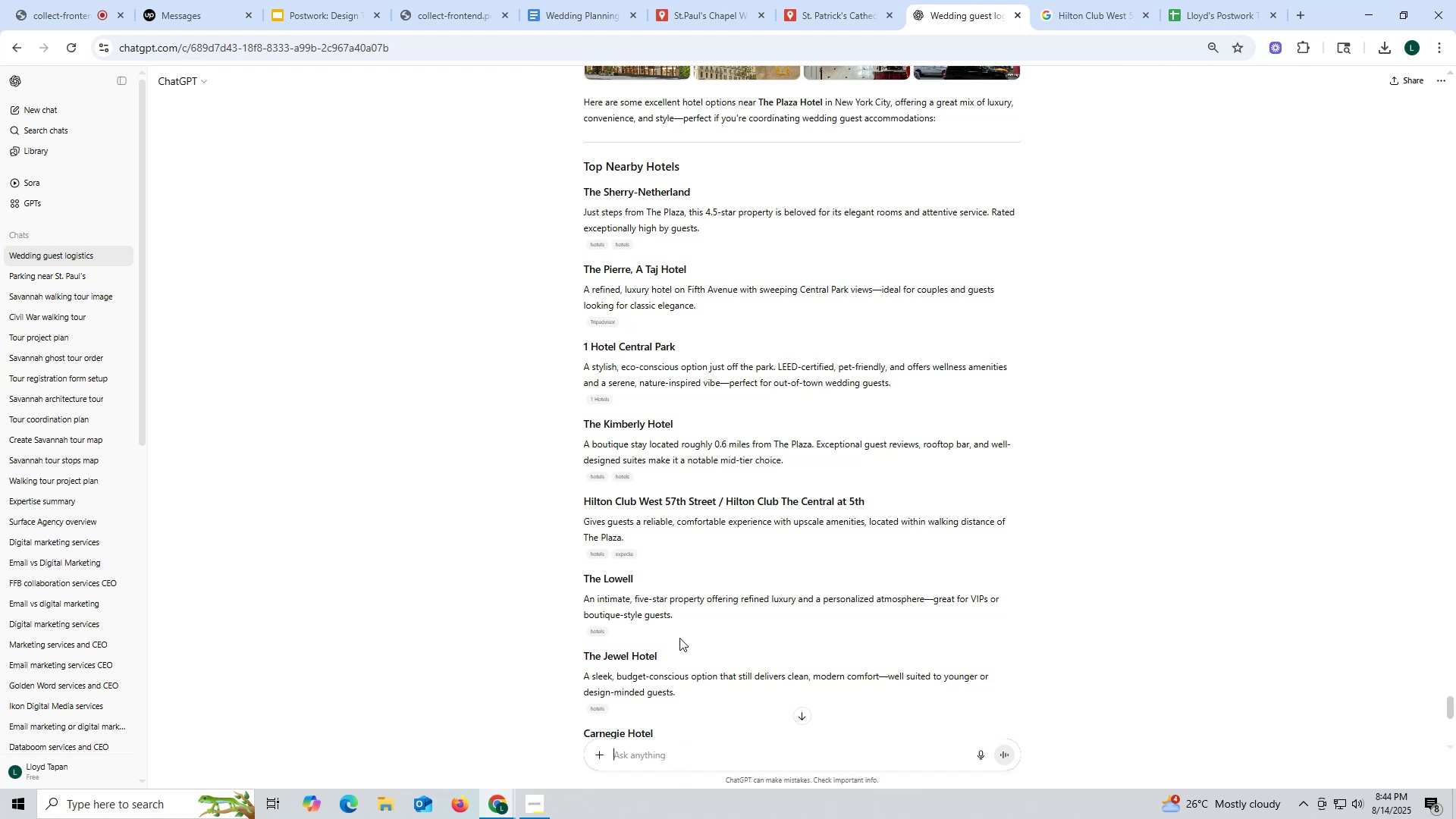 
wait(6.01)
 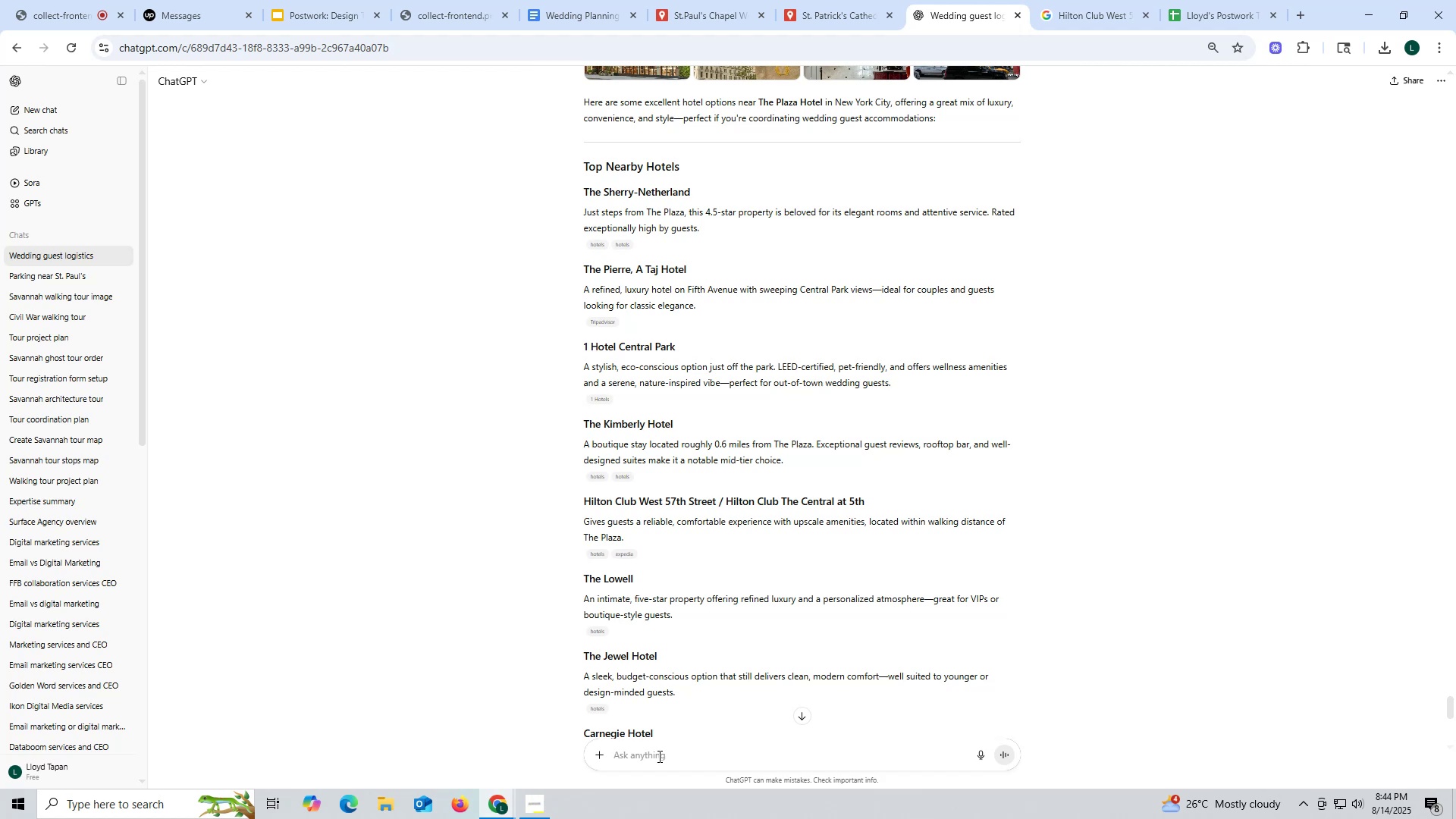 
left_click([561, 6])
 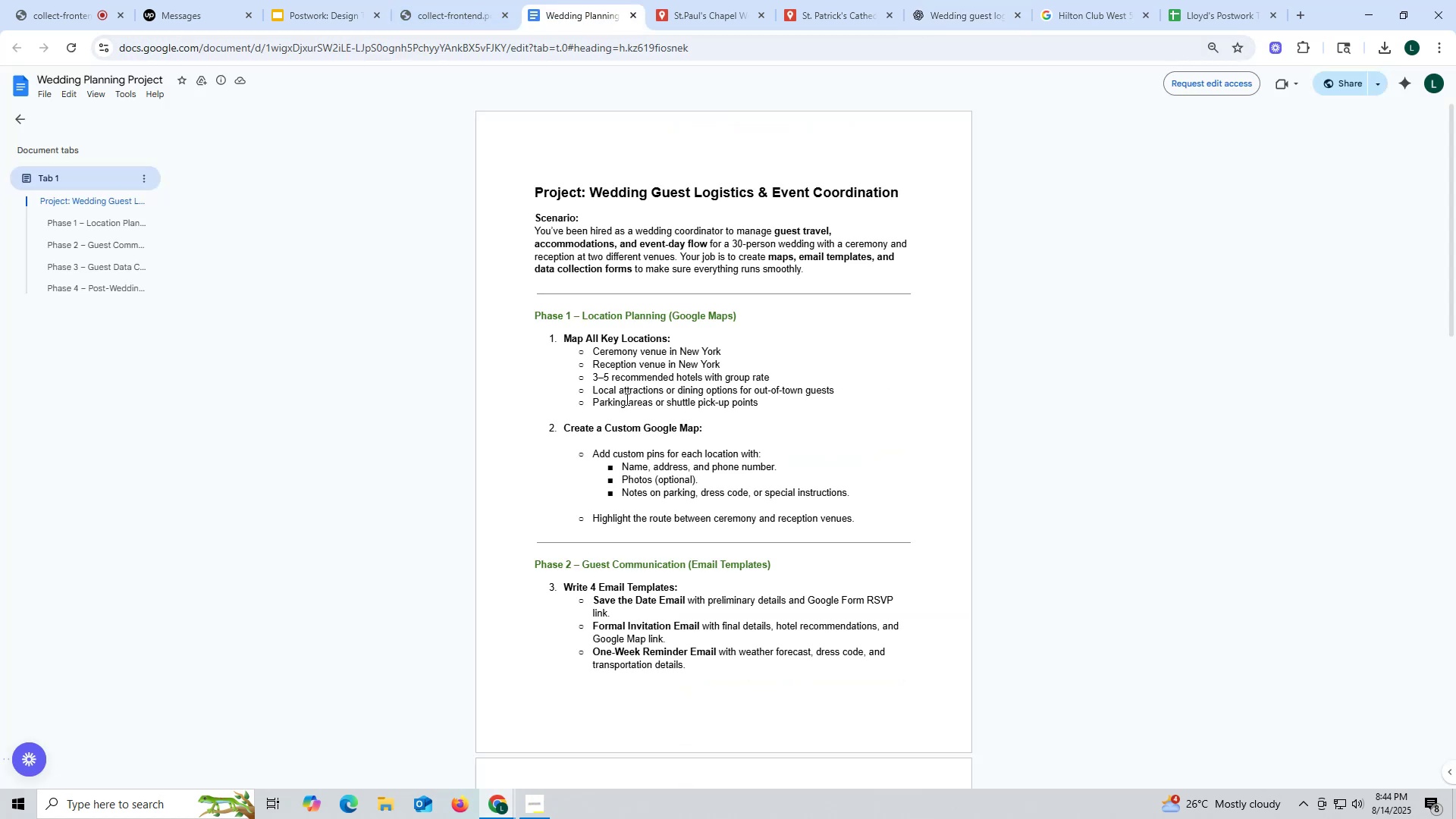 
left_click_drag(start_coordinate=[592, 388], to_coordinate=[737, 388])
 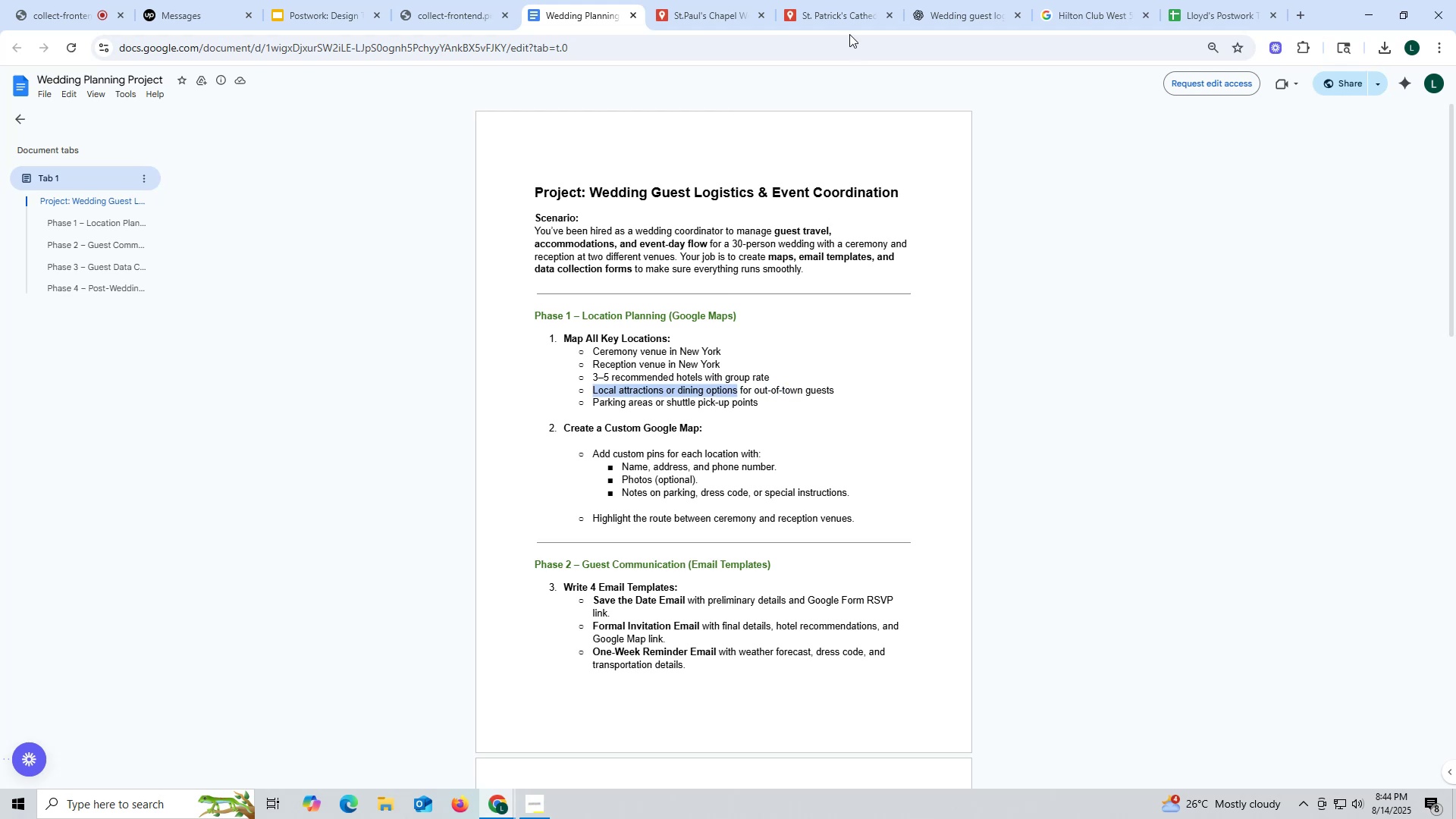 
key(Control+ControlLeft)
 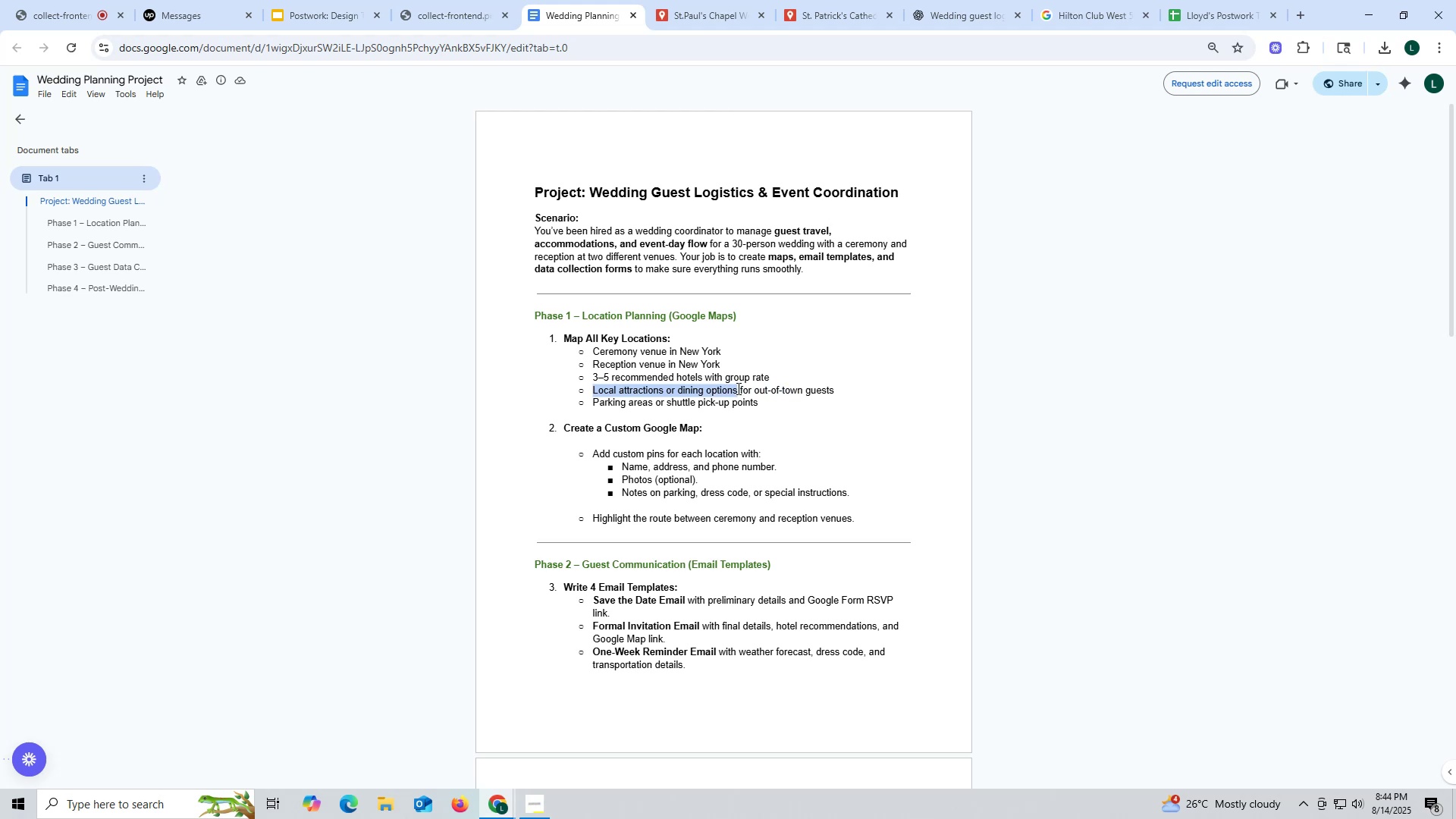 
key(Control+C)
 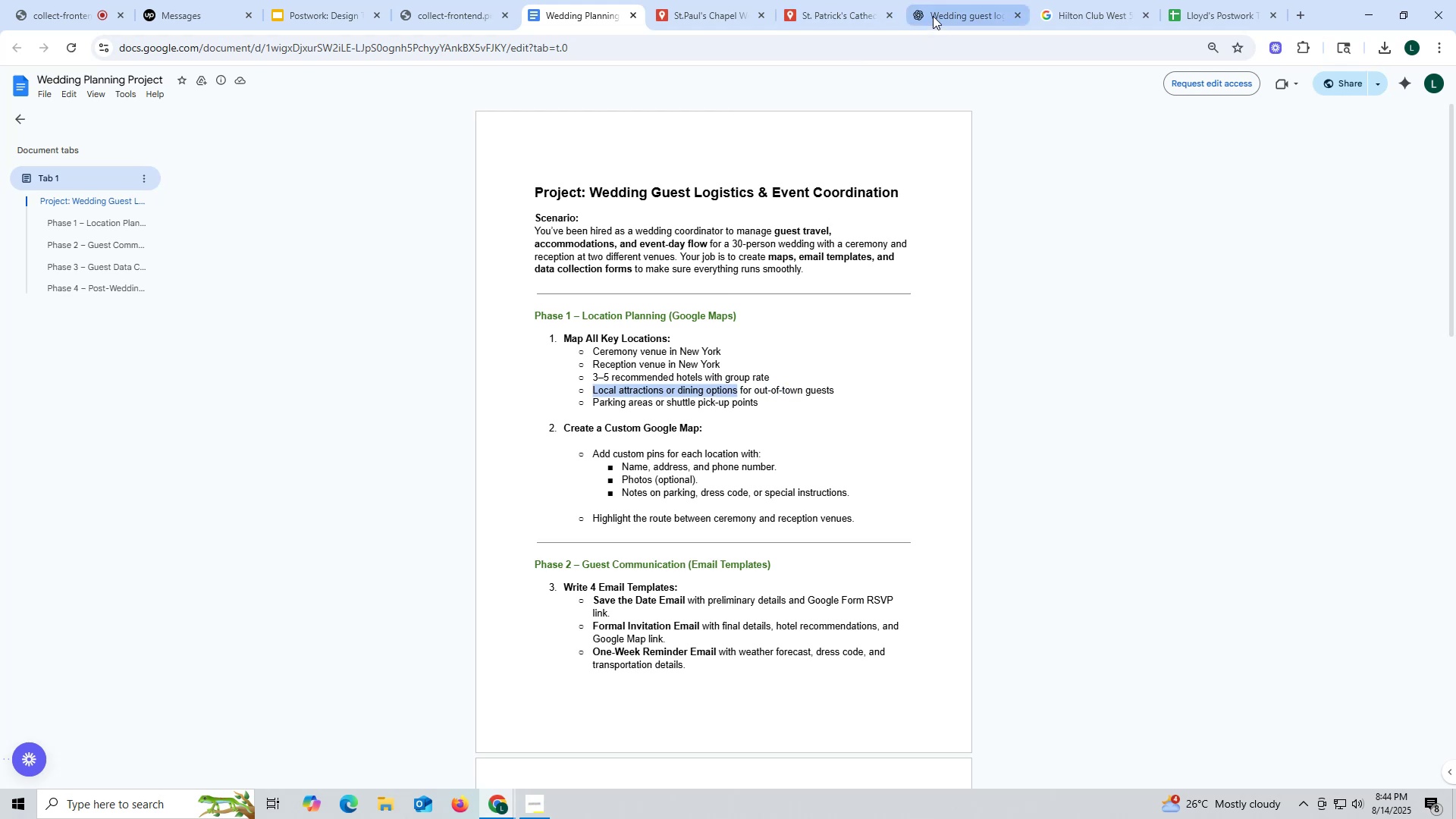 
left_click([933, 16])
 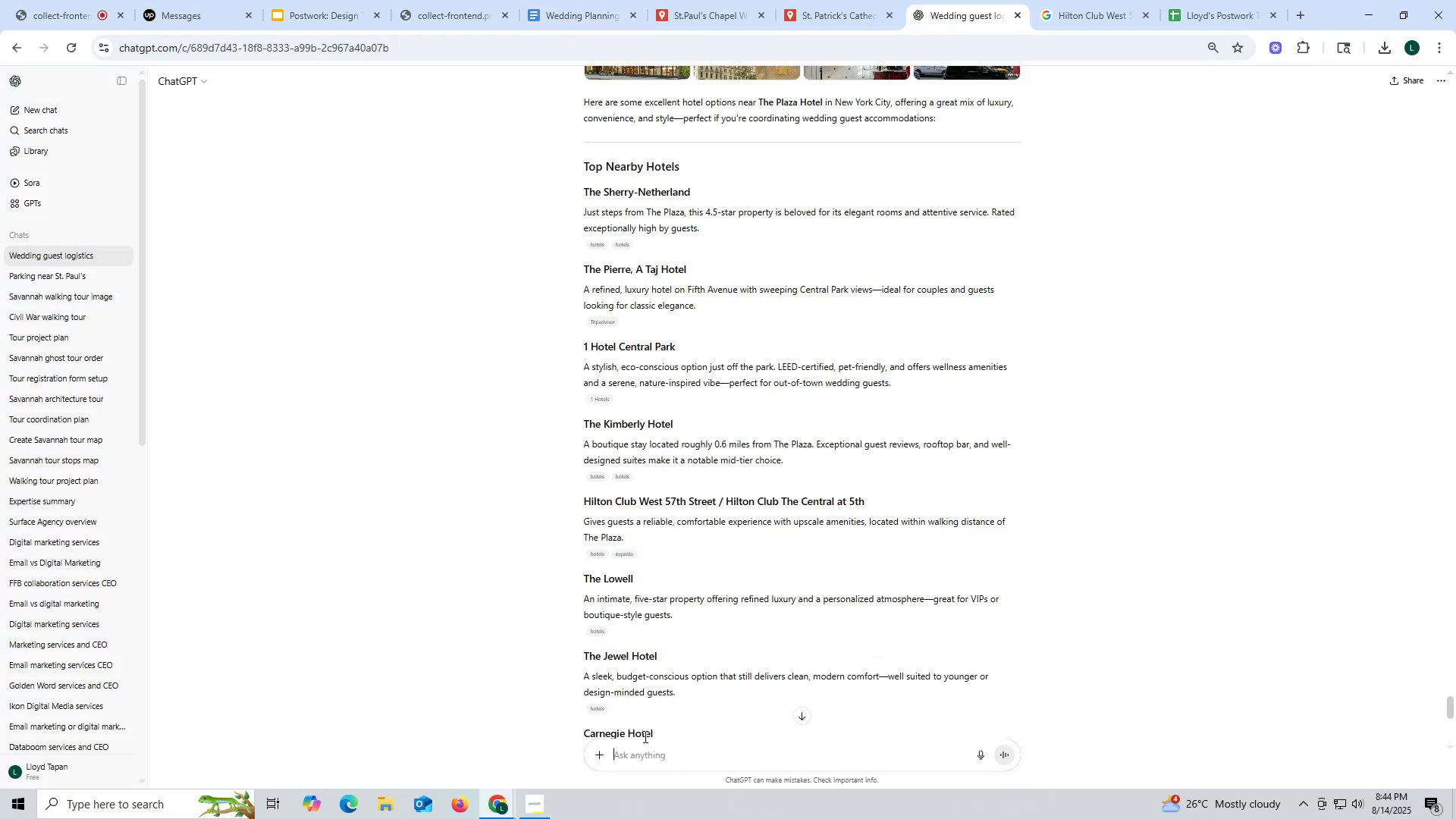 
type(near )
 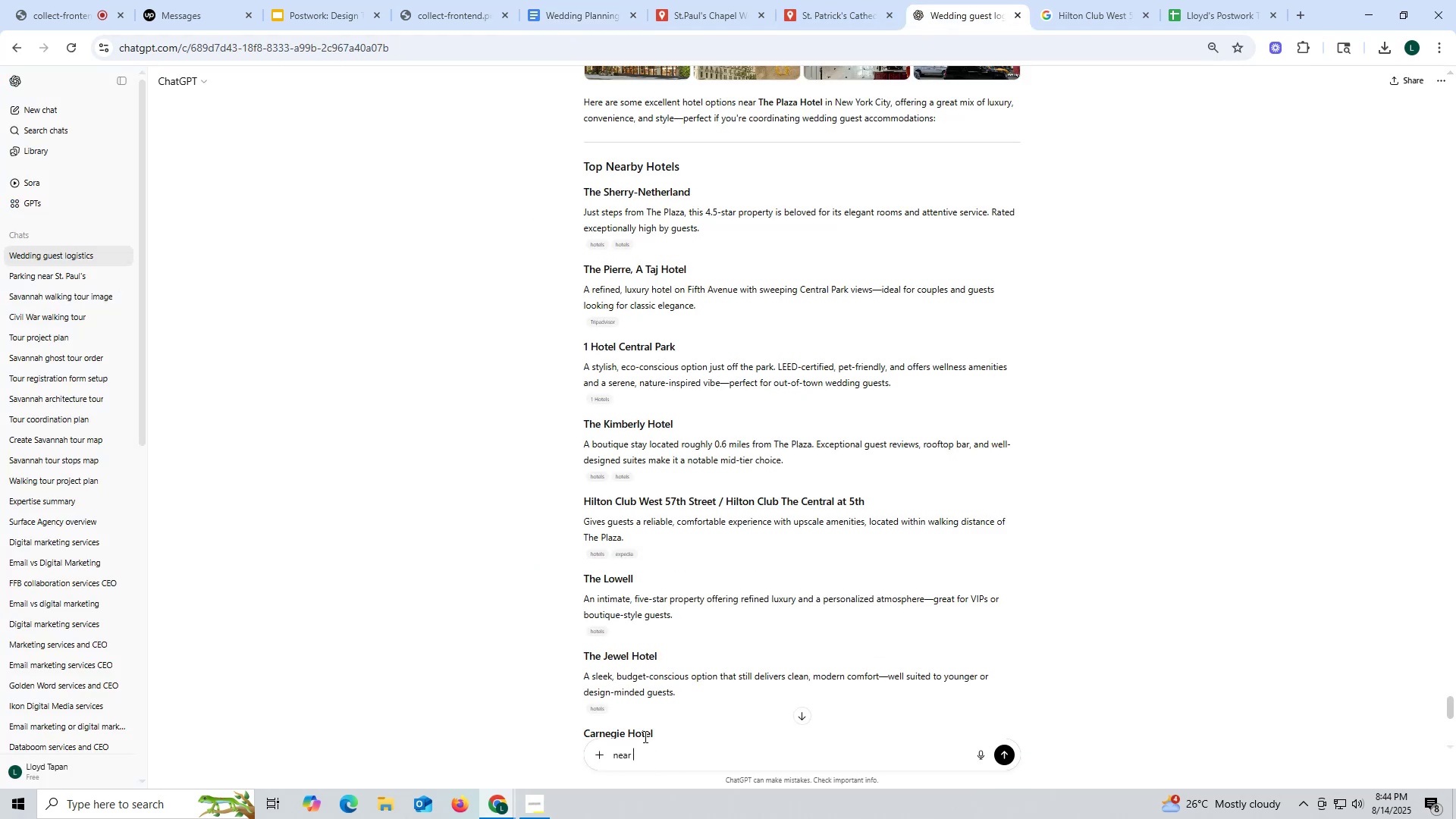 
key(Control+ControlLeft)
 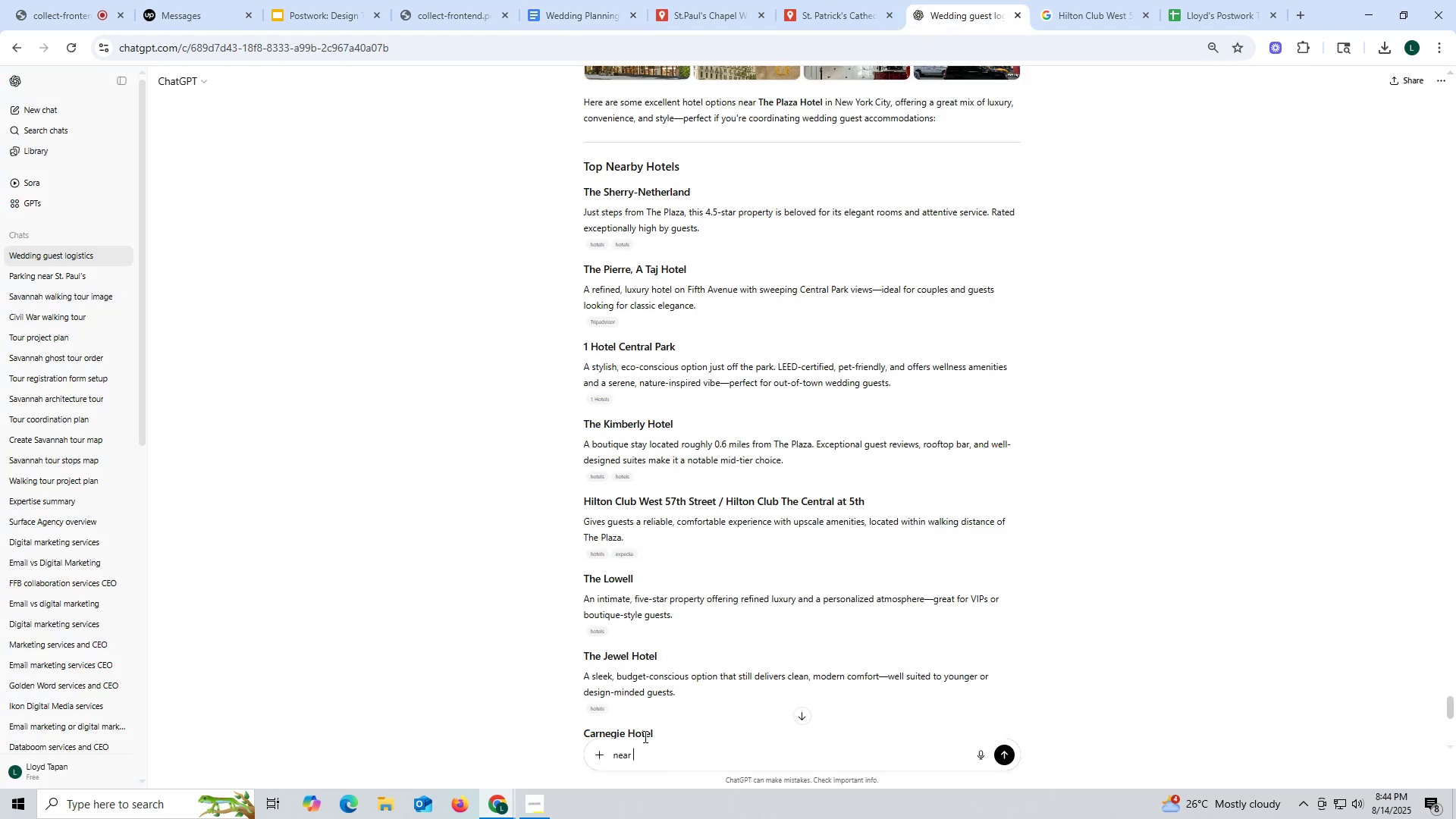 
key(Control+V)
 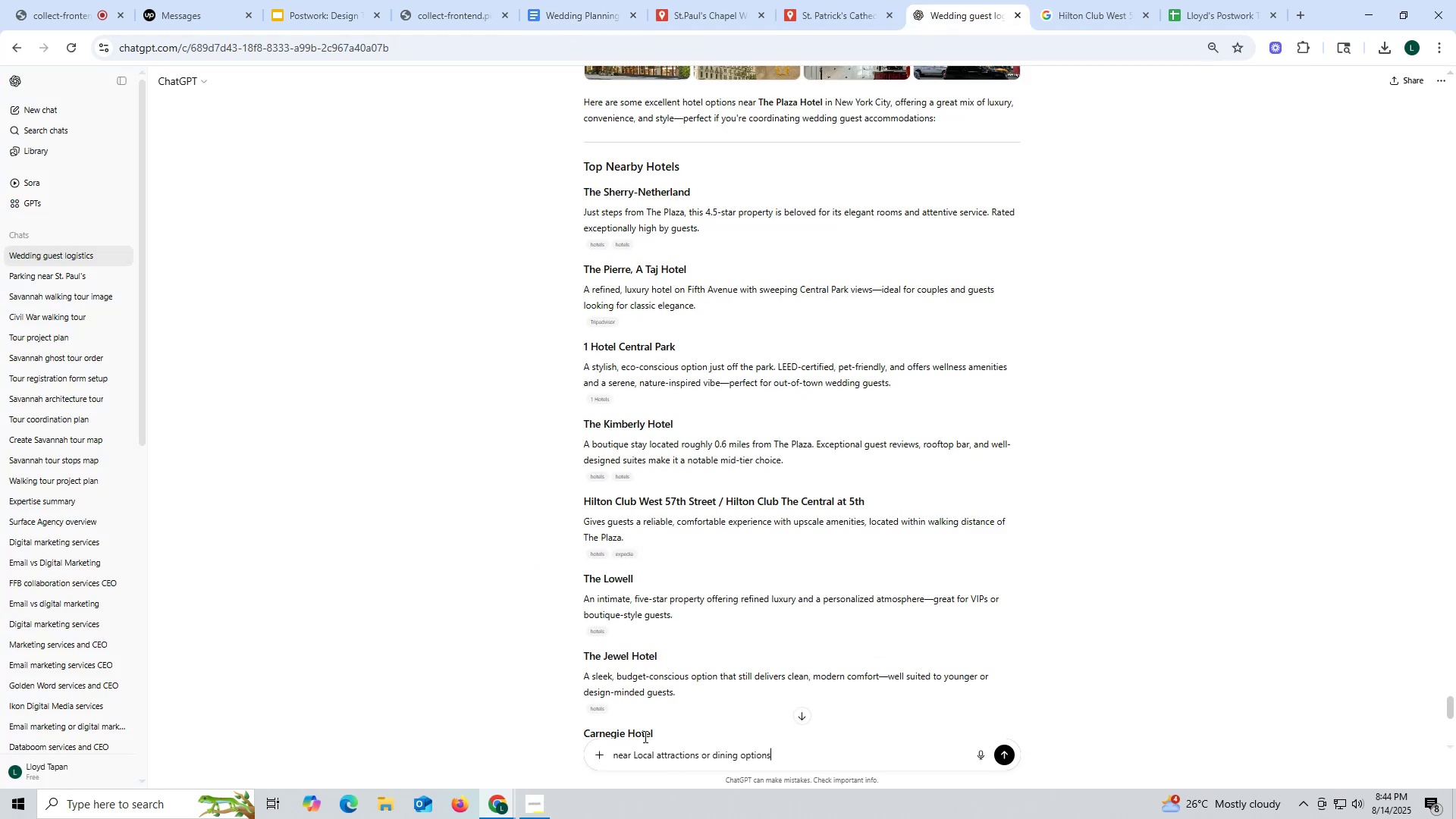 
type( for these locai)
key(Backspace)
type(tions )
 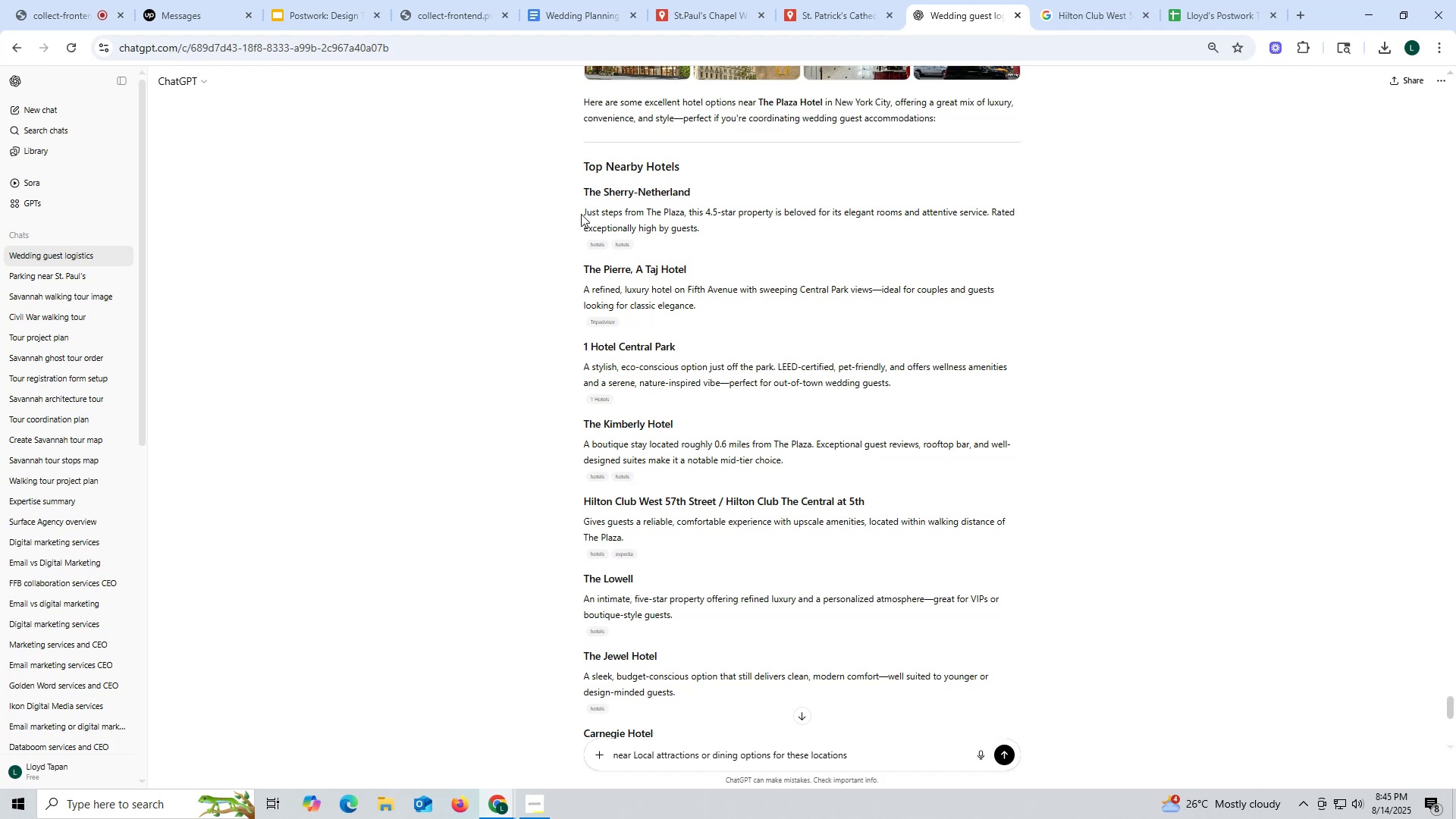 
left_click_drag(start_coordinate=[574, 191], to_coordinate=[718, 501])
 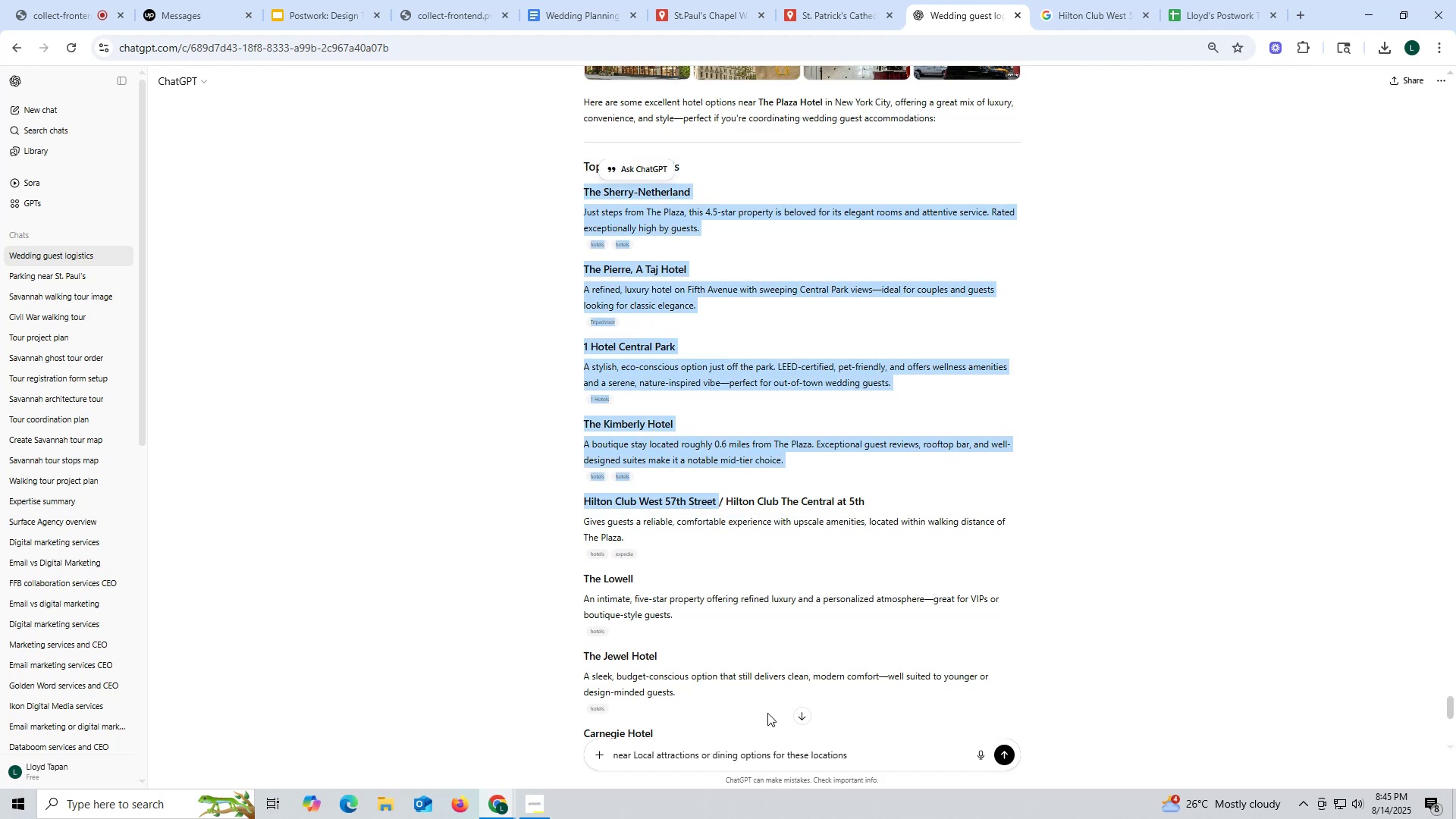 
key(Control+ControlLeft)
 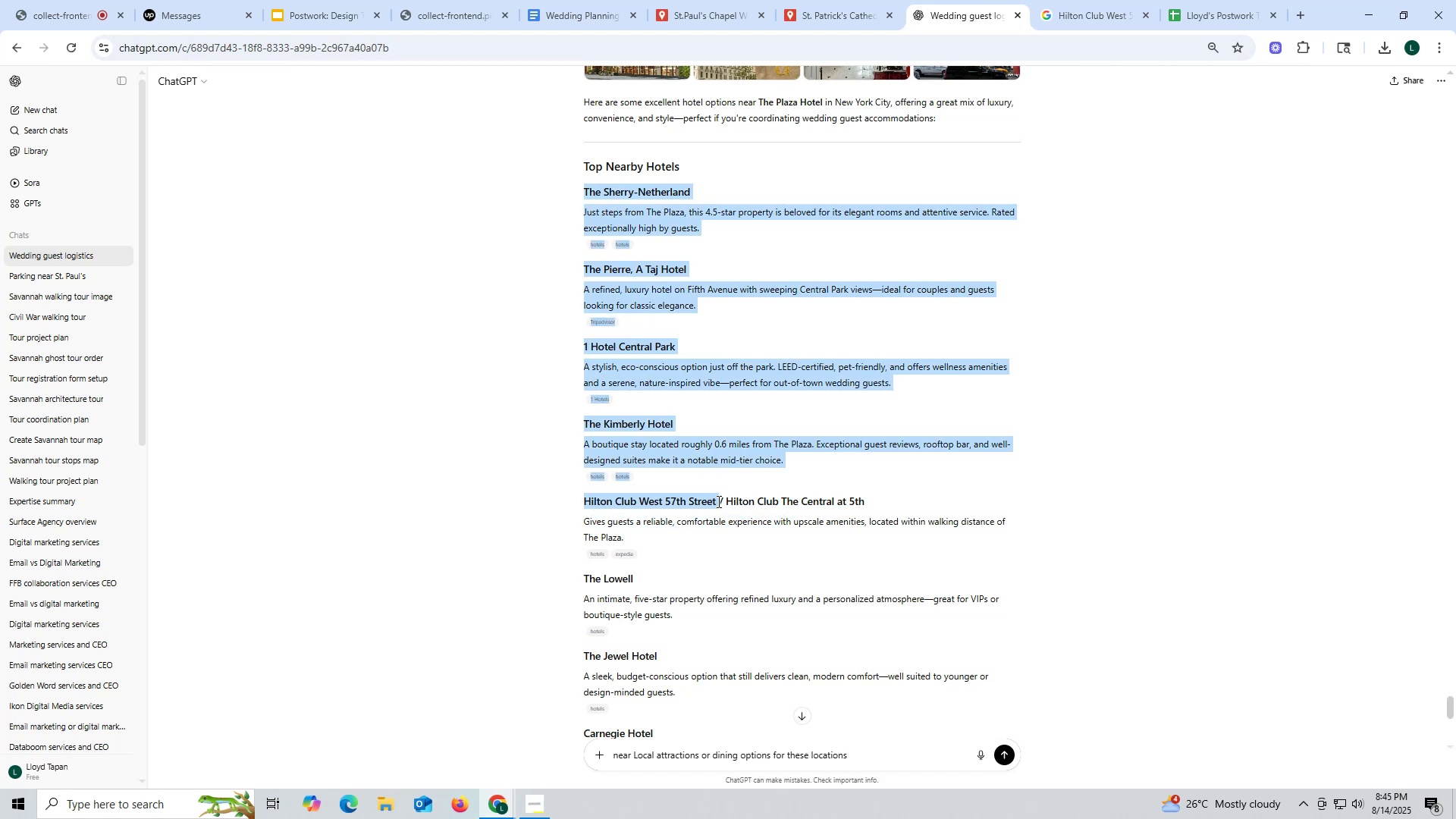 
key(Control+C)
 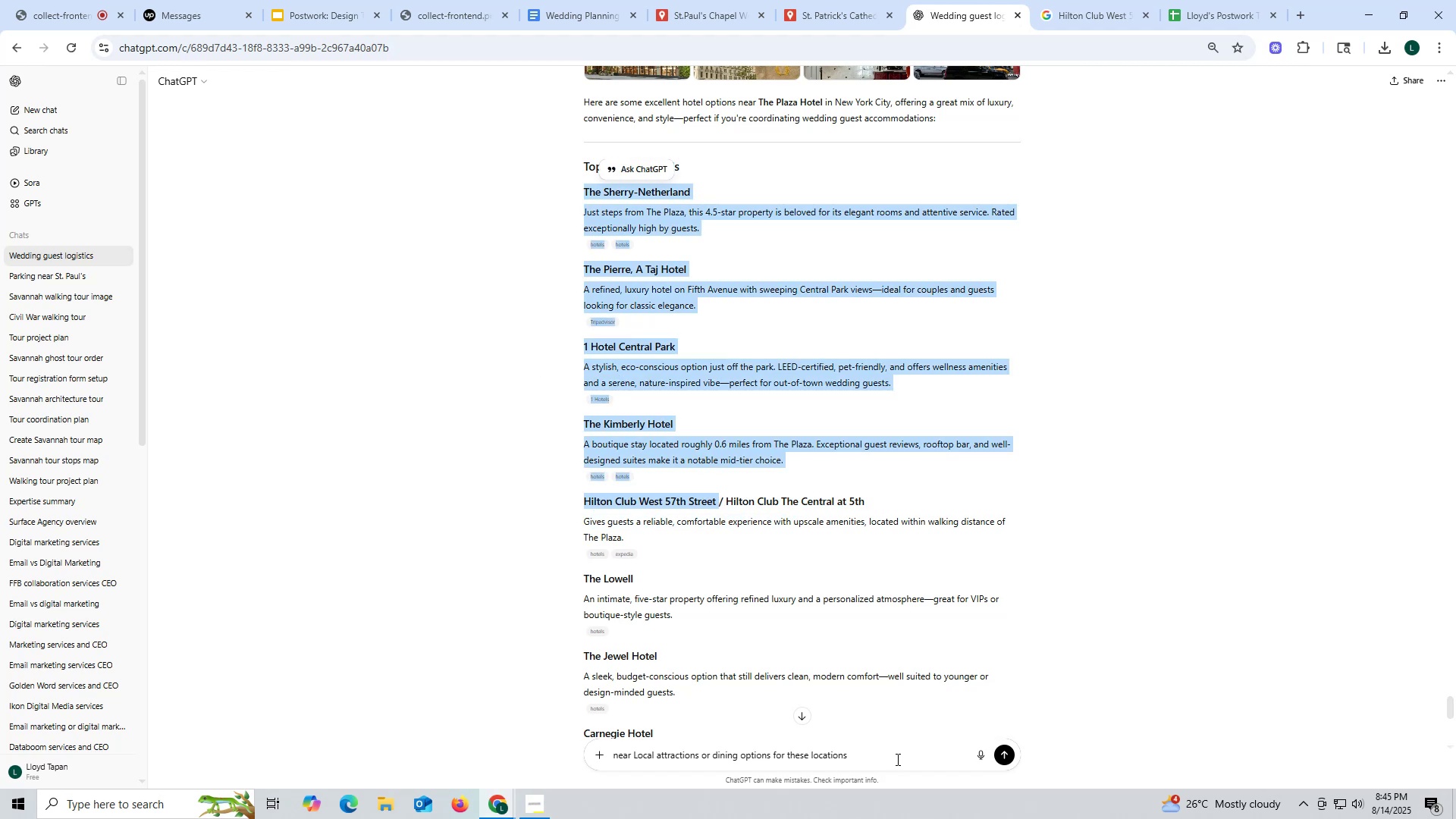 
left_click([896, 761])
 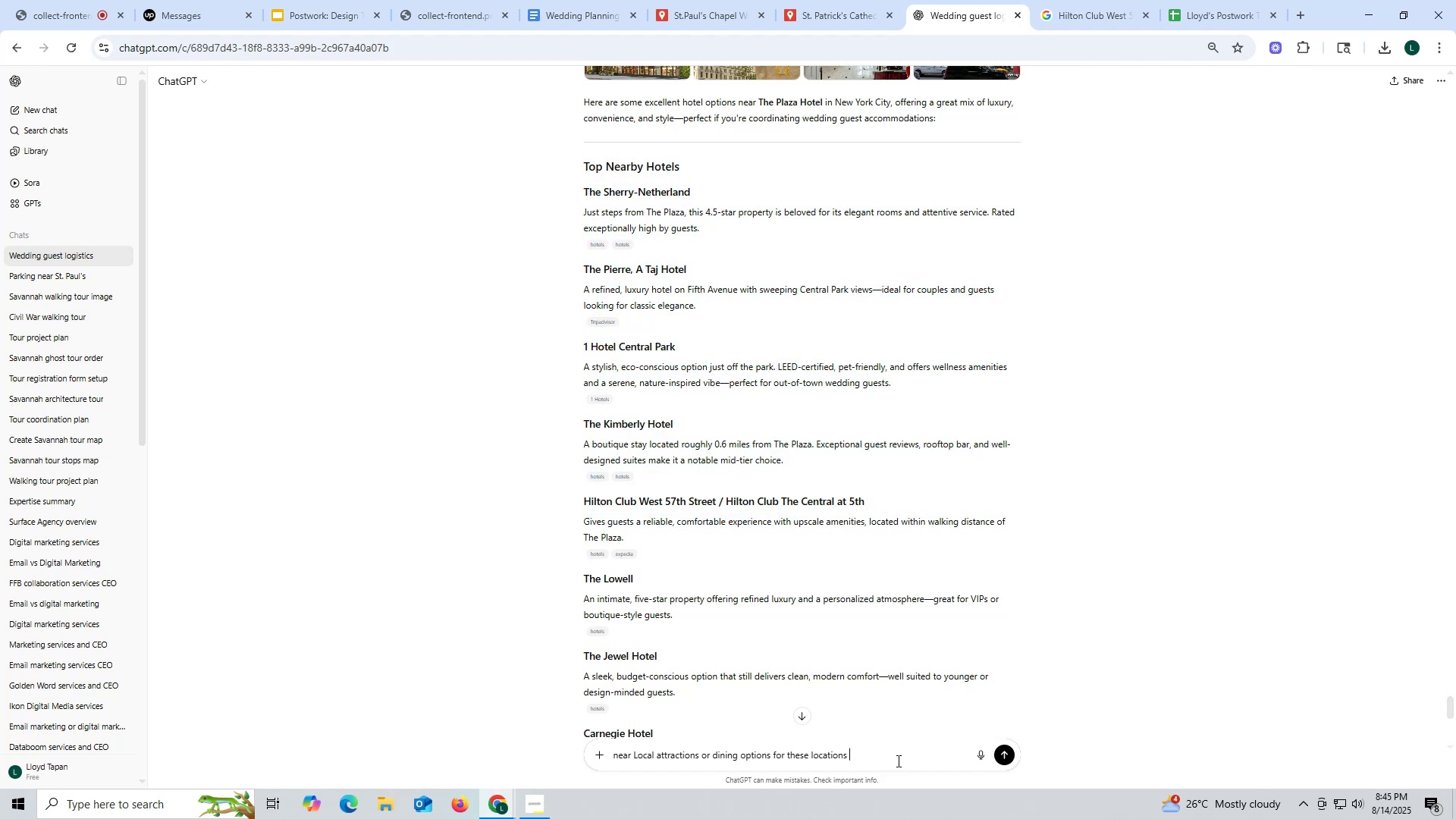 
key(Control+ControlLeft)
 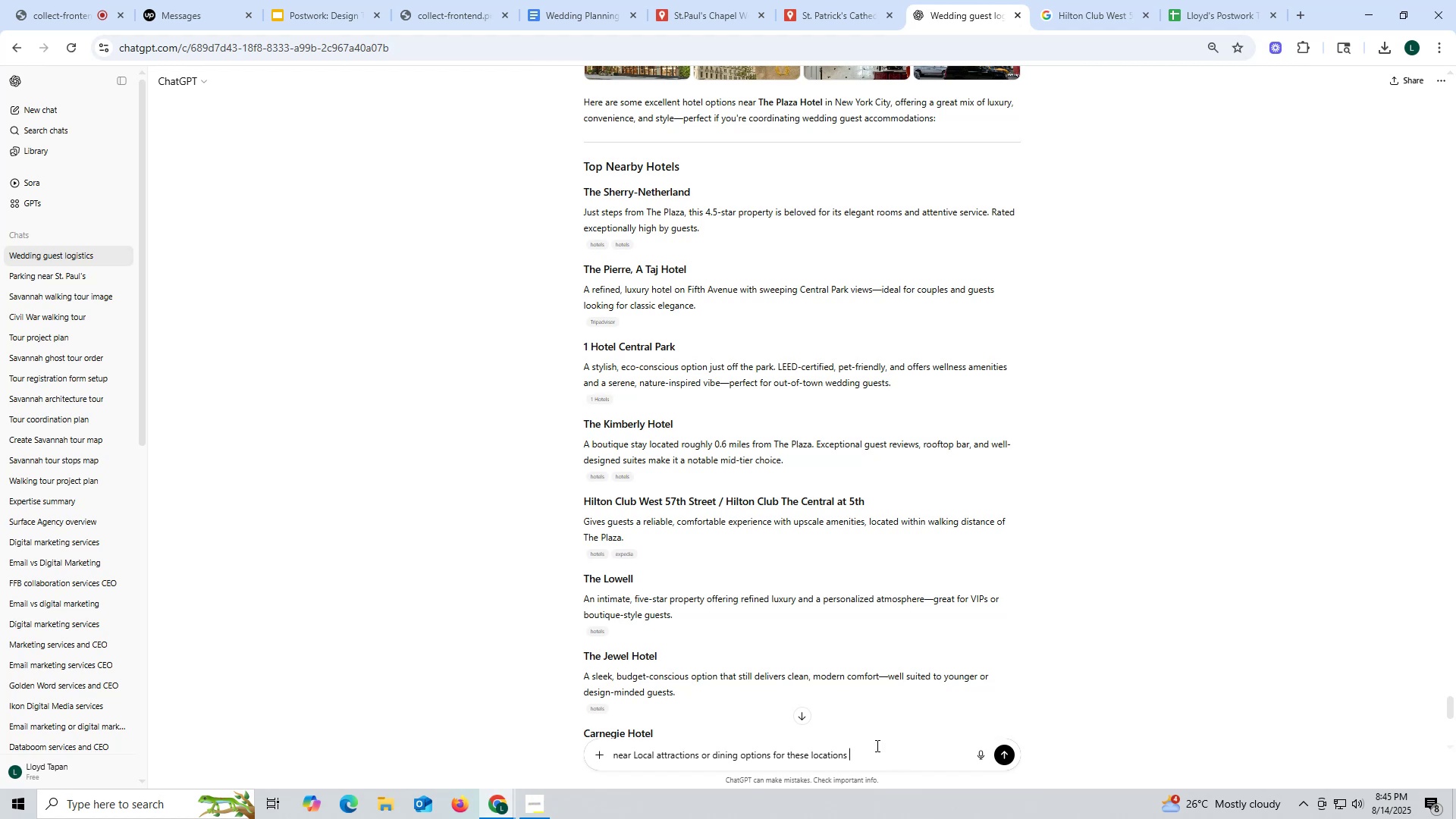 
key(Control+V)
 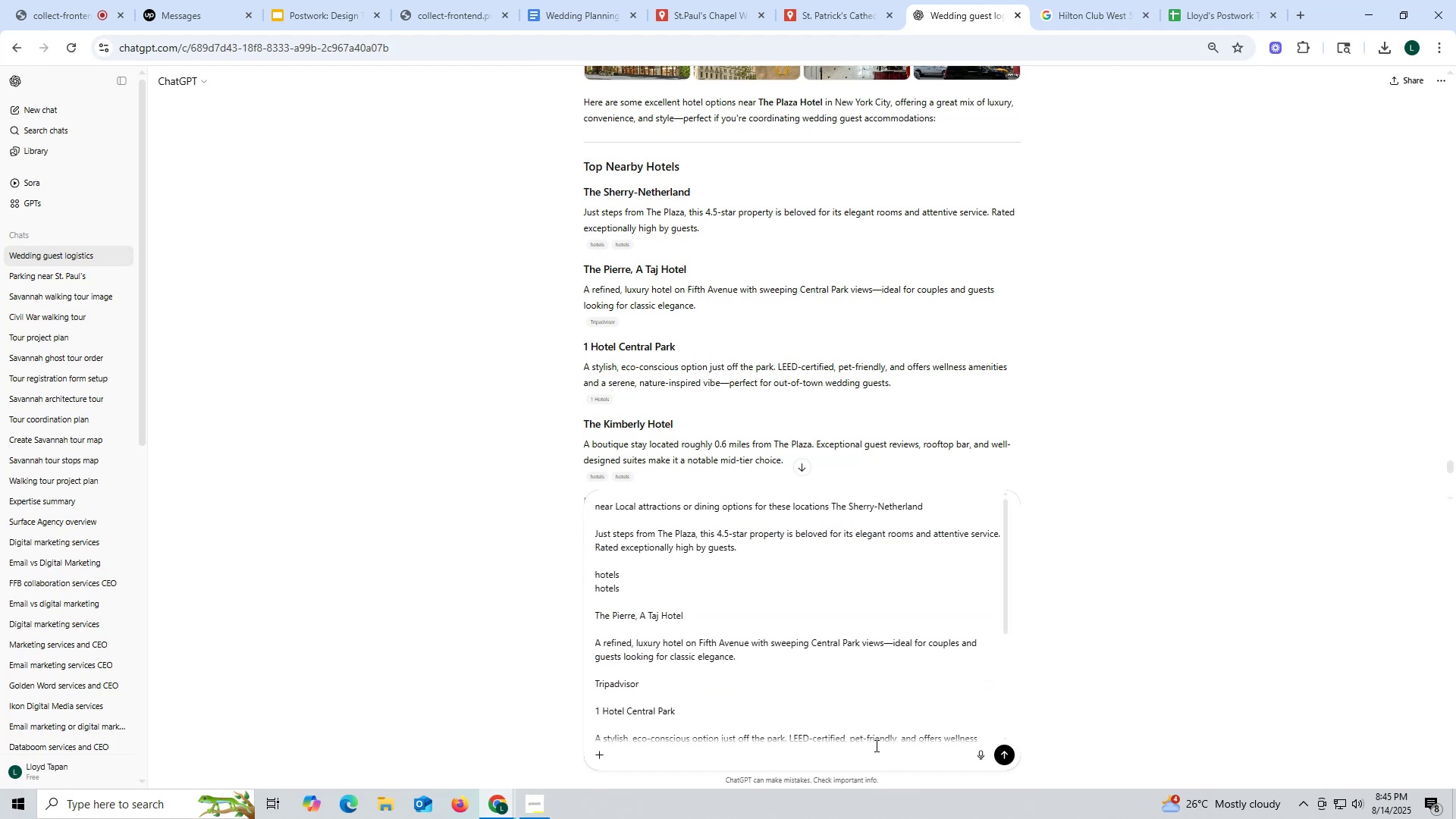 
key(Enter)
 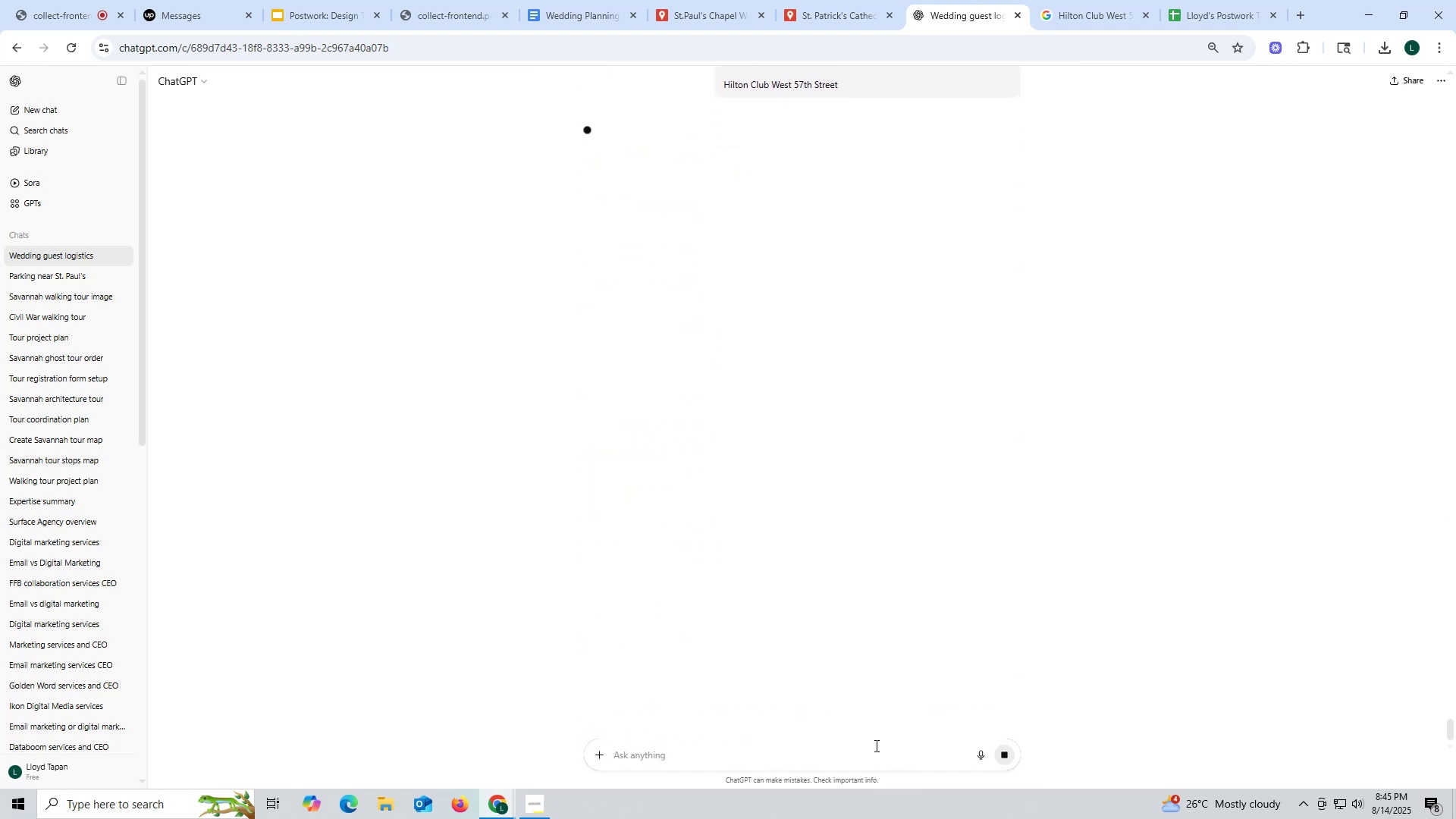 
scroll: coordinate [902, 558], scroll_direction: up, amount: 11.0
 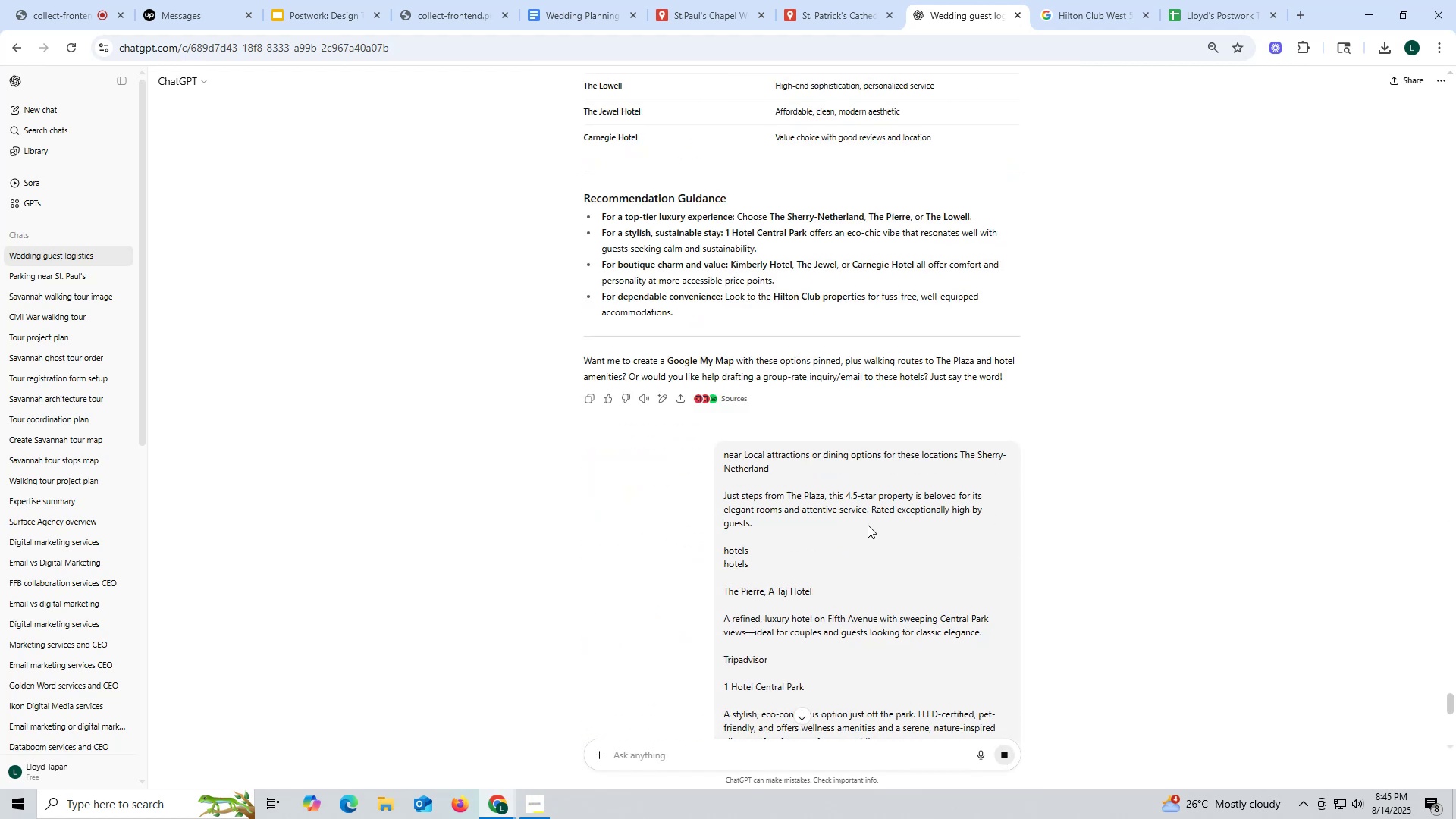 
scroll: coordinate [862, 527], scroll_direction: down, amount: 5.0
 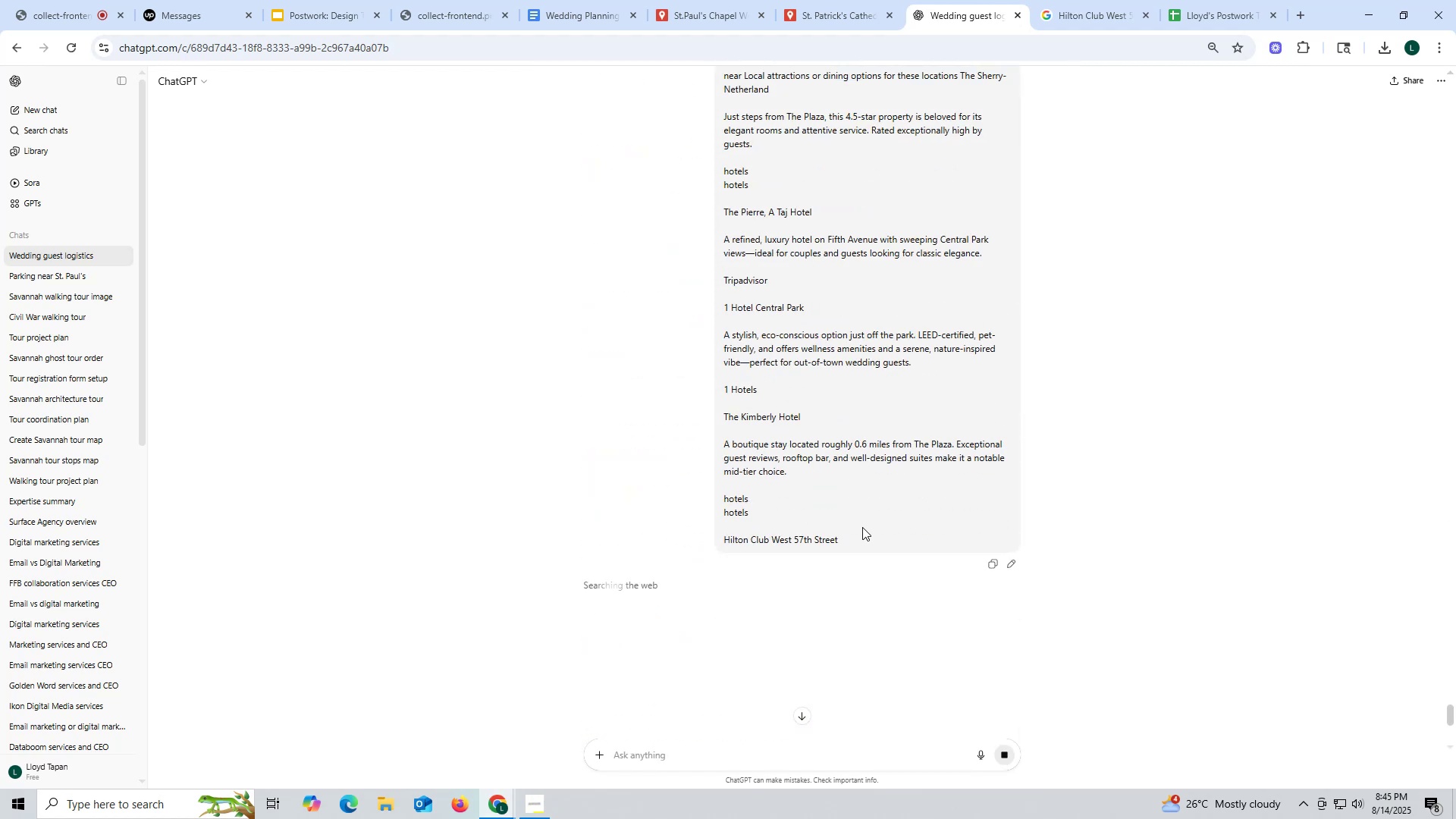 
scroll: coordinate [862, 527], scroll_direction: up, amount: 3.0
 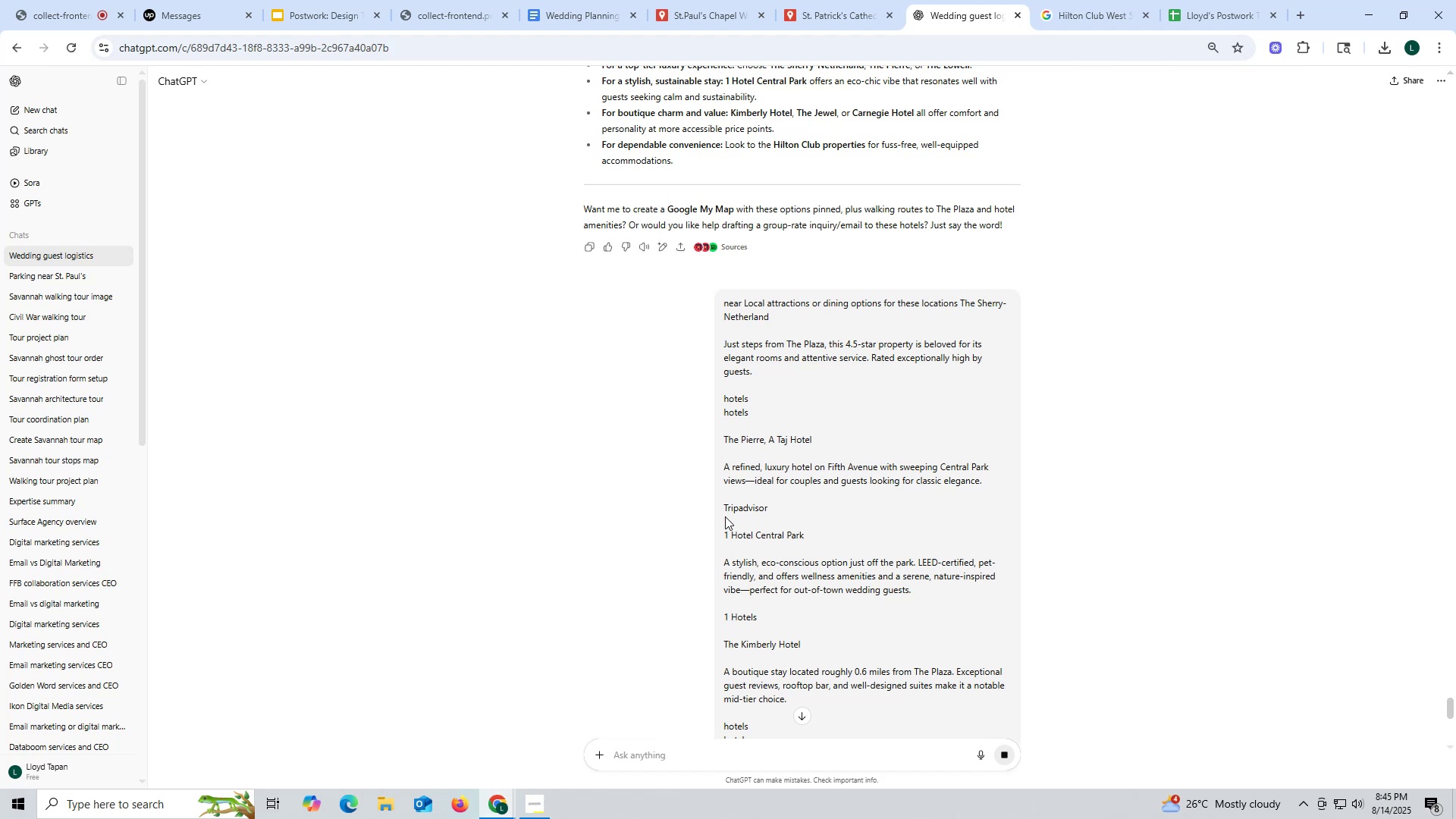 
wait(5.95)
 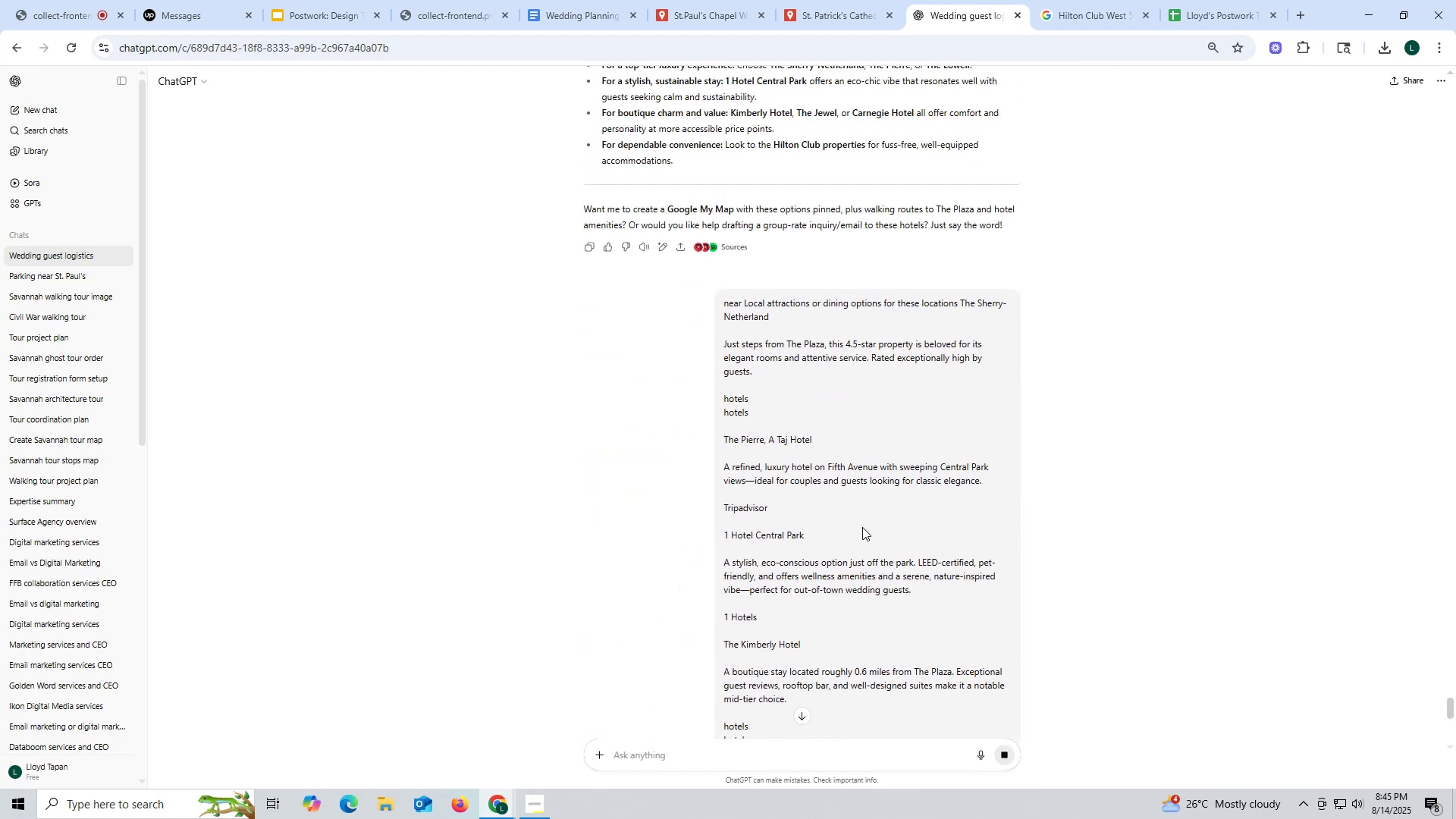 
scroll: coordinate [725, 516], scroll_direction: down, amount: 10.0
 